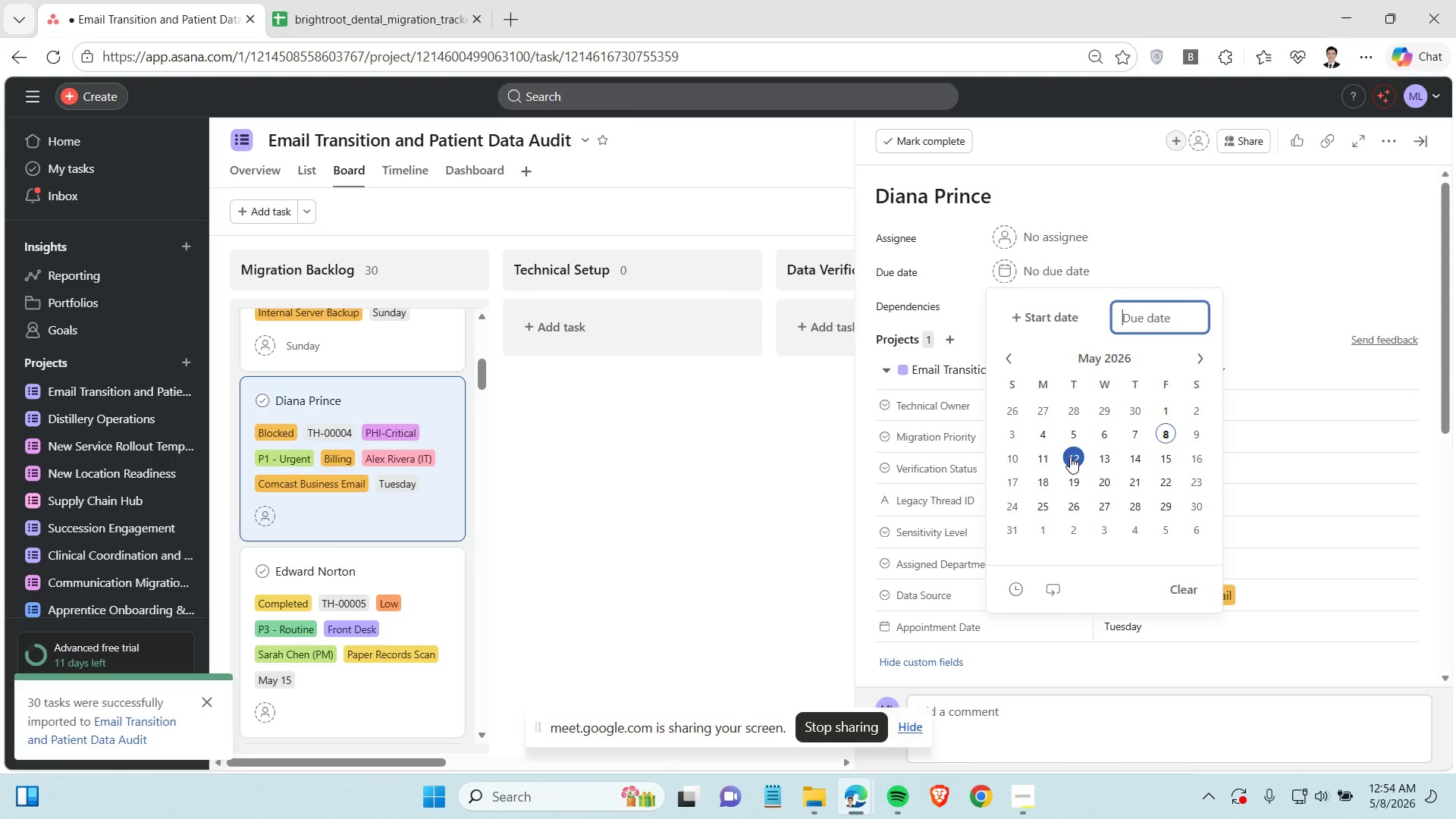 
left_click([1070, 457])
 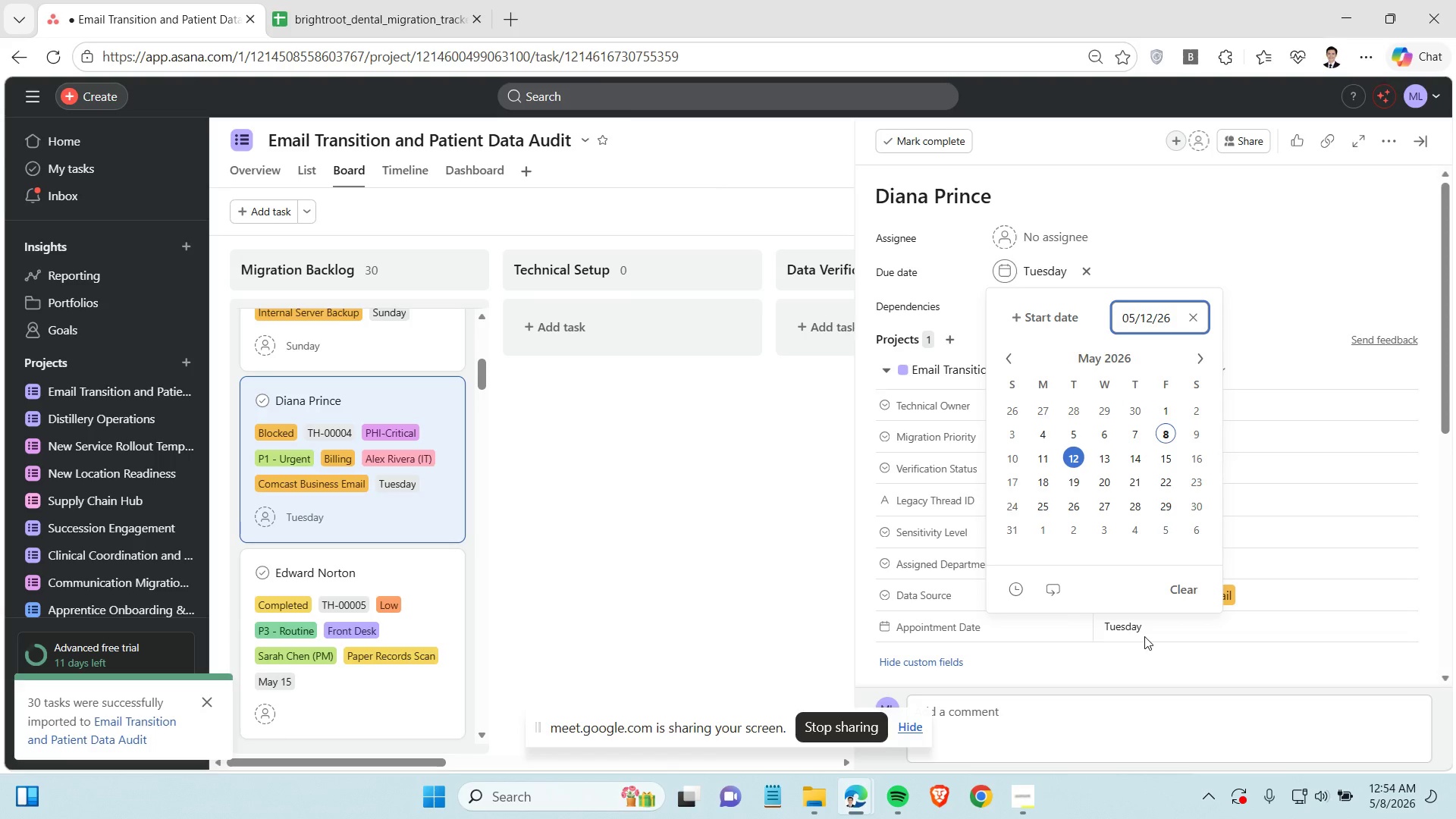 
left_click([1148, 629])
 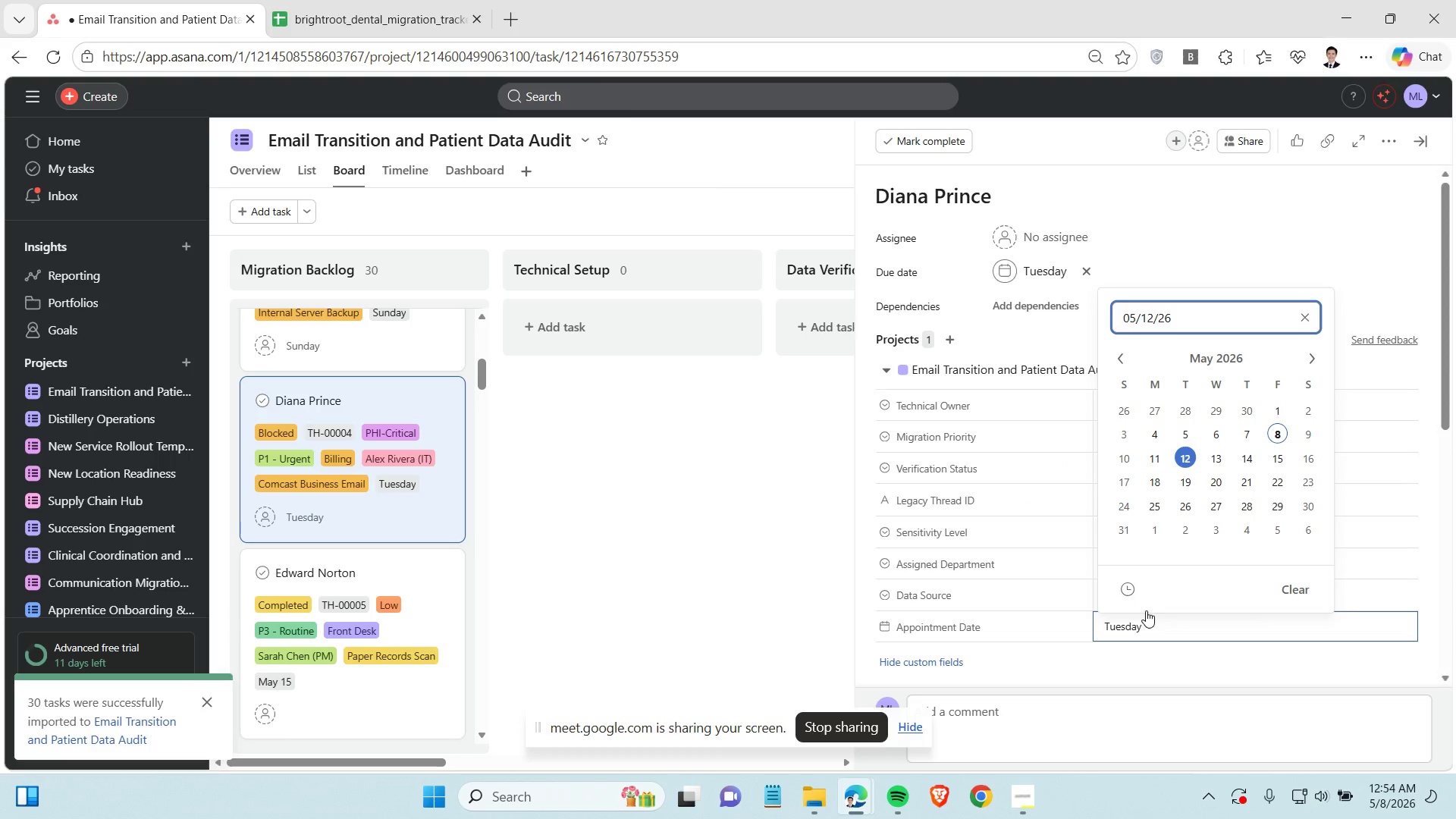 
left_click([1045, 270])
 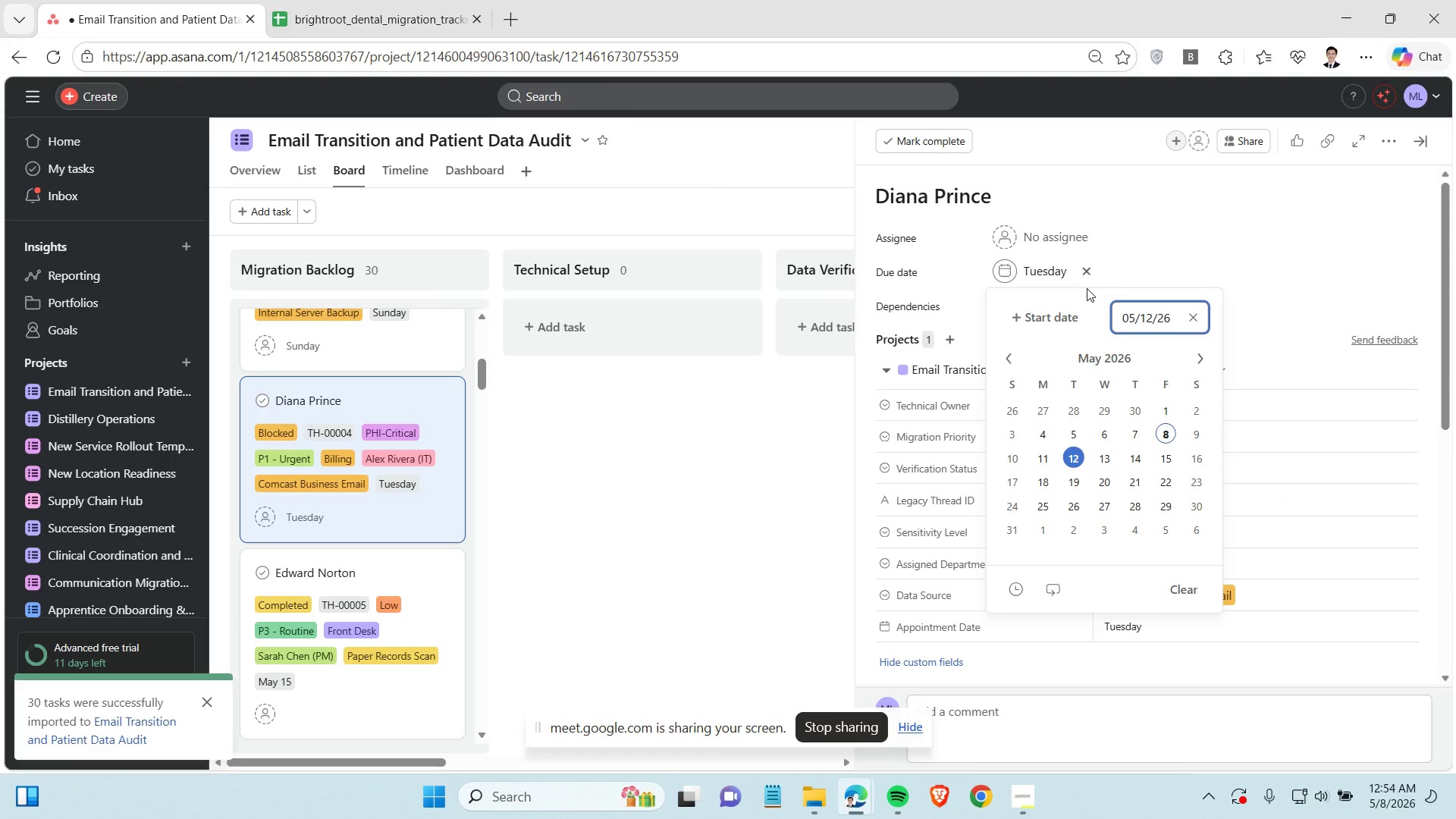 
left_click([645, 482])
 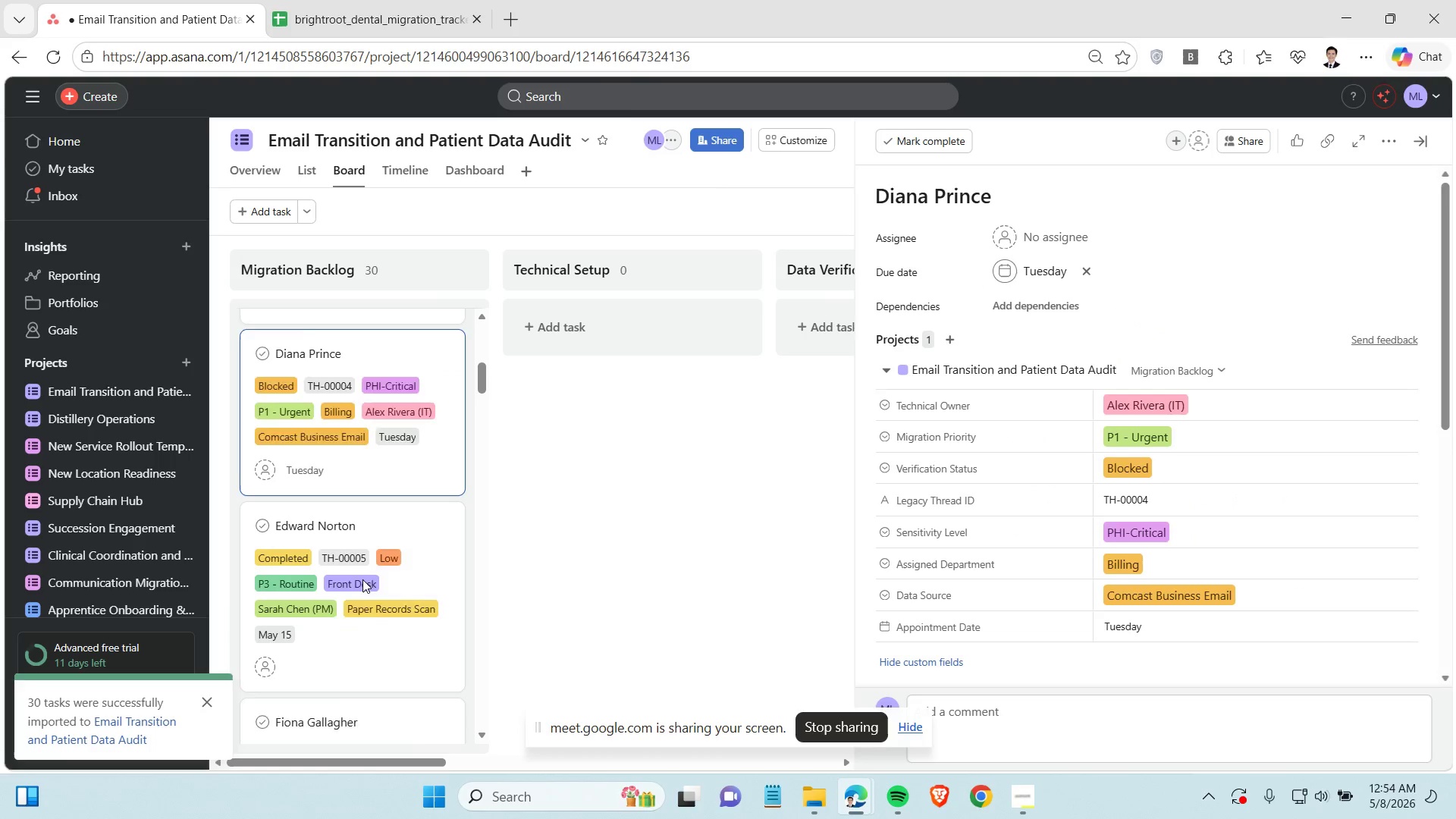 
left_click([353, 583])
 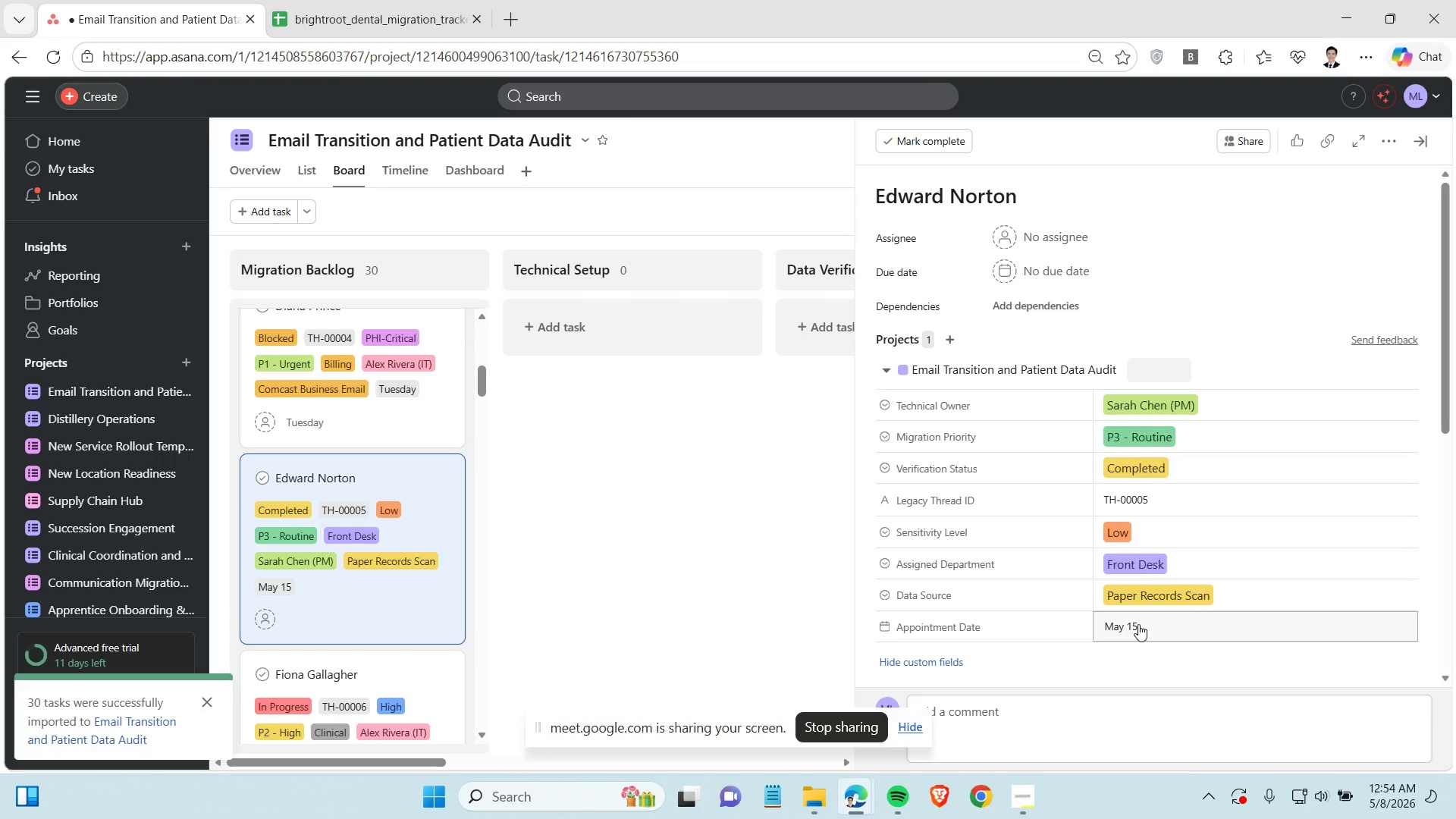 
scroll: coordinate [362, 581], scroll_direction: down, amount: 1.0
 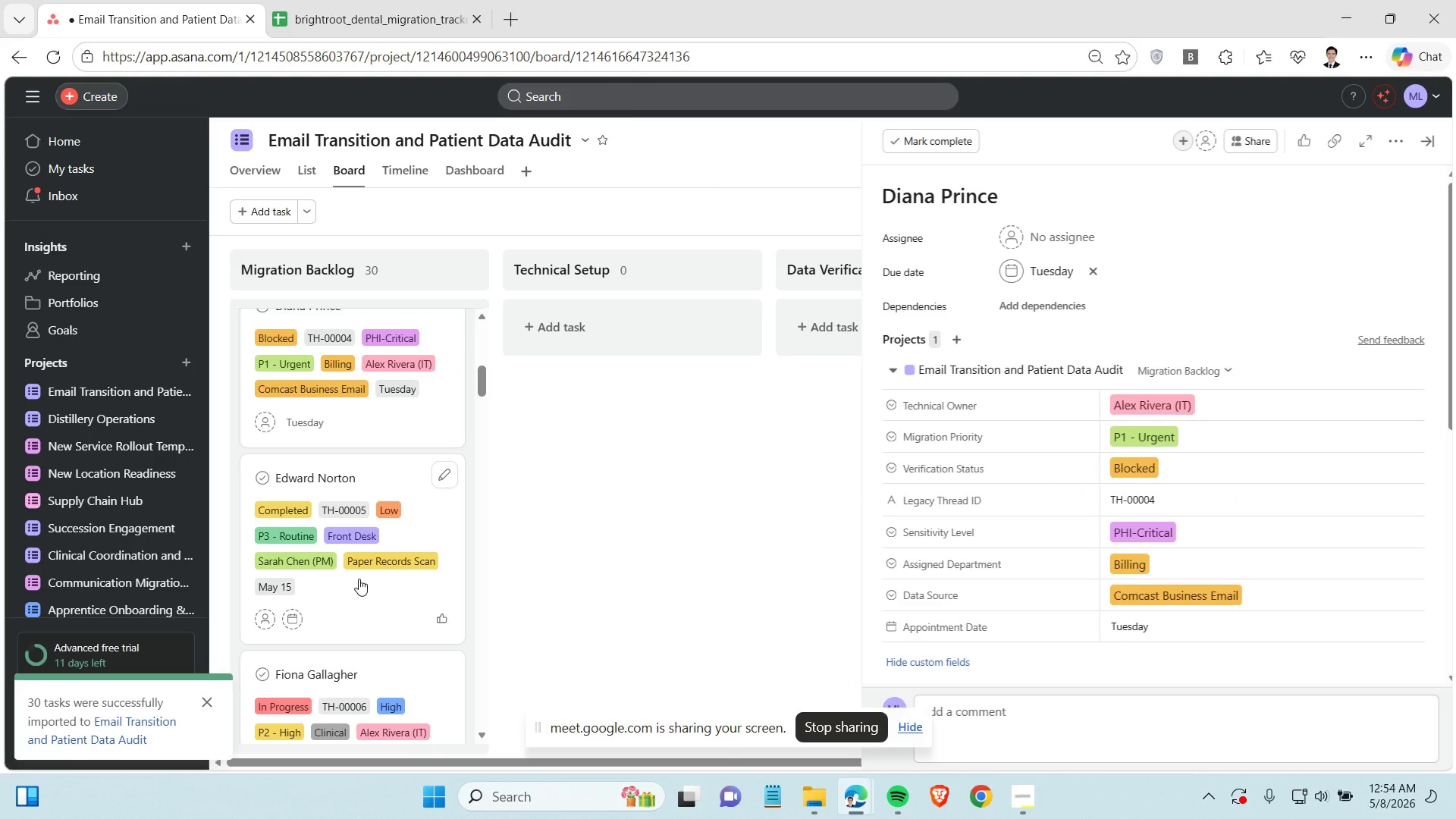 
left_click([1142, 623])
 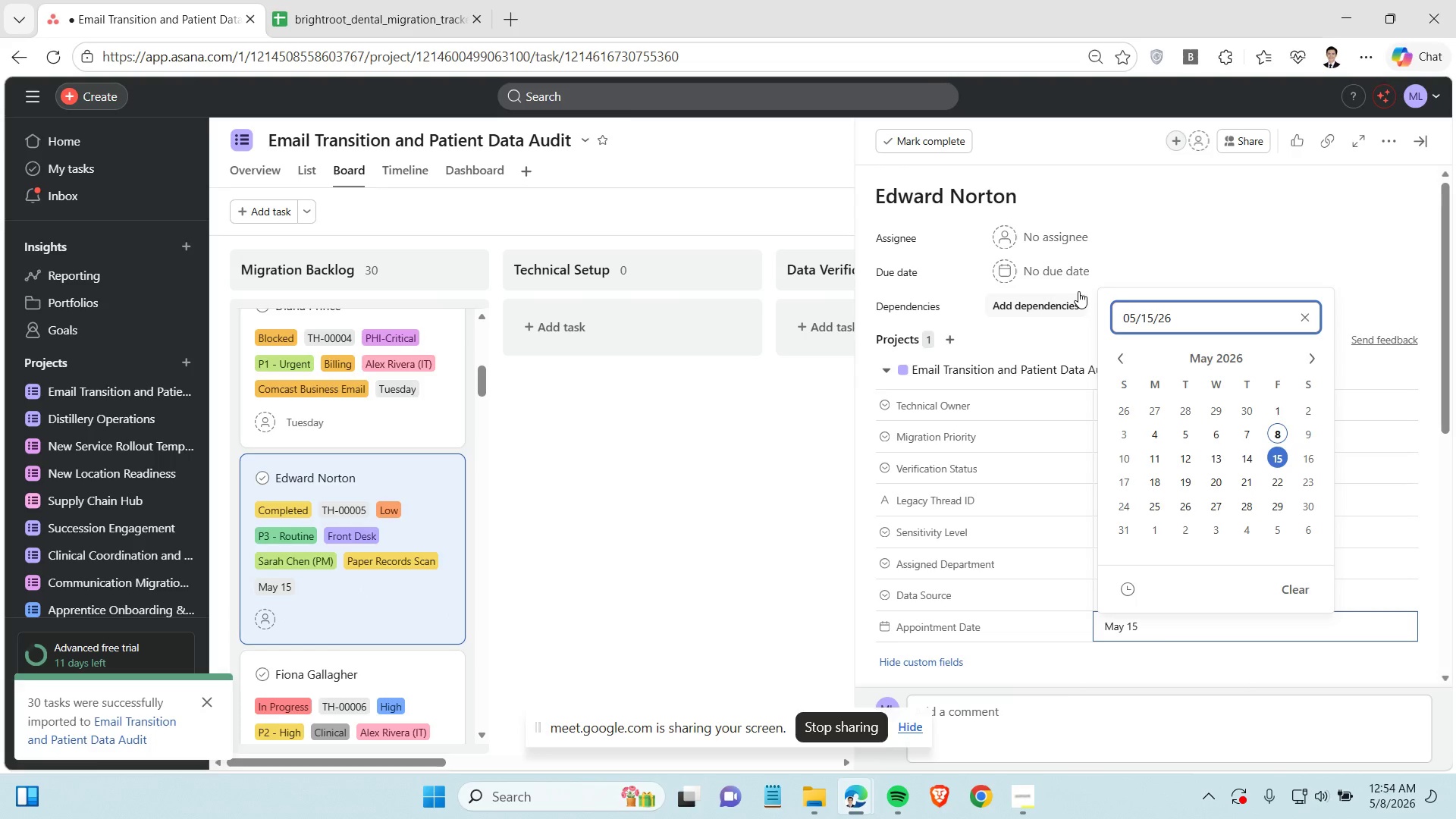 
left_click([1069, 273])
 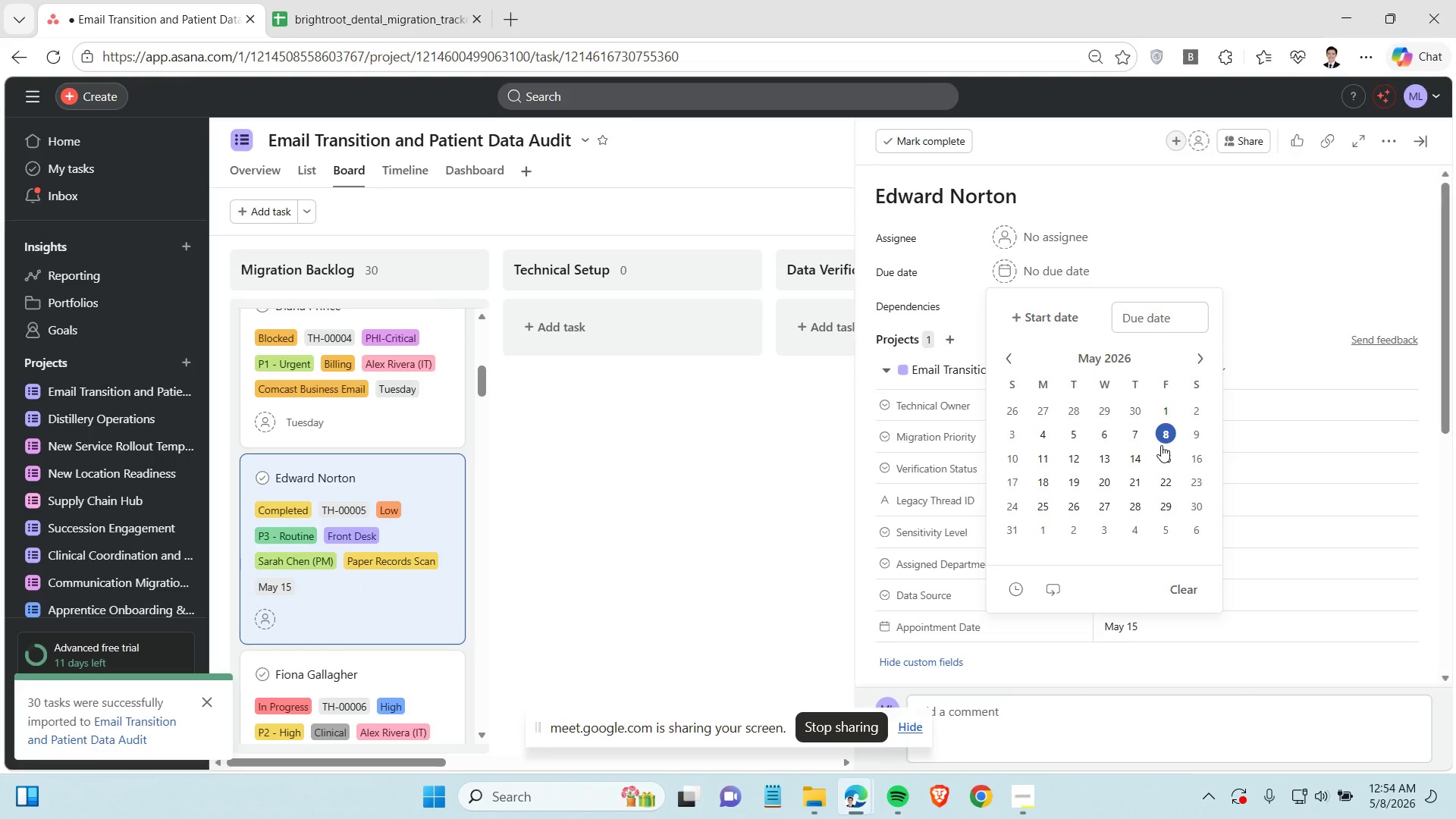 
left_click([1166, 455])
 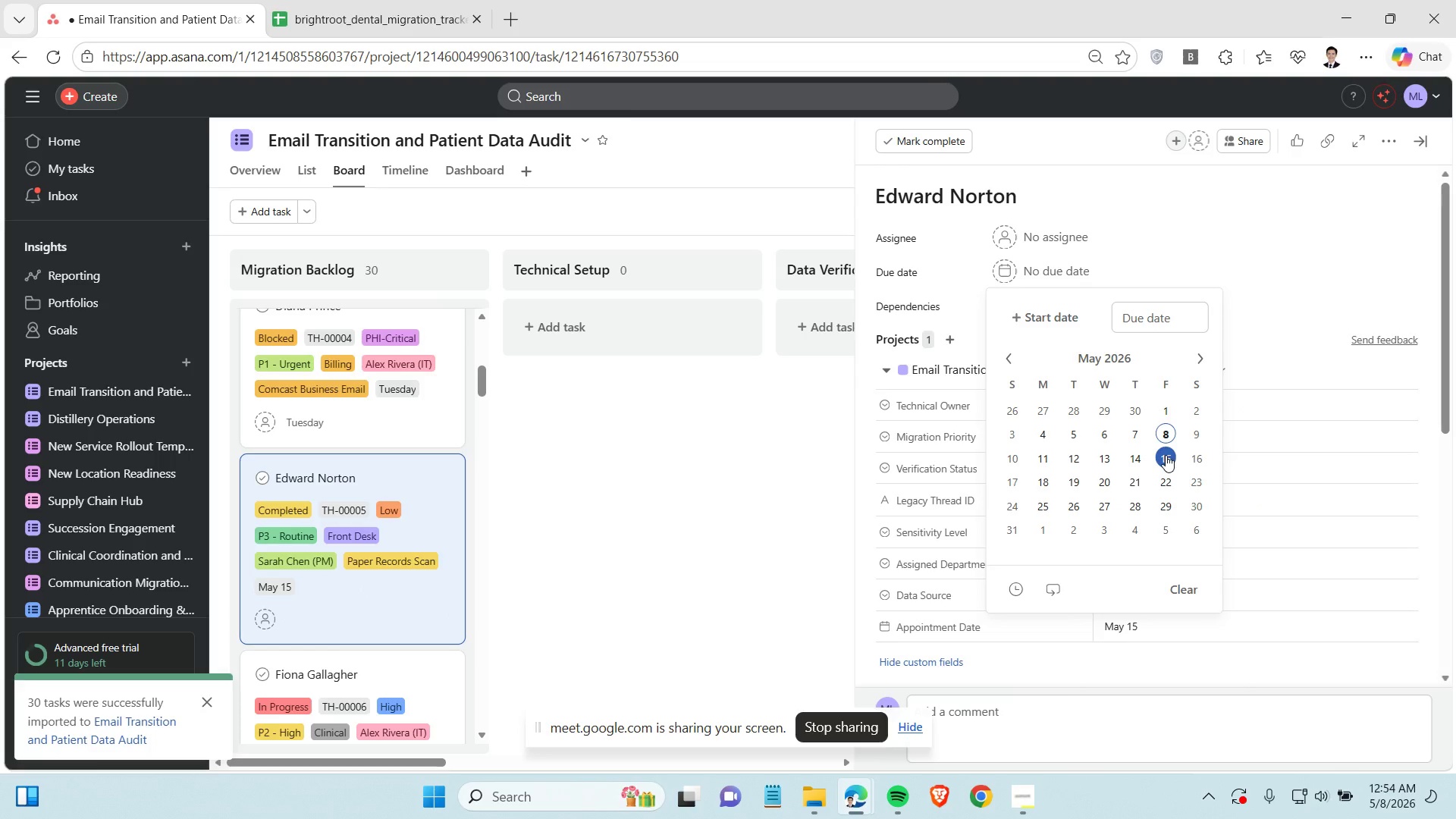 
scroll: coordinate [454, 535], scroll_direction: down, amount: 3.0
 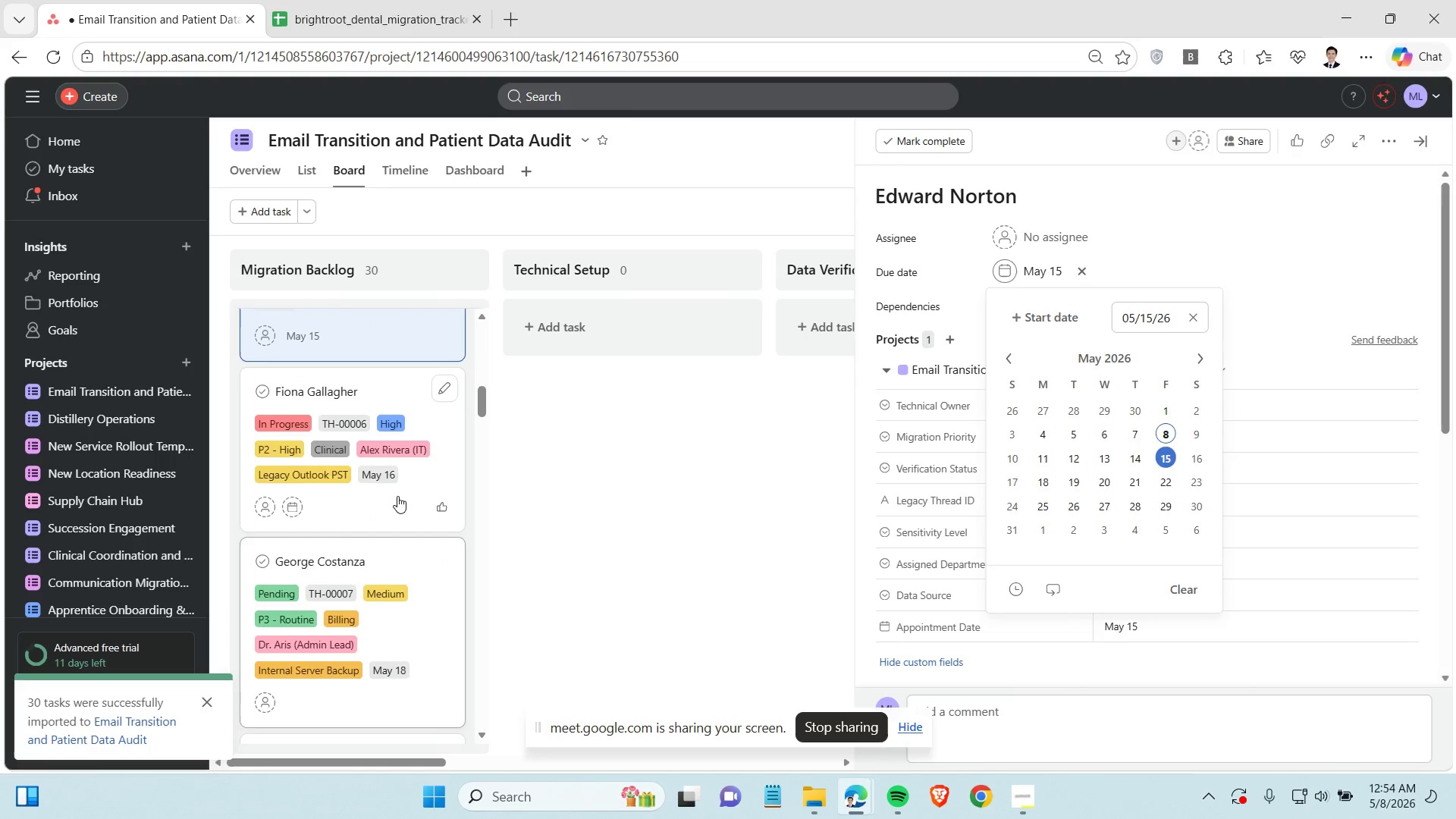 
left_click([397, 496])
 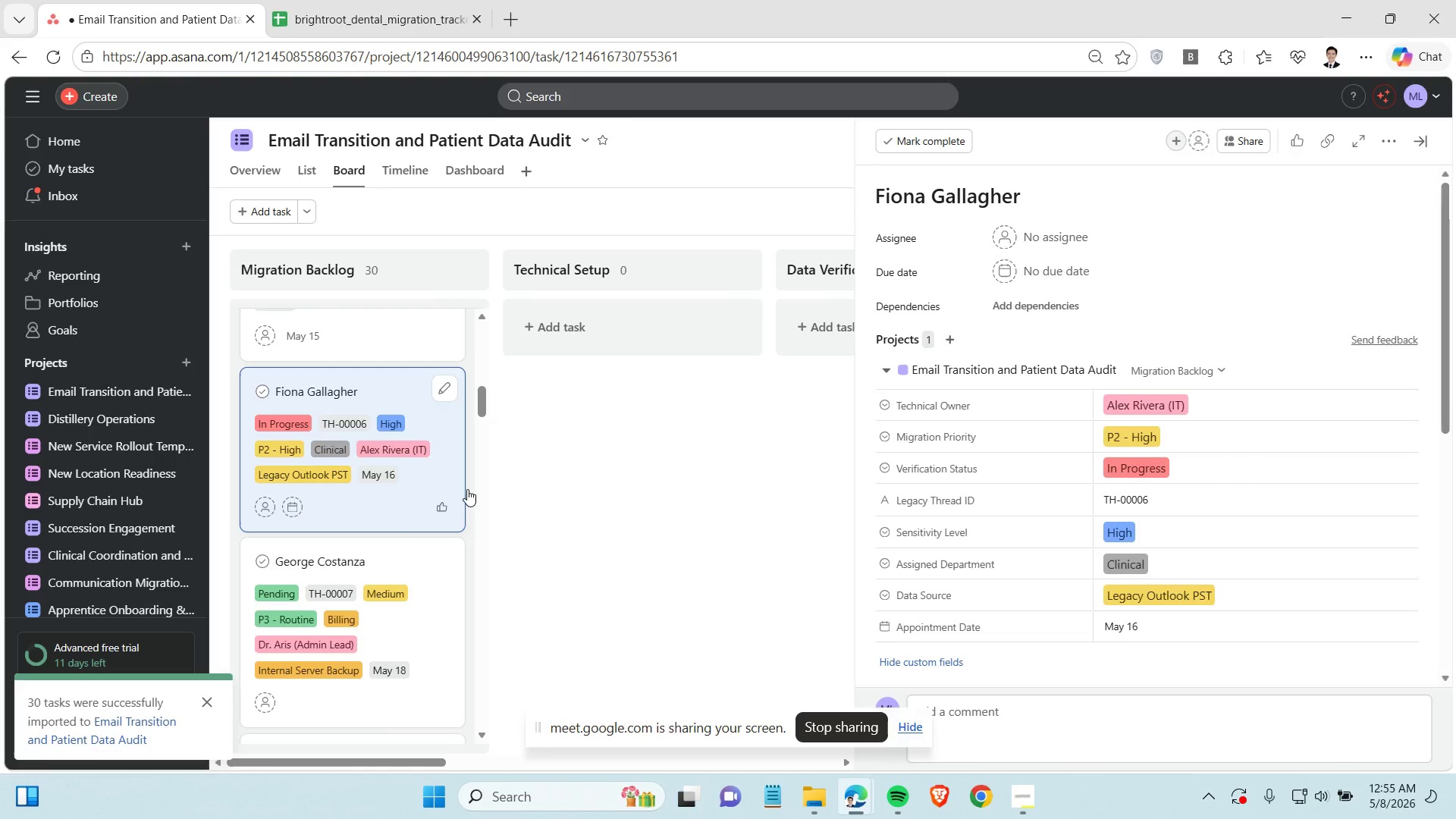 
left_click([1056, 278])
 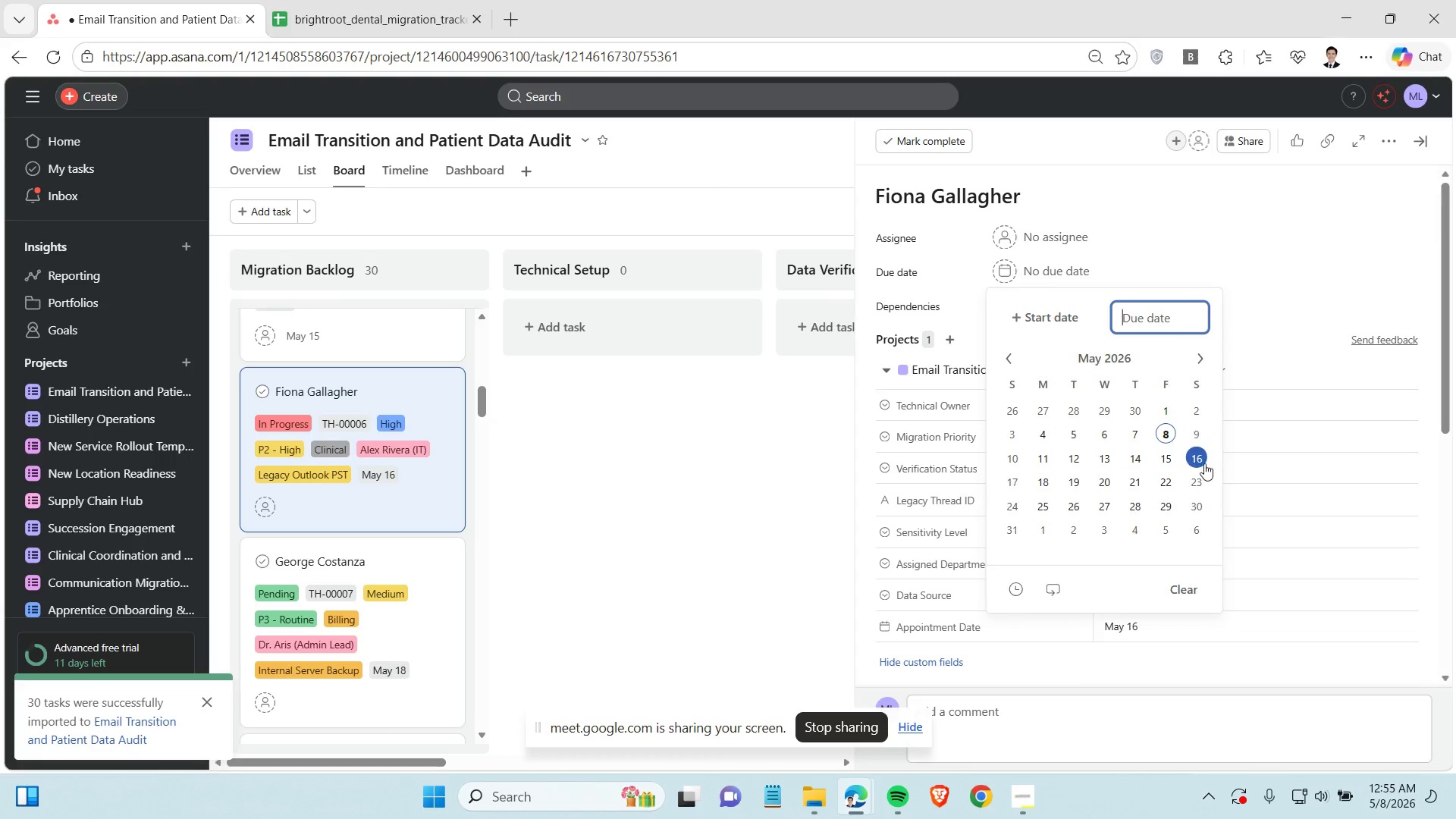 
left_click([1194, 459])
 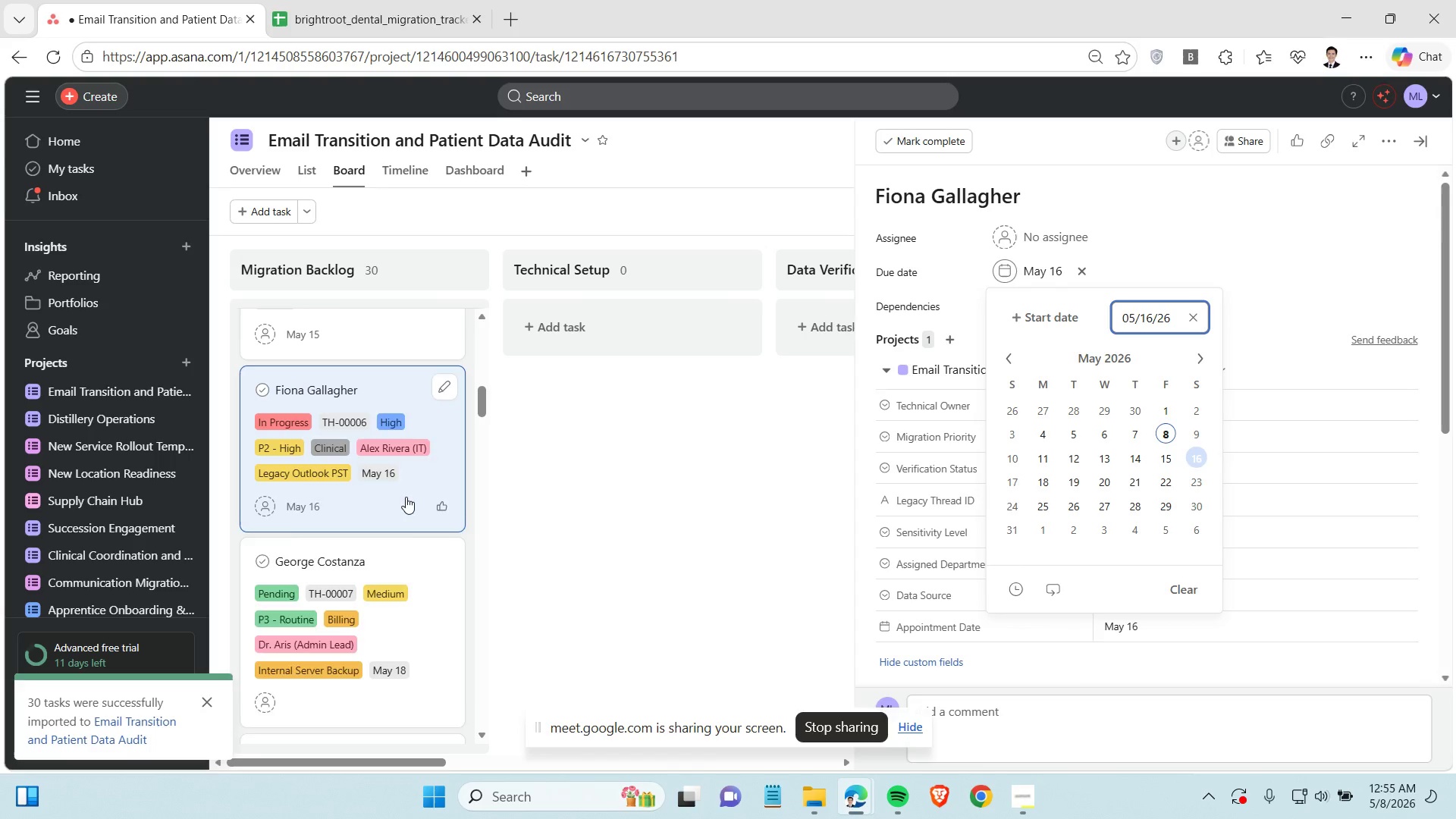 
scroll: coordinate [406, 494], scroll_direction: down, amount: 2.0
 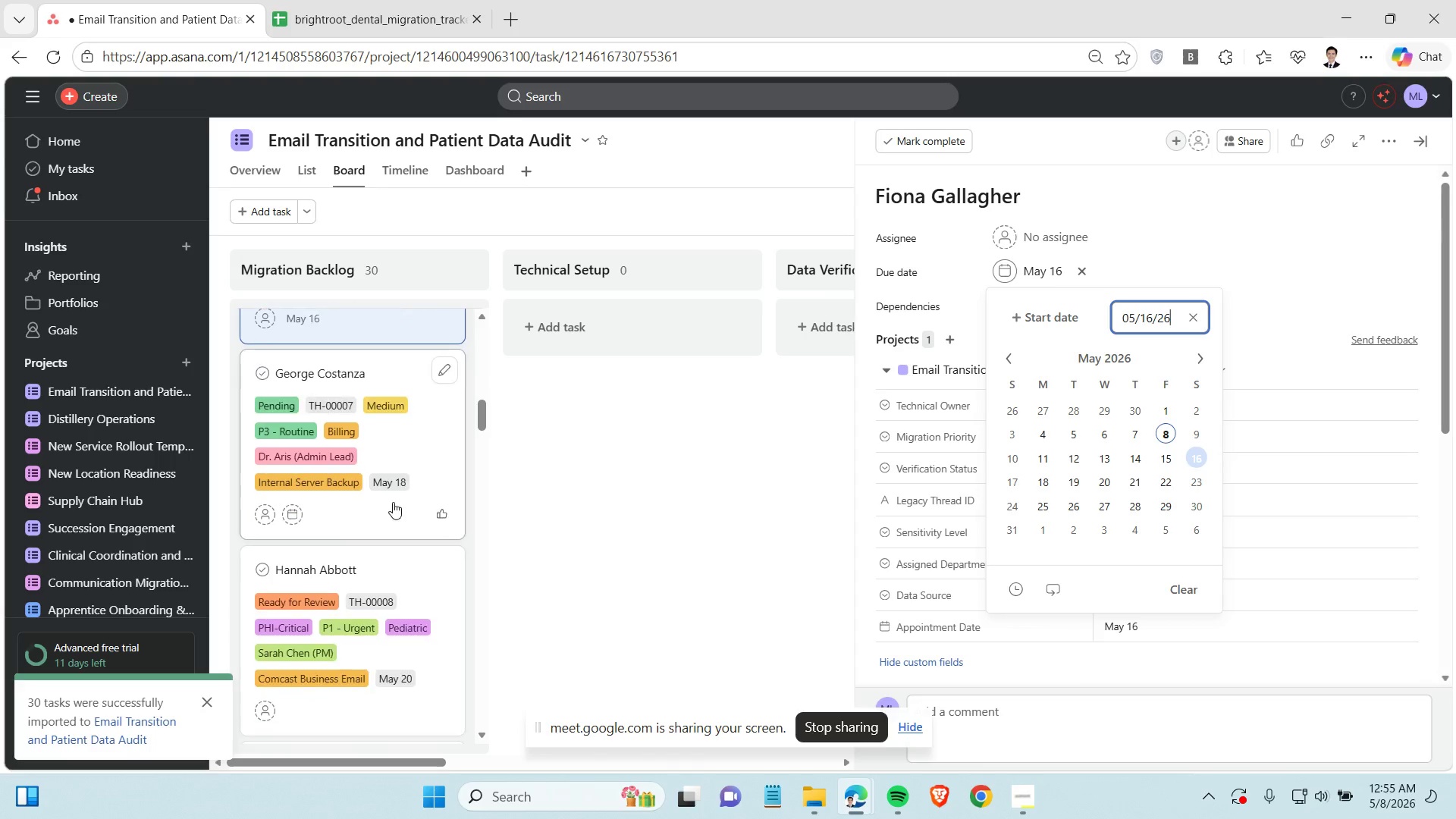 
left_click([391, 505])
 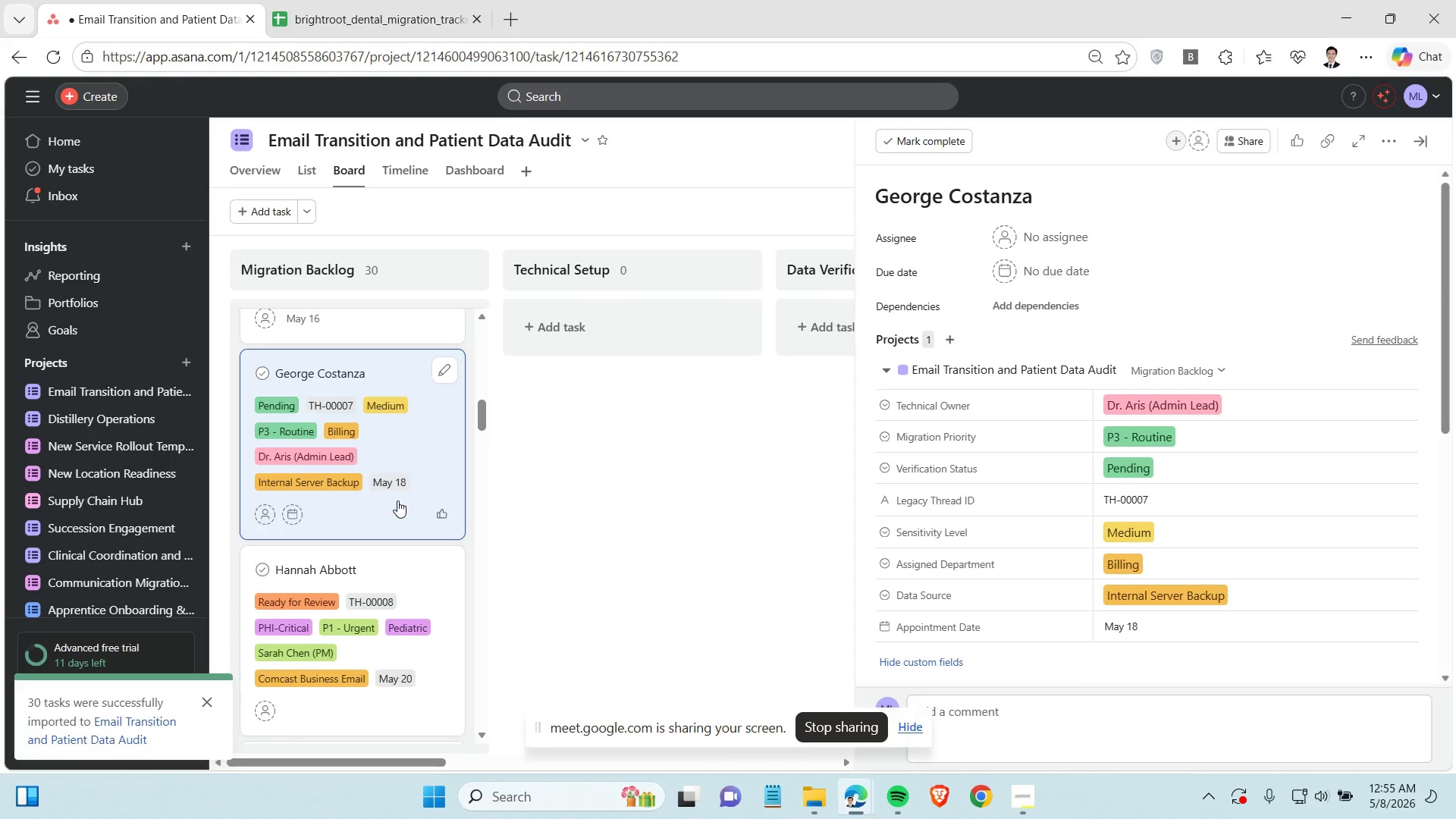 
wait(8.17)
 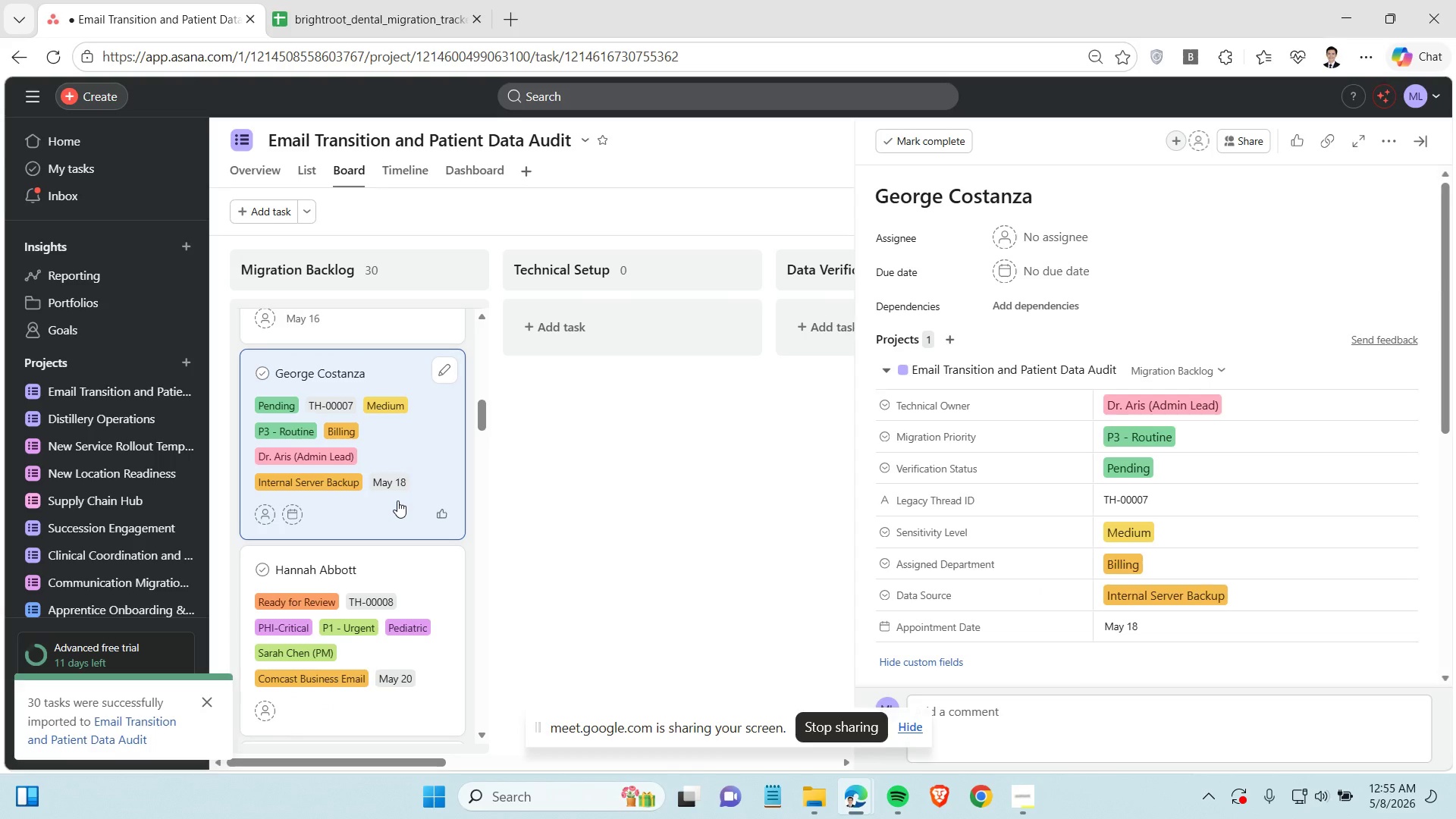 
left_click([1087, 272])
 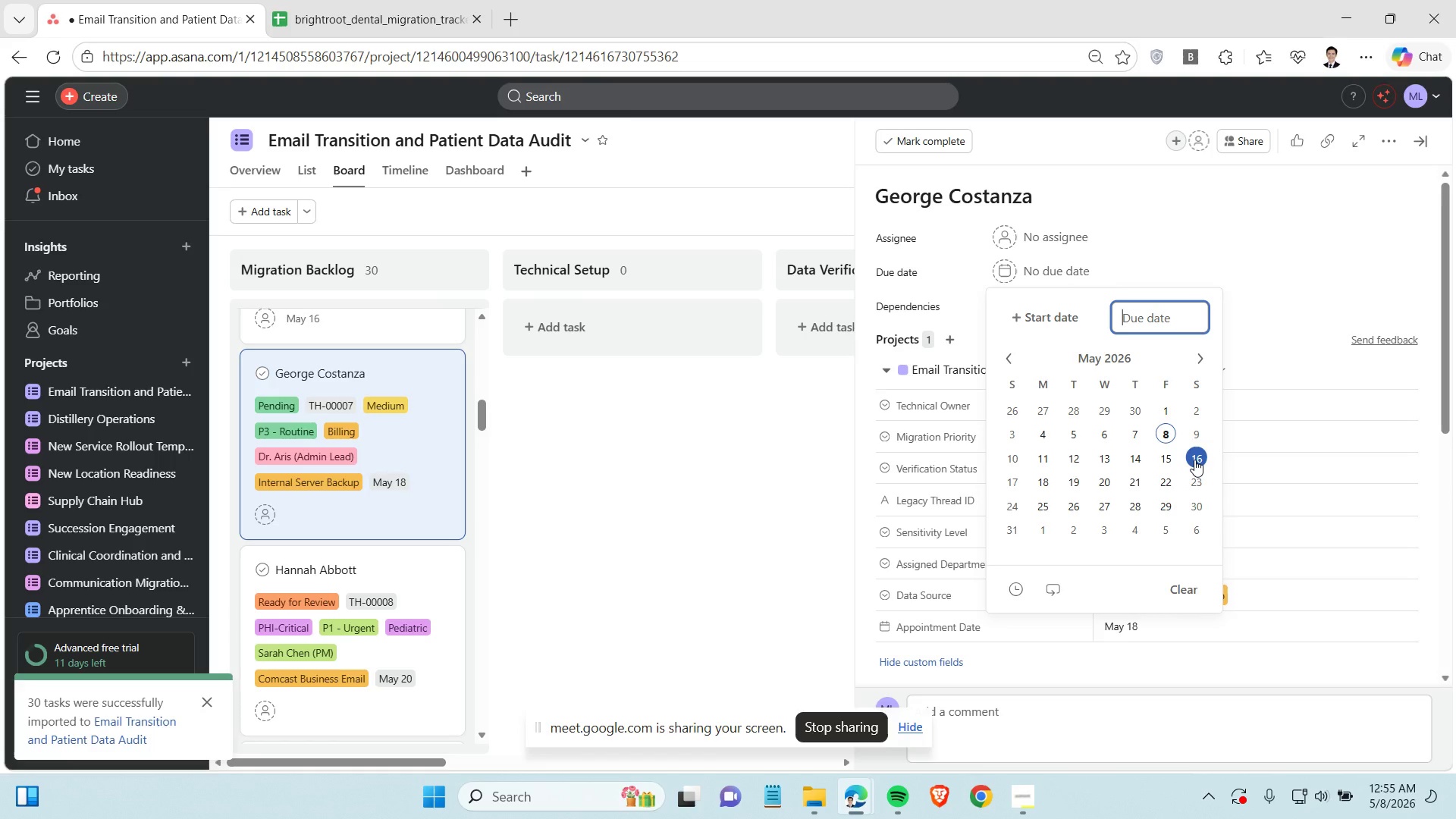 
wait(22.11)
 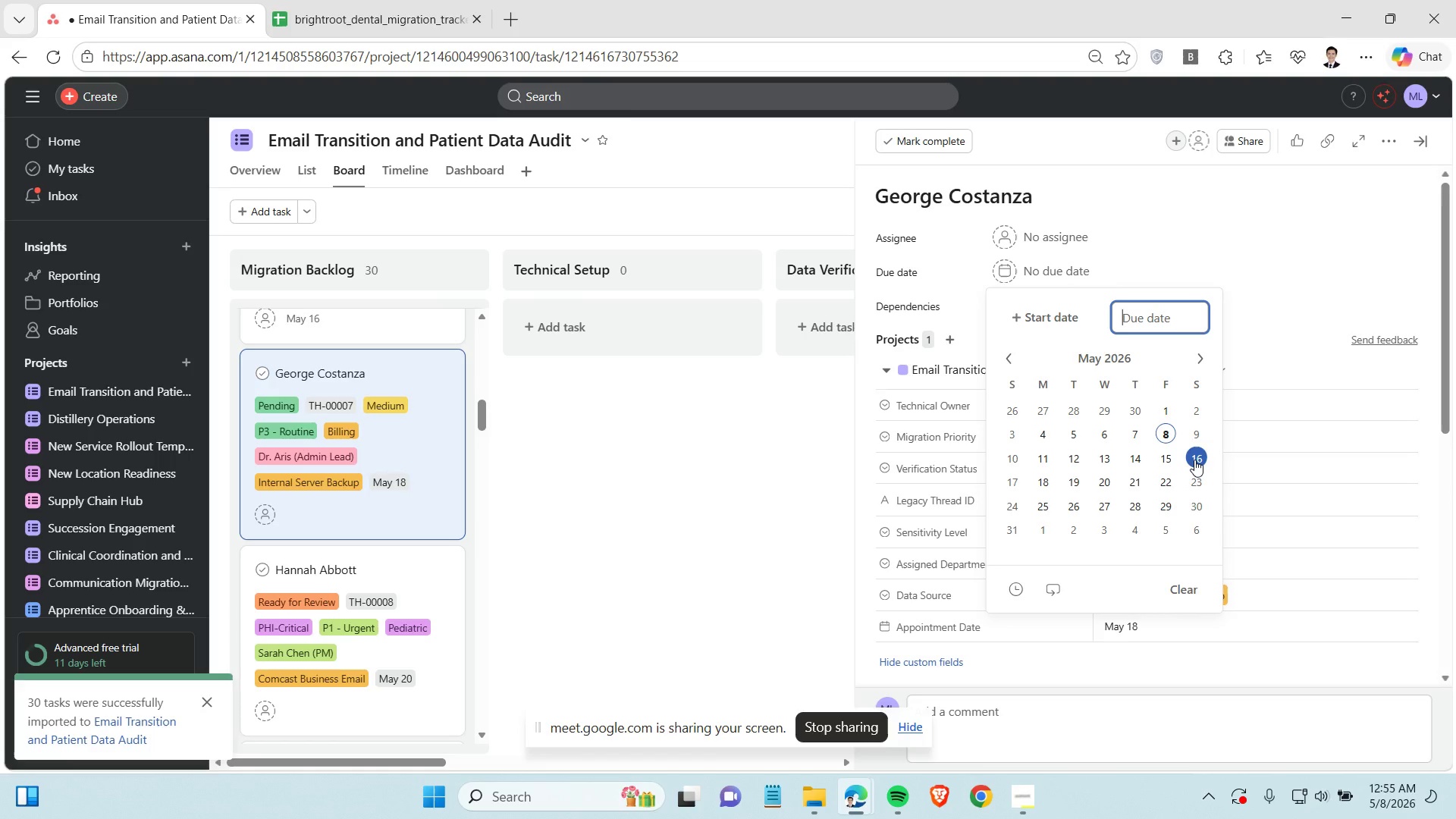 
left_click([1045, 482])
 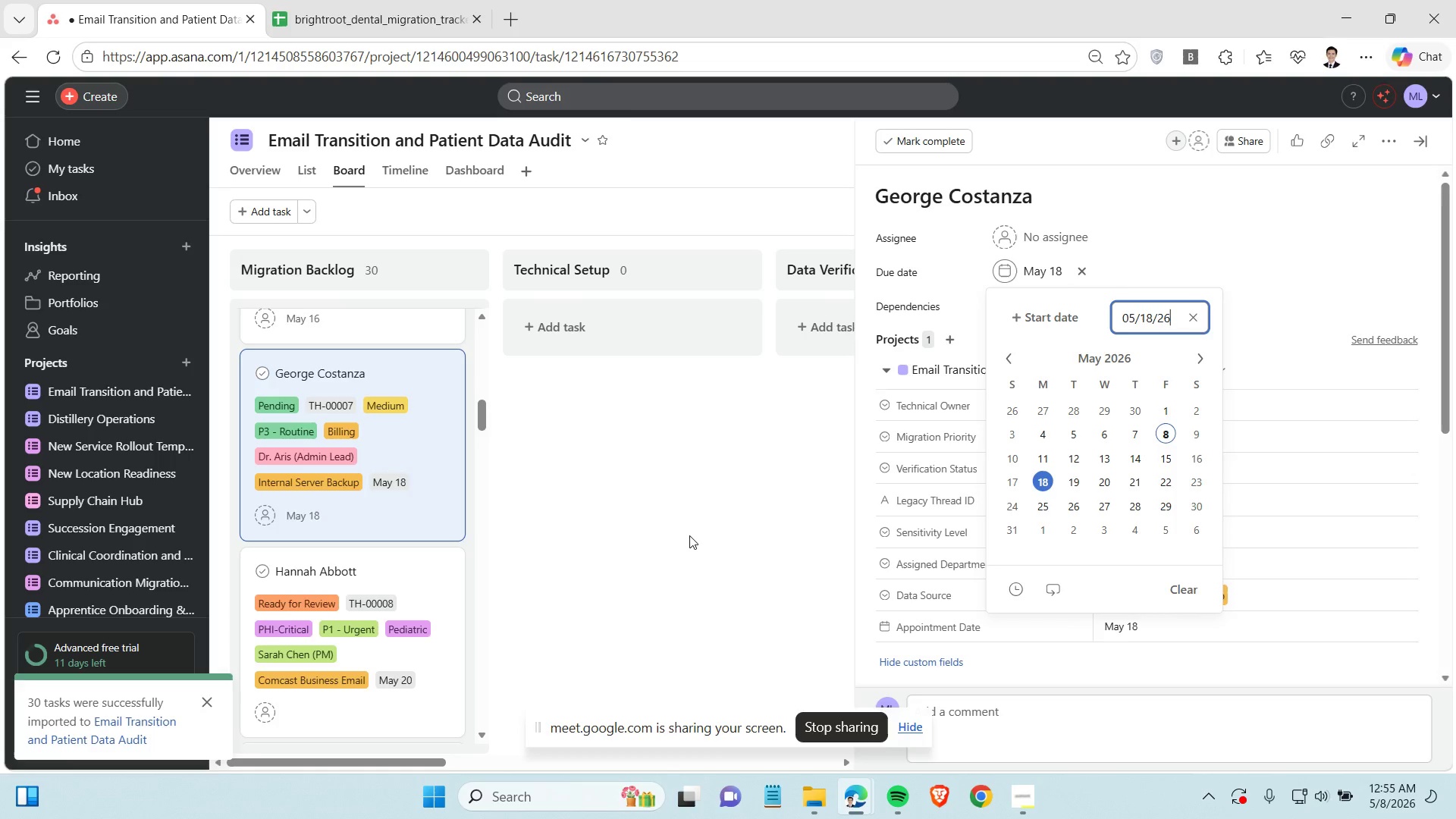 
scroll: coordinate [377, 516], scroll_direction: down, amount: 1.0
 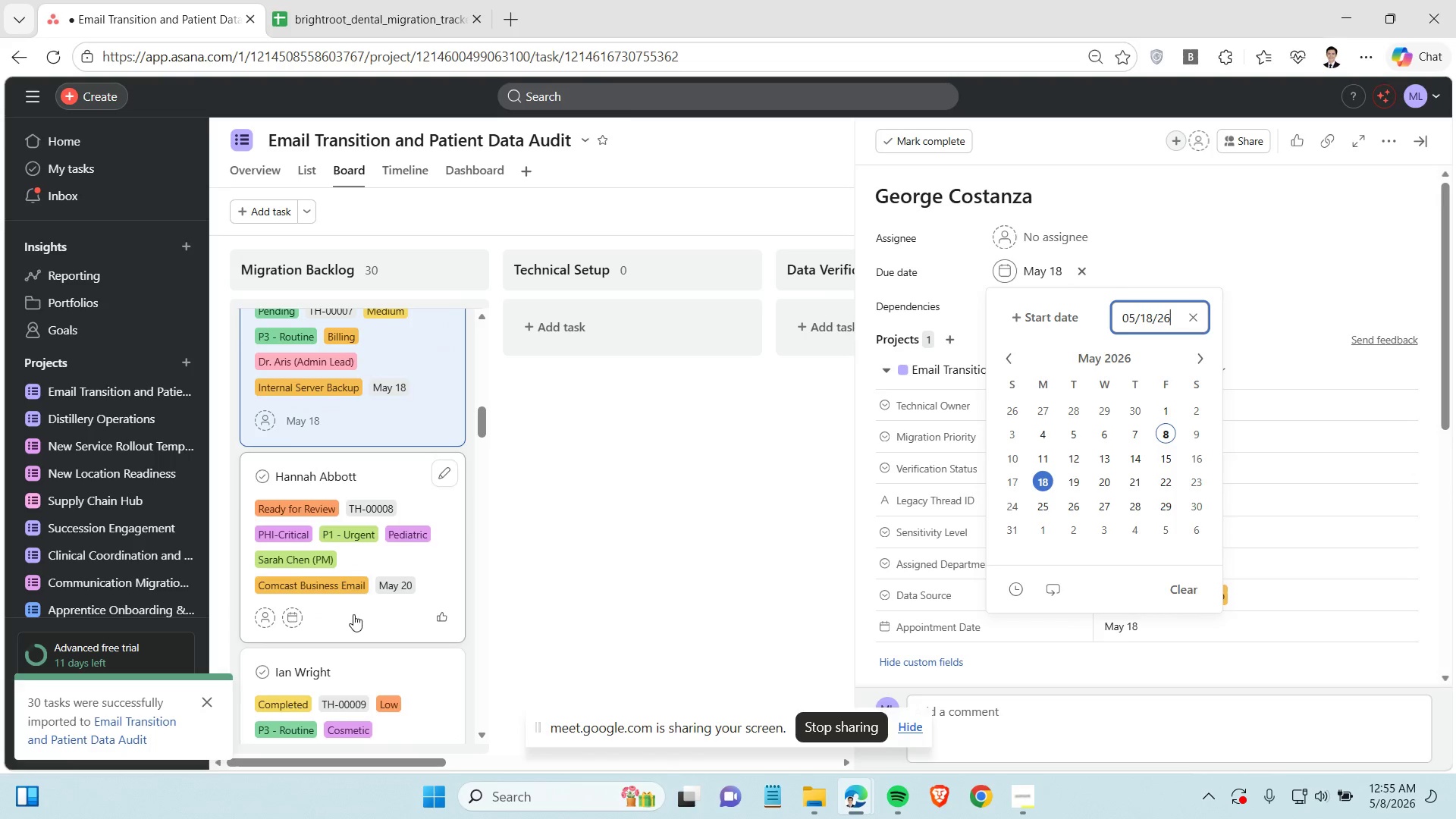 
left_click([353, 614])
 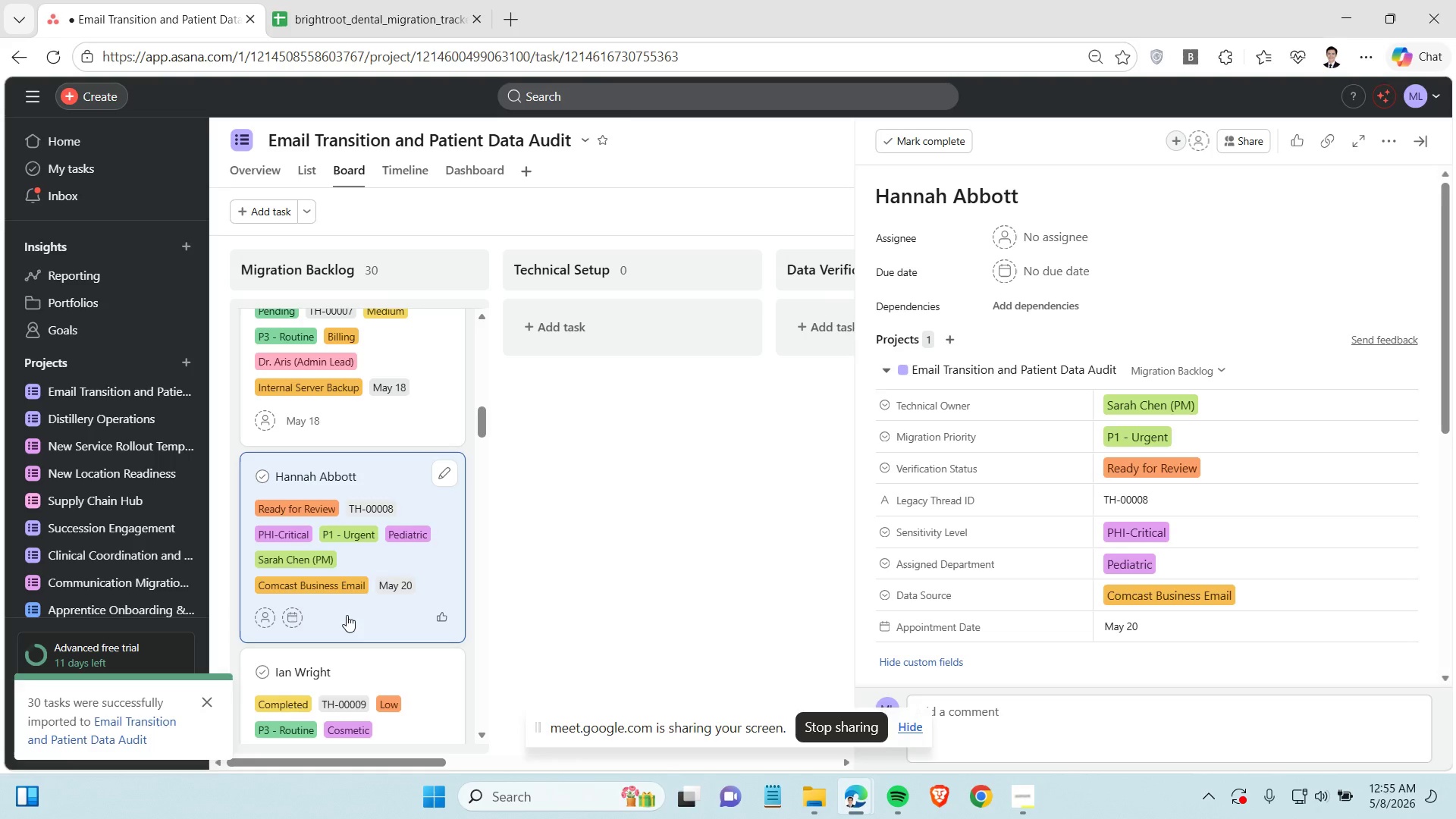 
wait(12.47)
 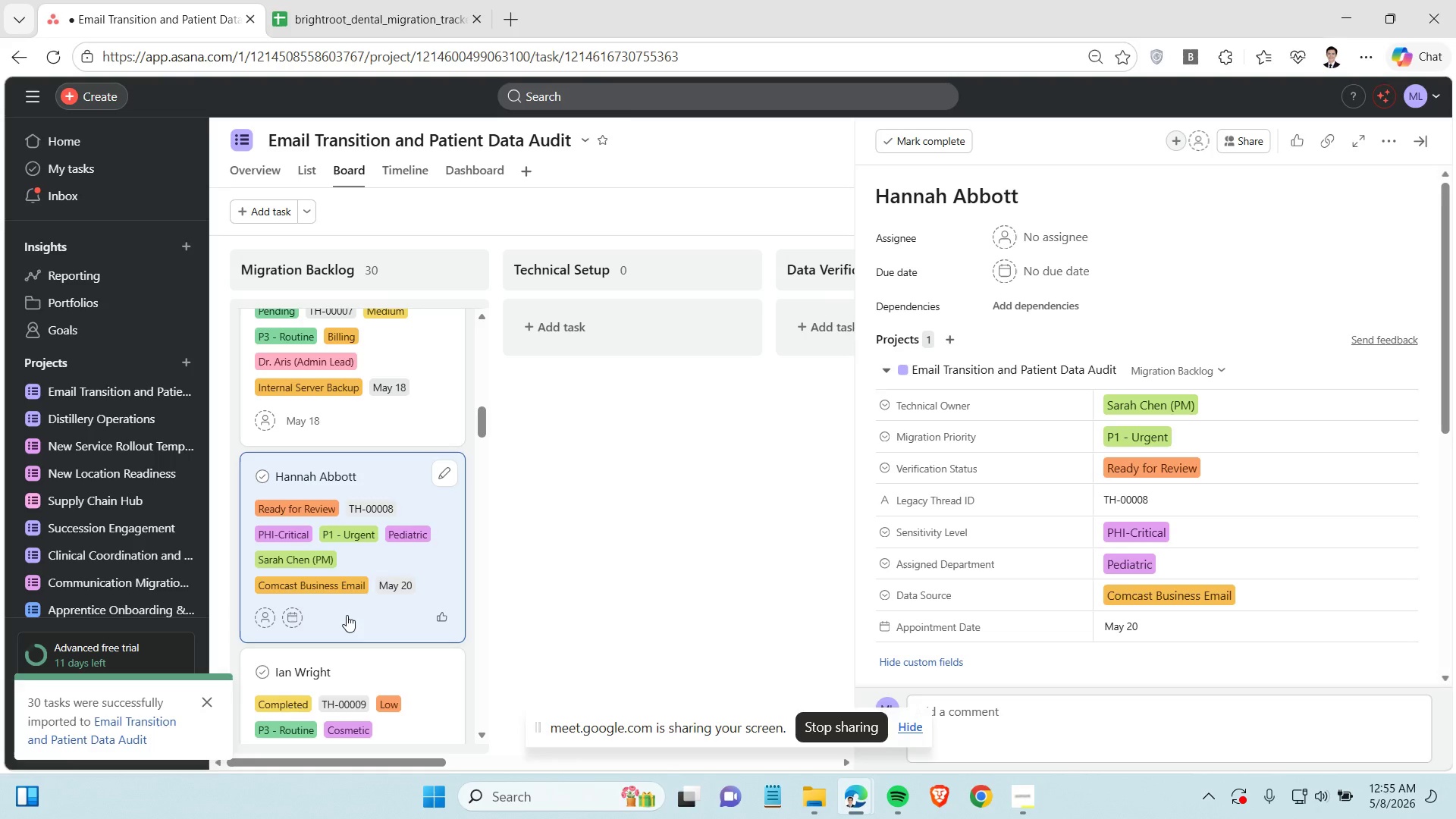 
left_click([1057, 267])
 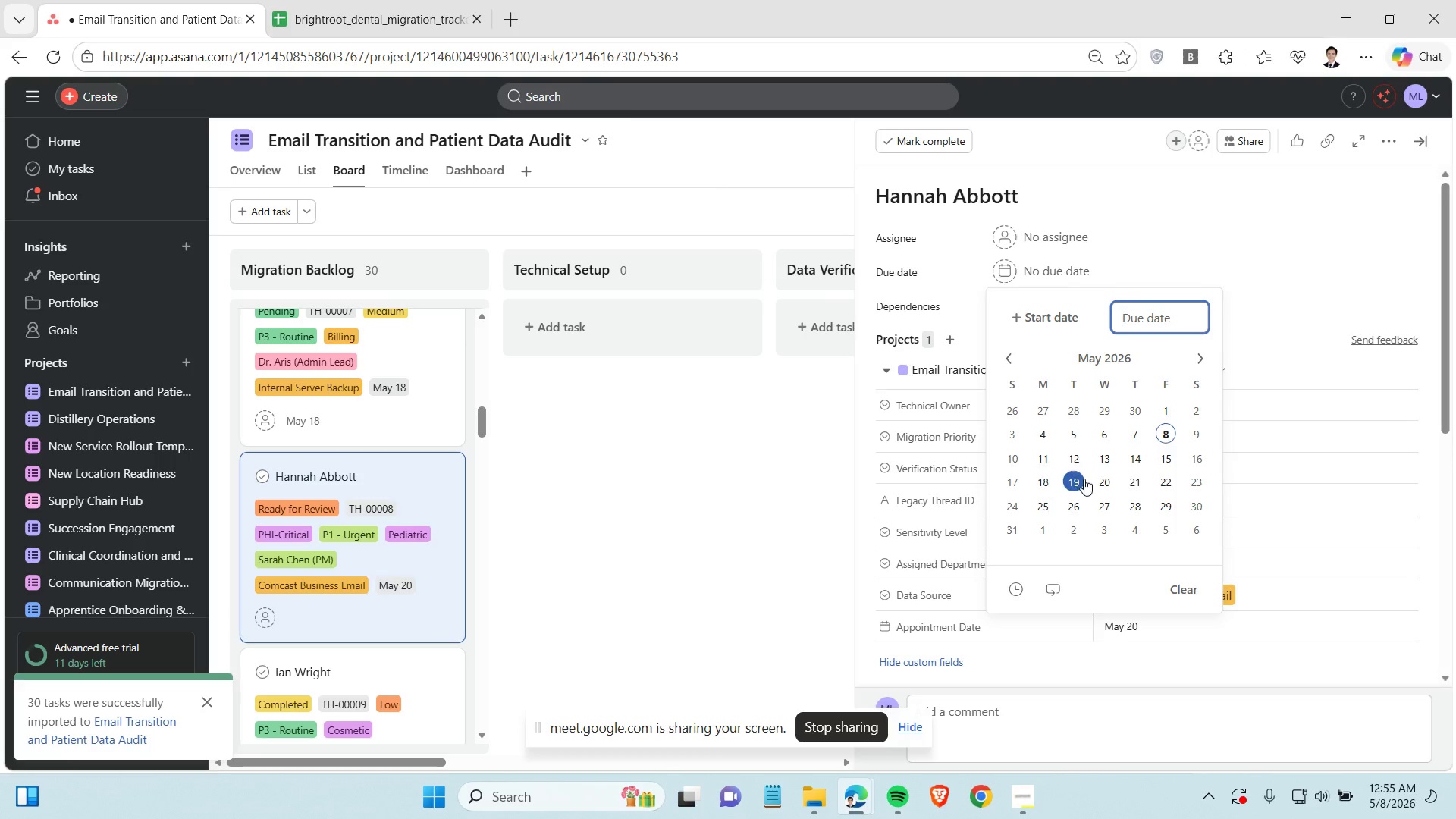 
left_click([1109, 477])
 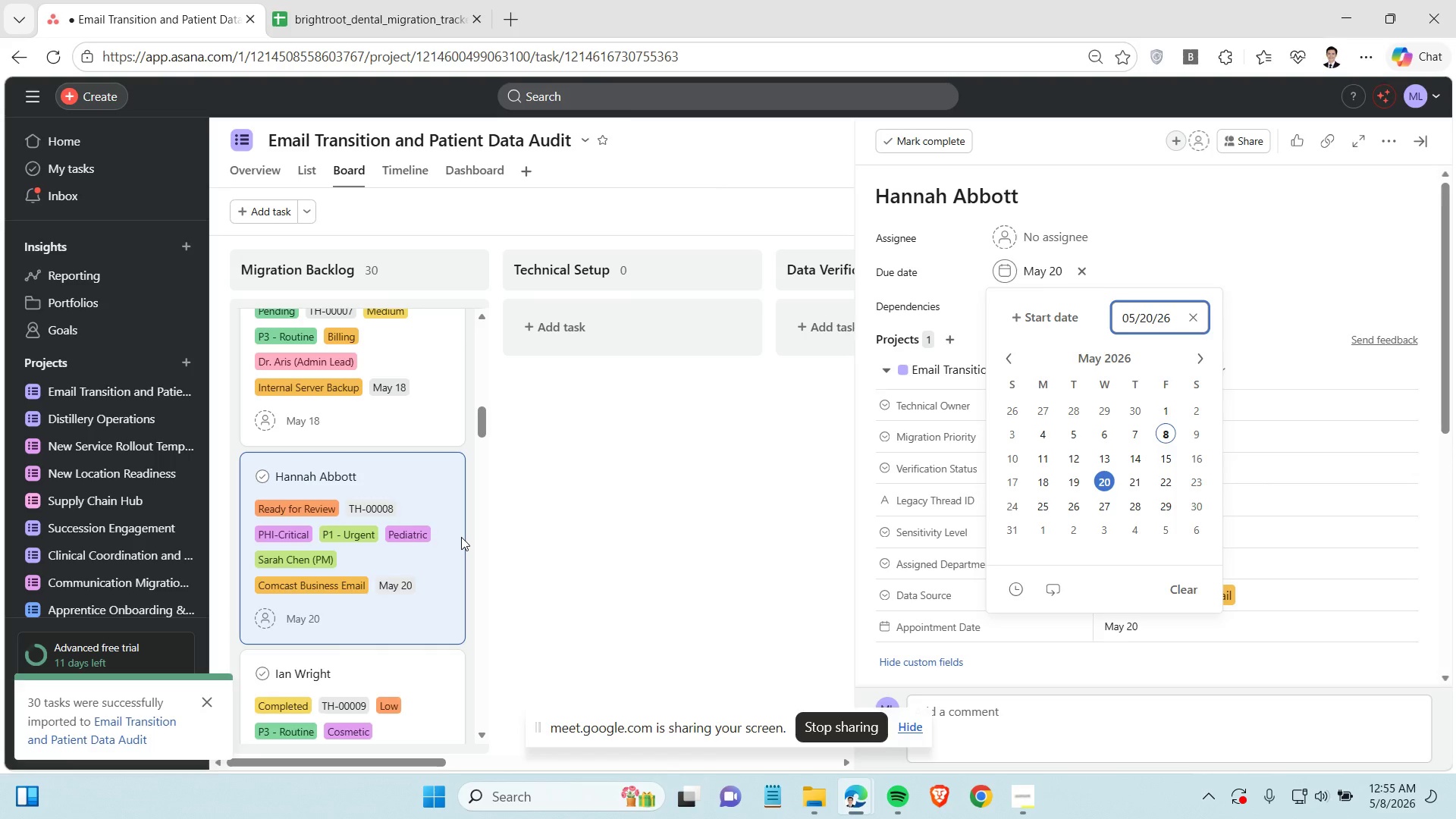 
left_click([369, 514])
 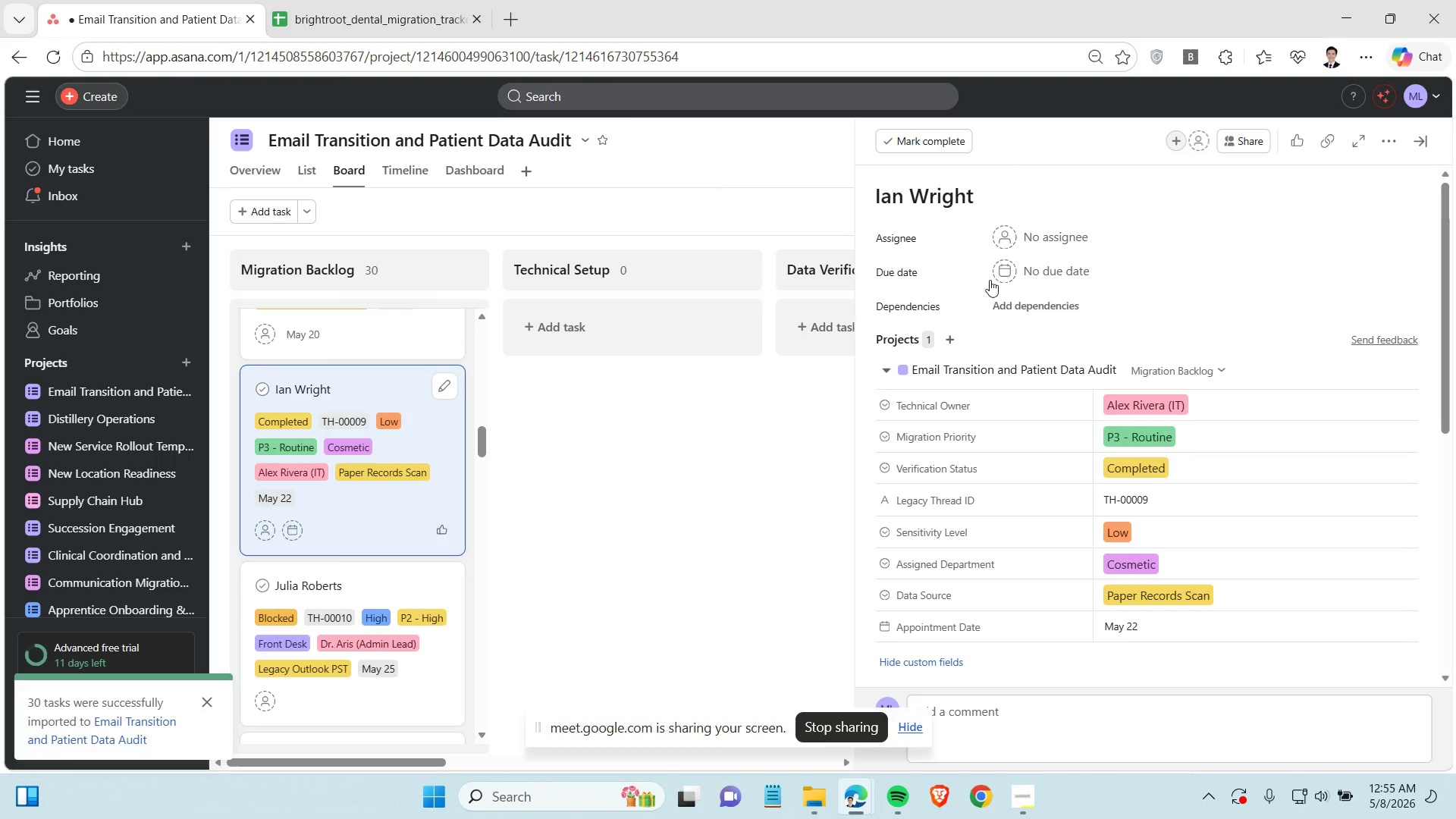 
scroll: coordinate [344, 550], scroll_direction: down, amount: 3.0
 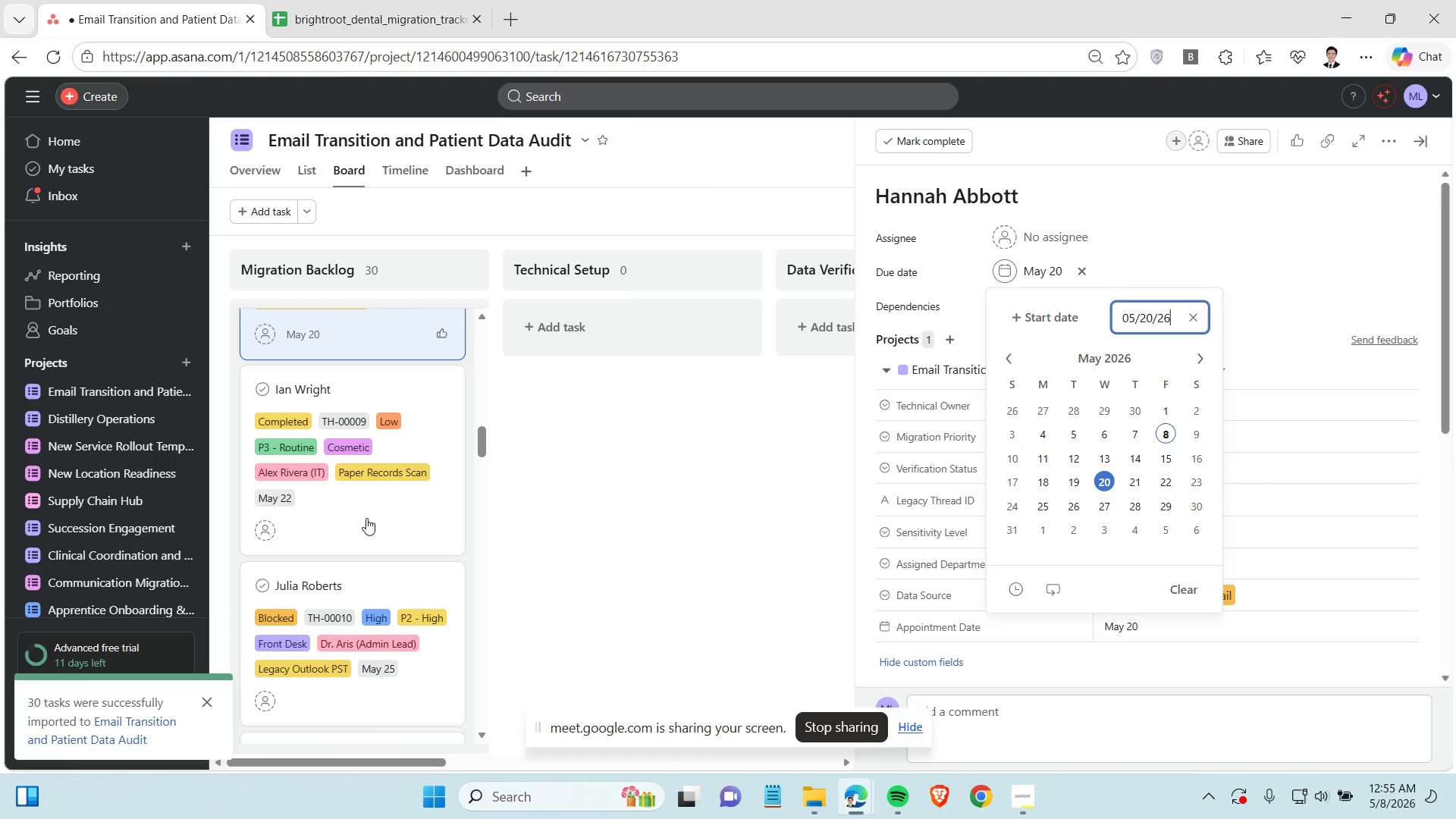 
left_click([1039, 268])
 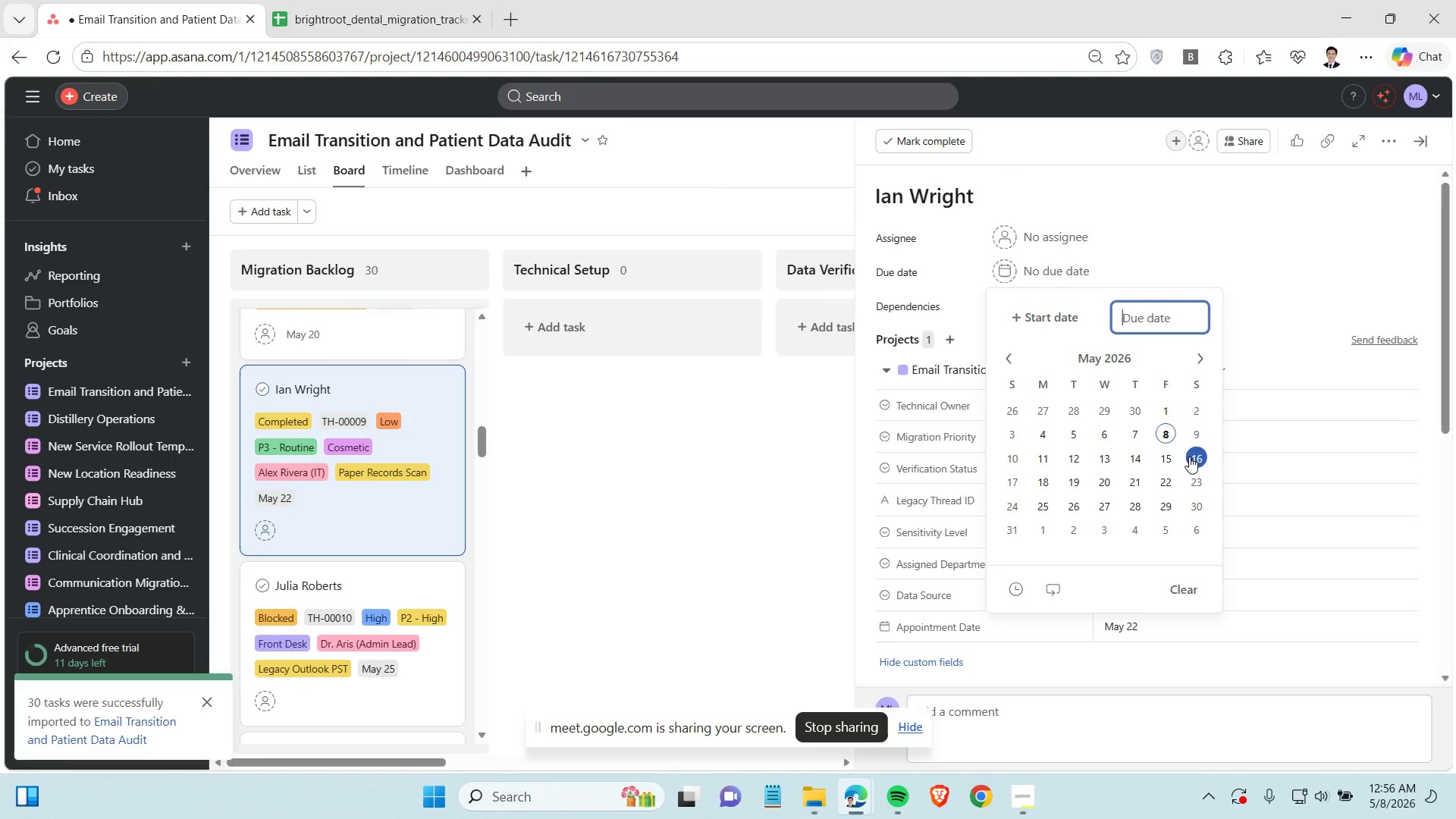 
left_click([1156, 475])
 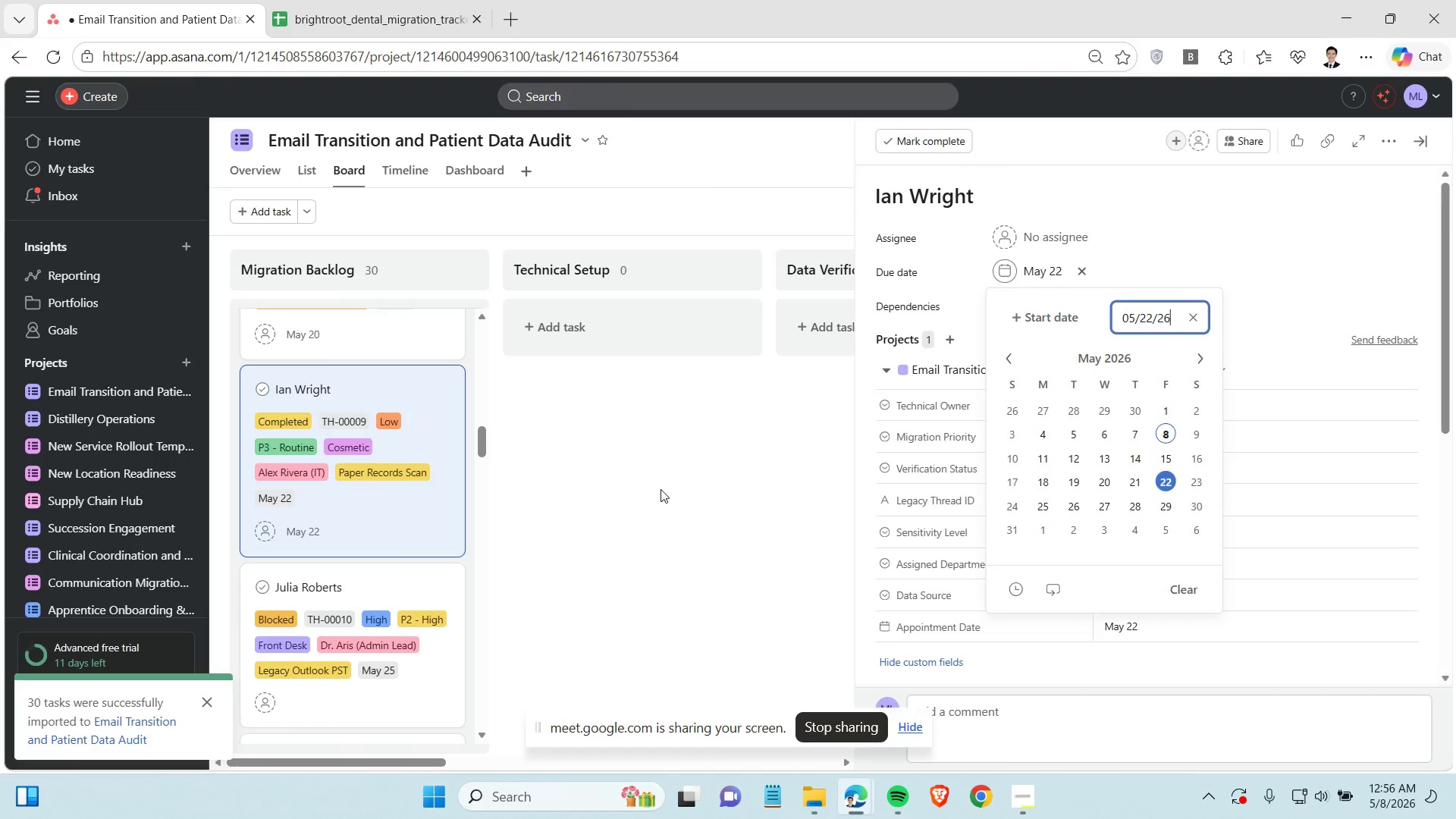 
left_click([368, 506])
 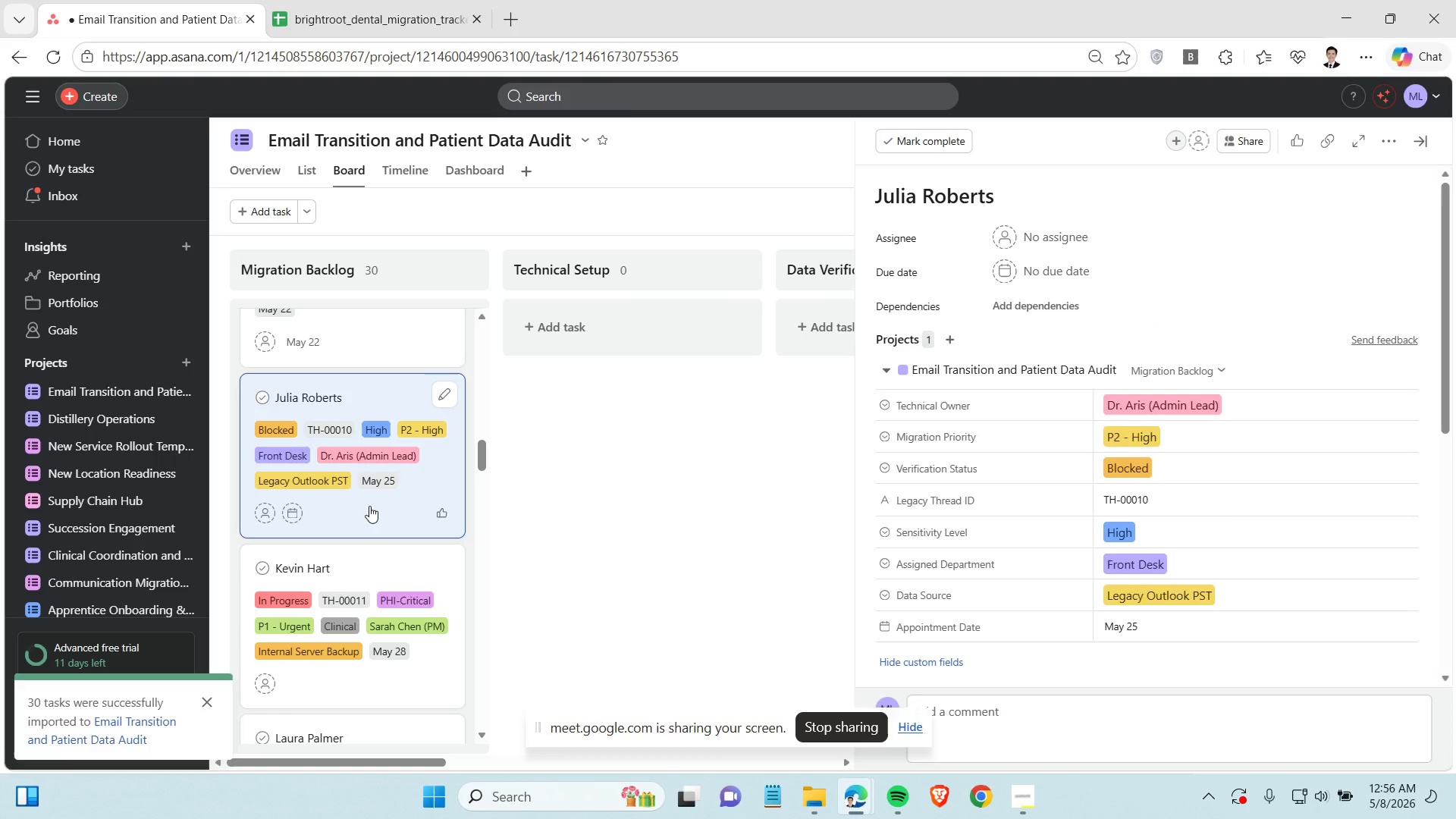 
scroll: coordinate [366, 489], scroll_direction: down, amount: 2.0
 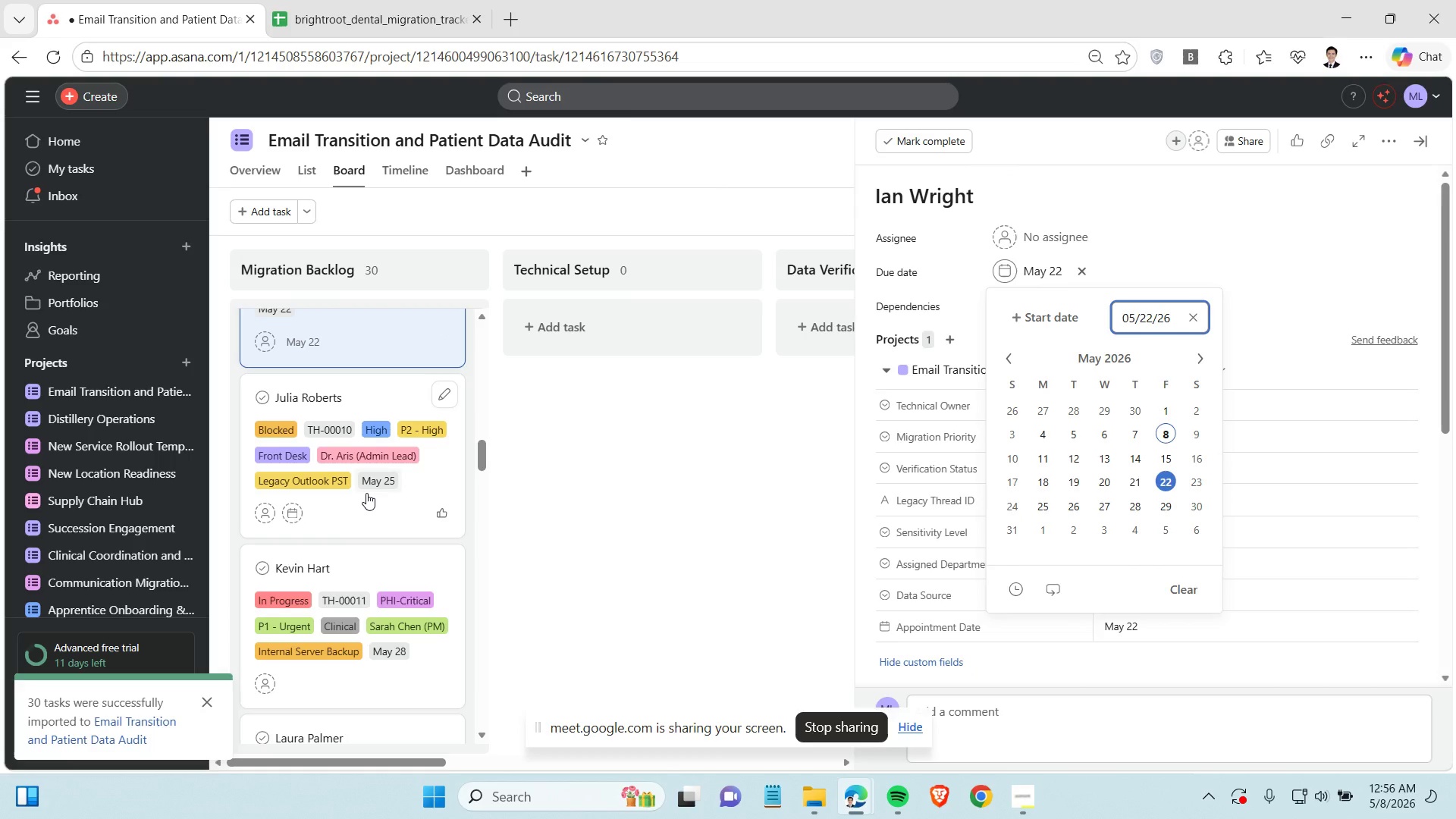 
left_click([1075, 273])
 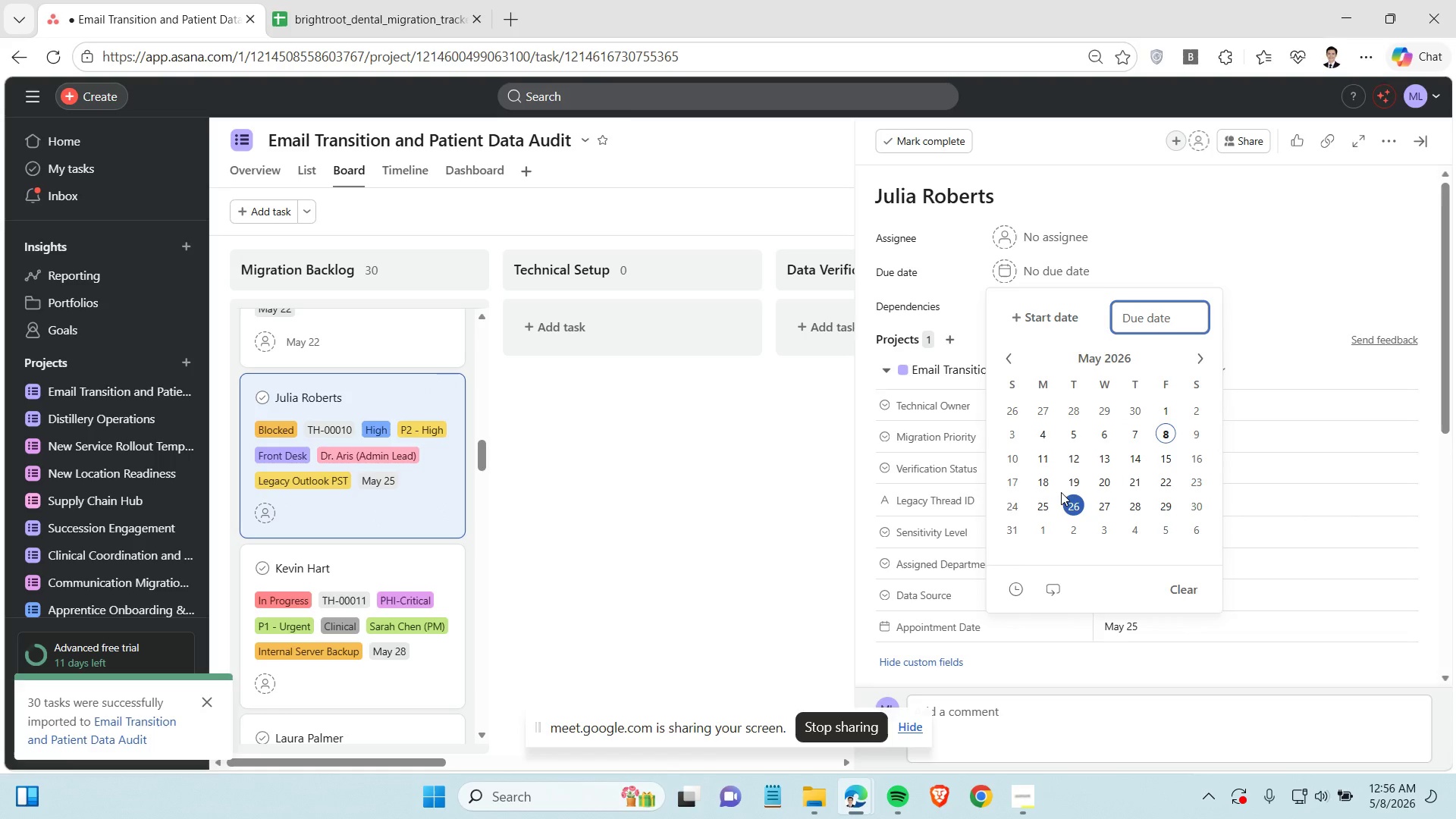 
left_click([1041, 496])
 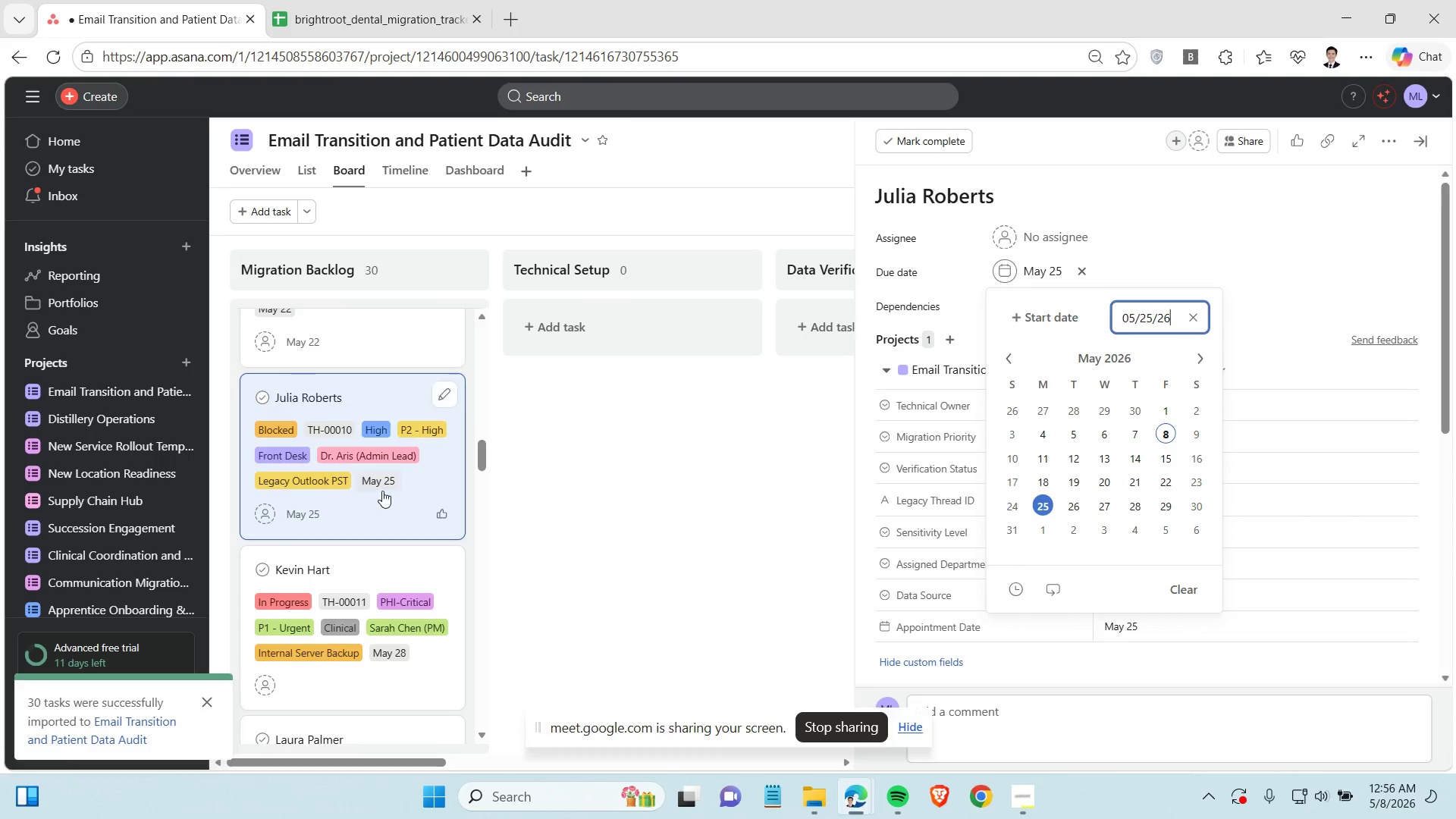 
left_click([372, 490])
 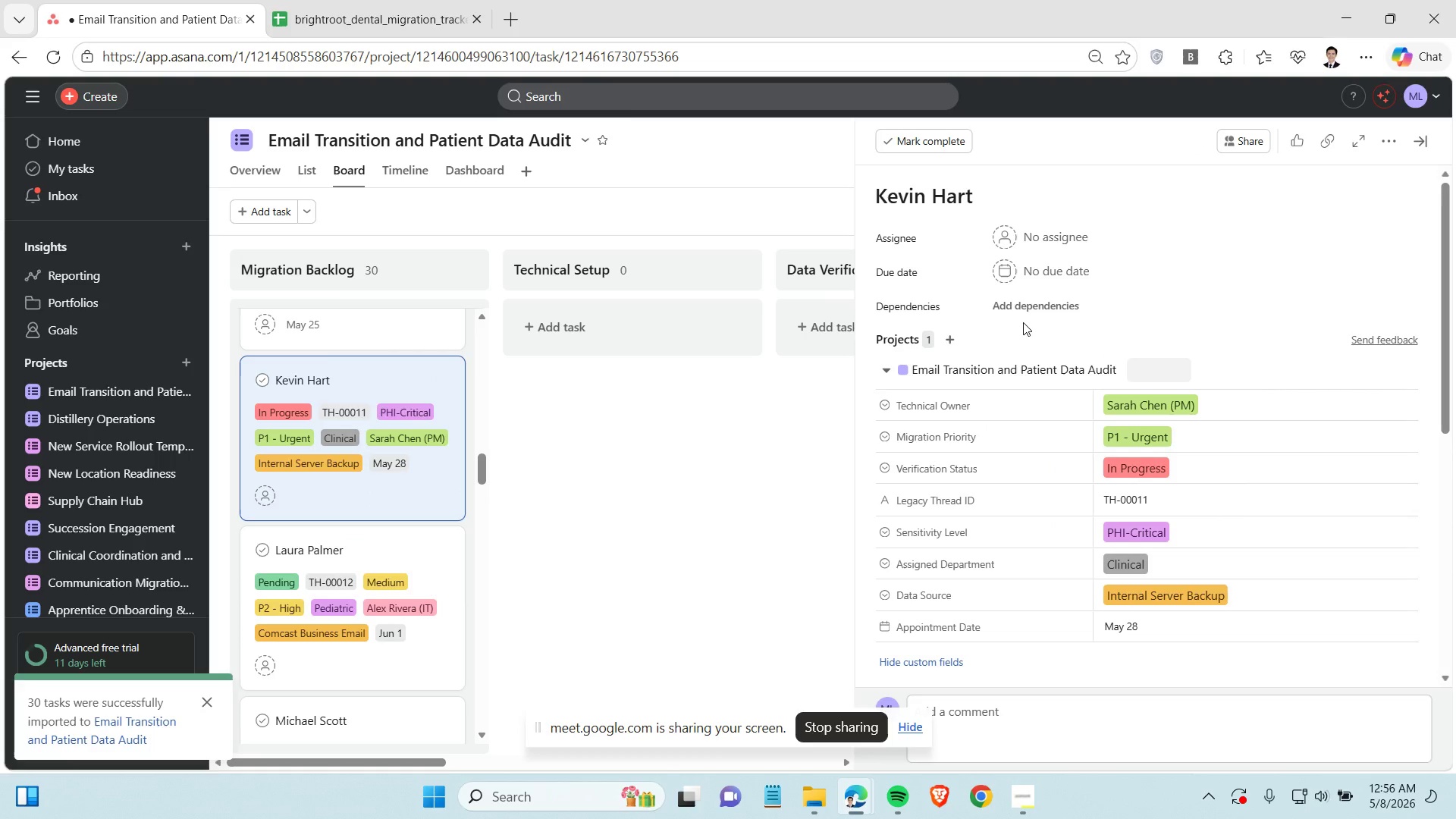 
scroll: coordinate [381, 491], scroll_direction: down, amount: 2.0
 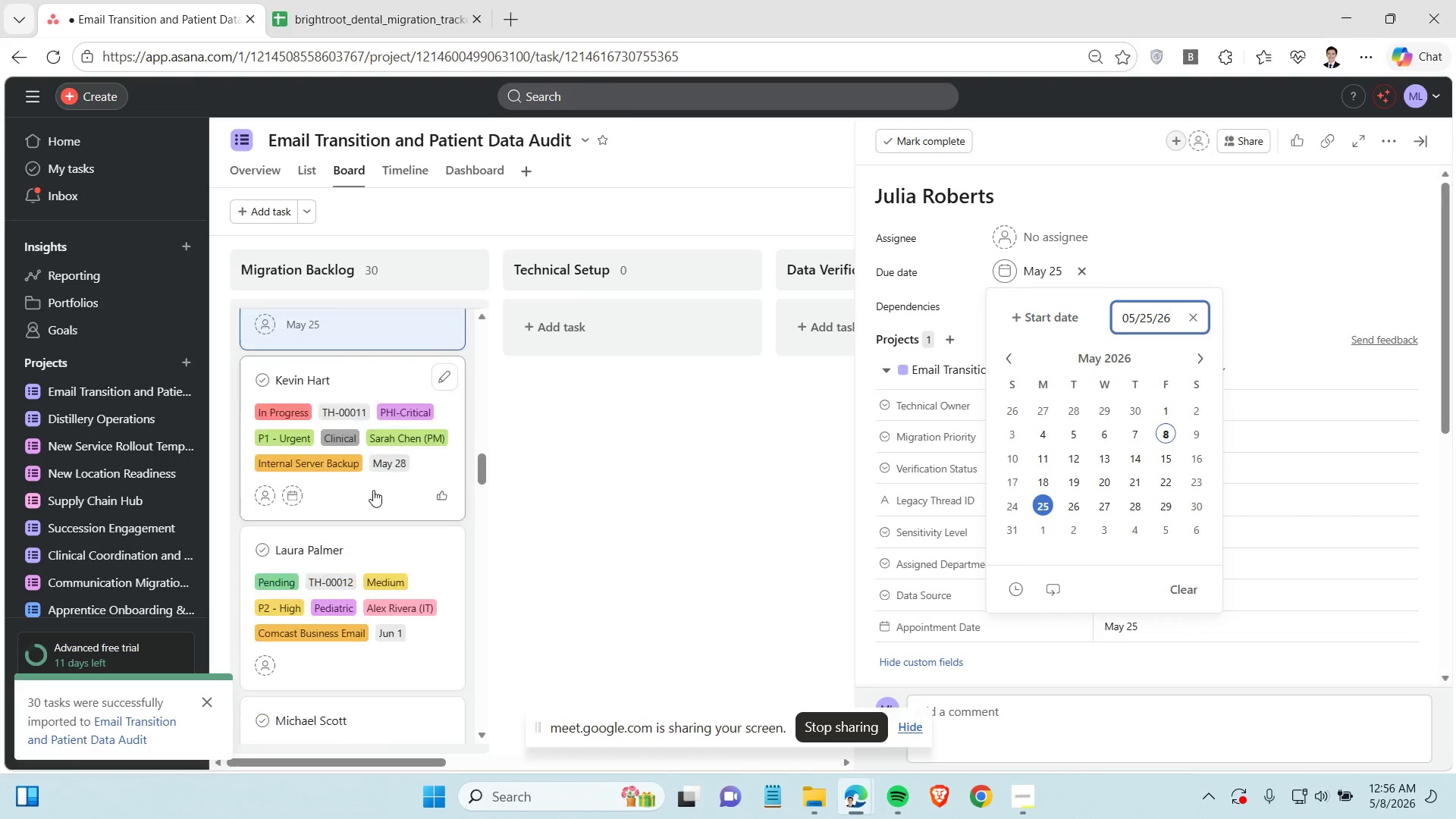 
left_click([1046, 275])
 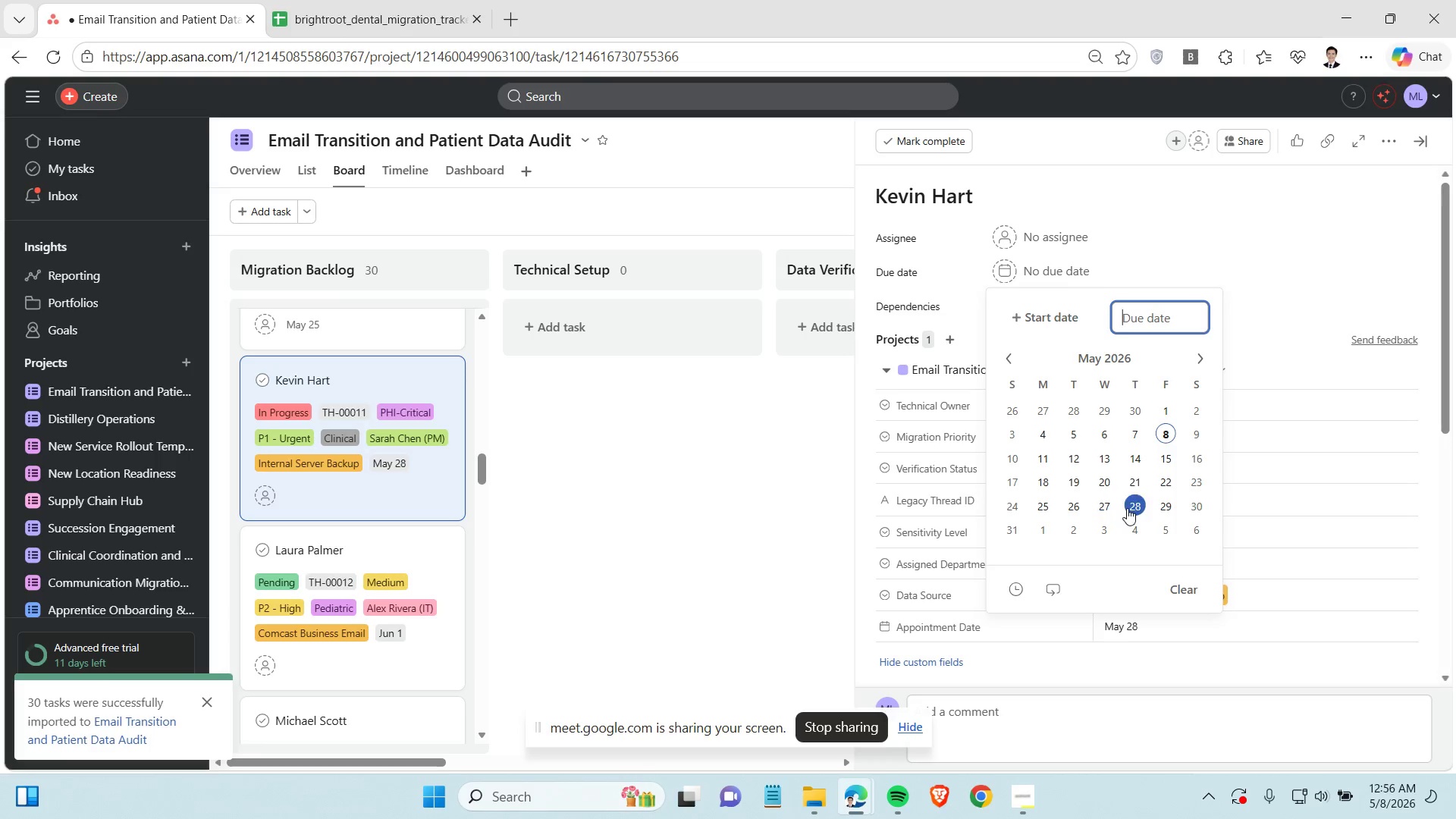 
left_click([1127, 508])
 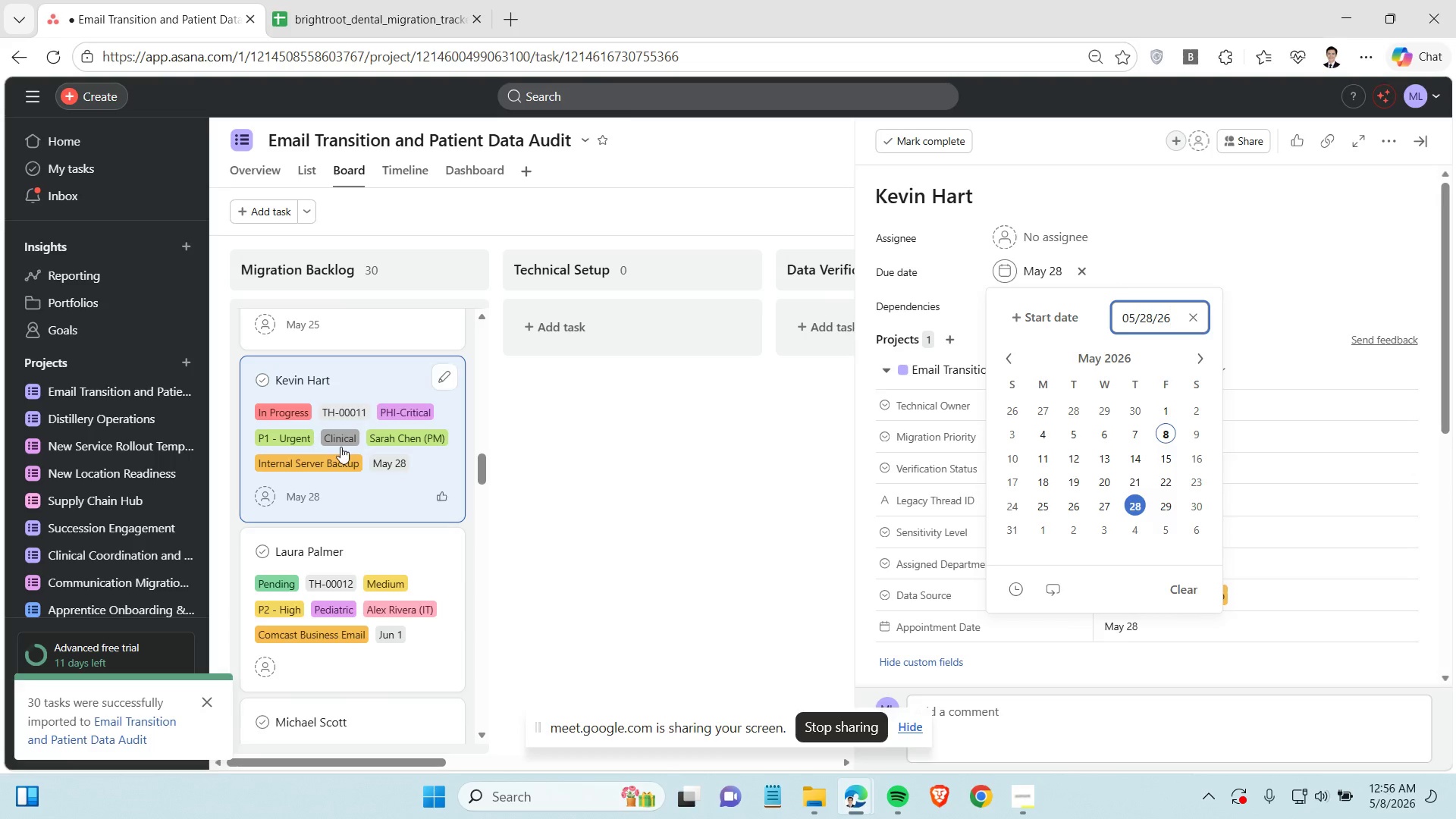 
scroll: coordinate [334, 444], scroll_direction: down, amount: 1.0
 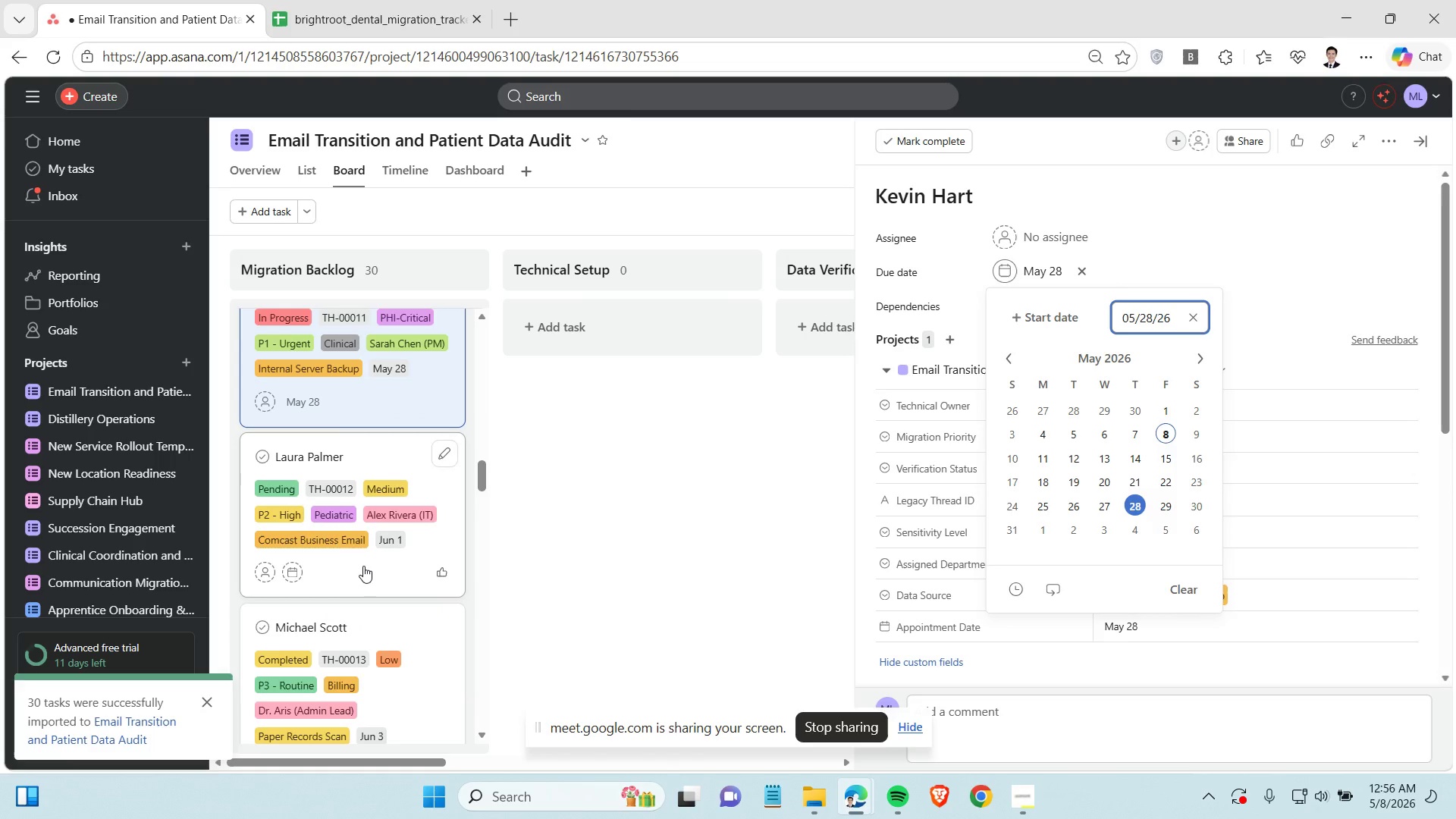 
left_click([363, 566])
 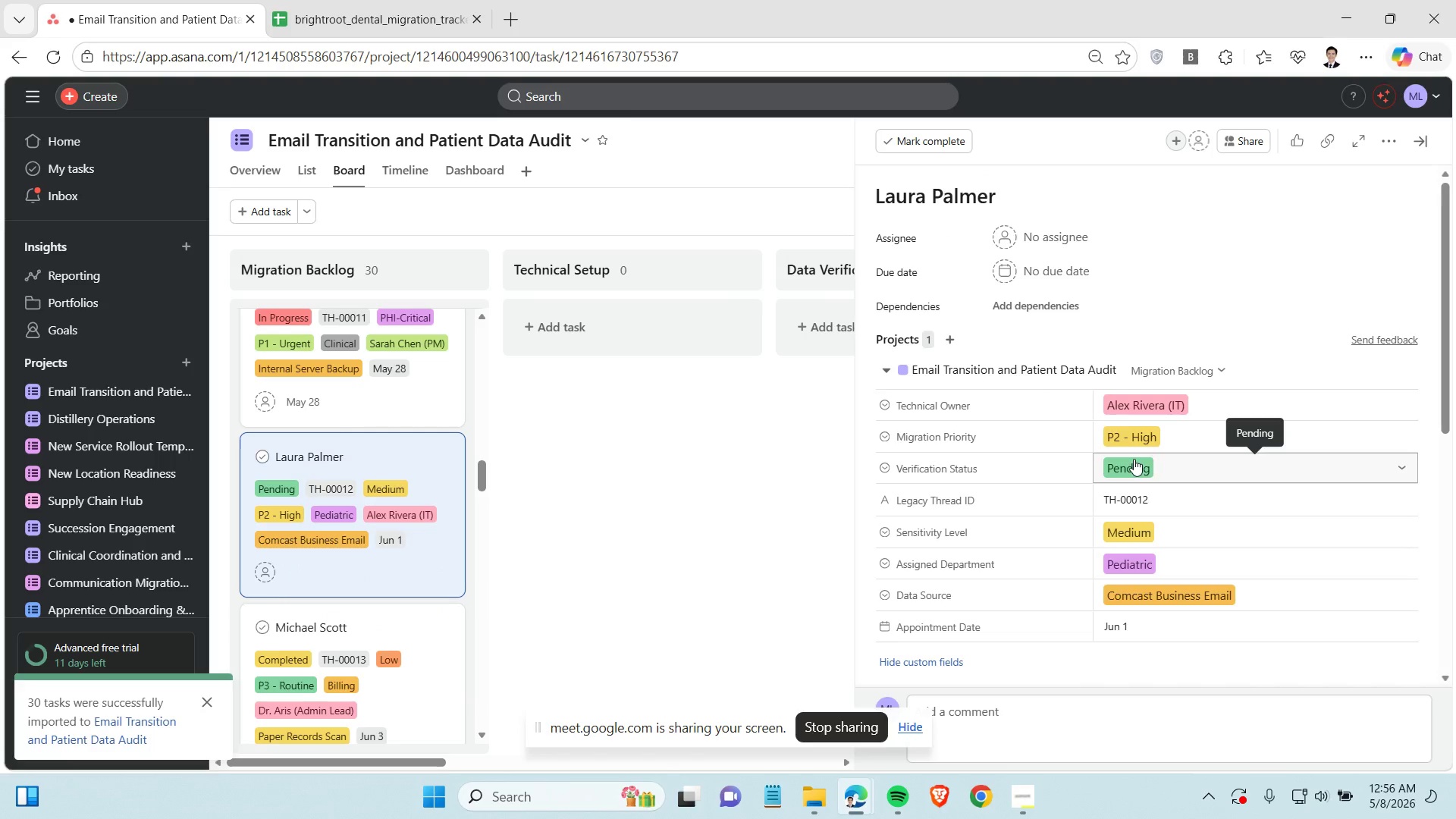 
left_click([1057, 309])
 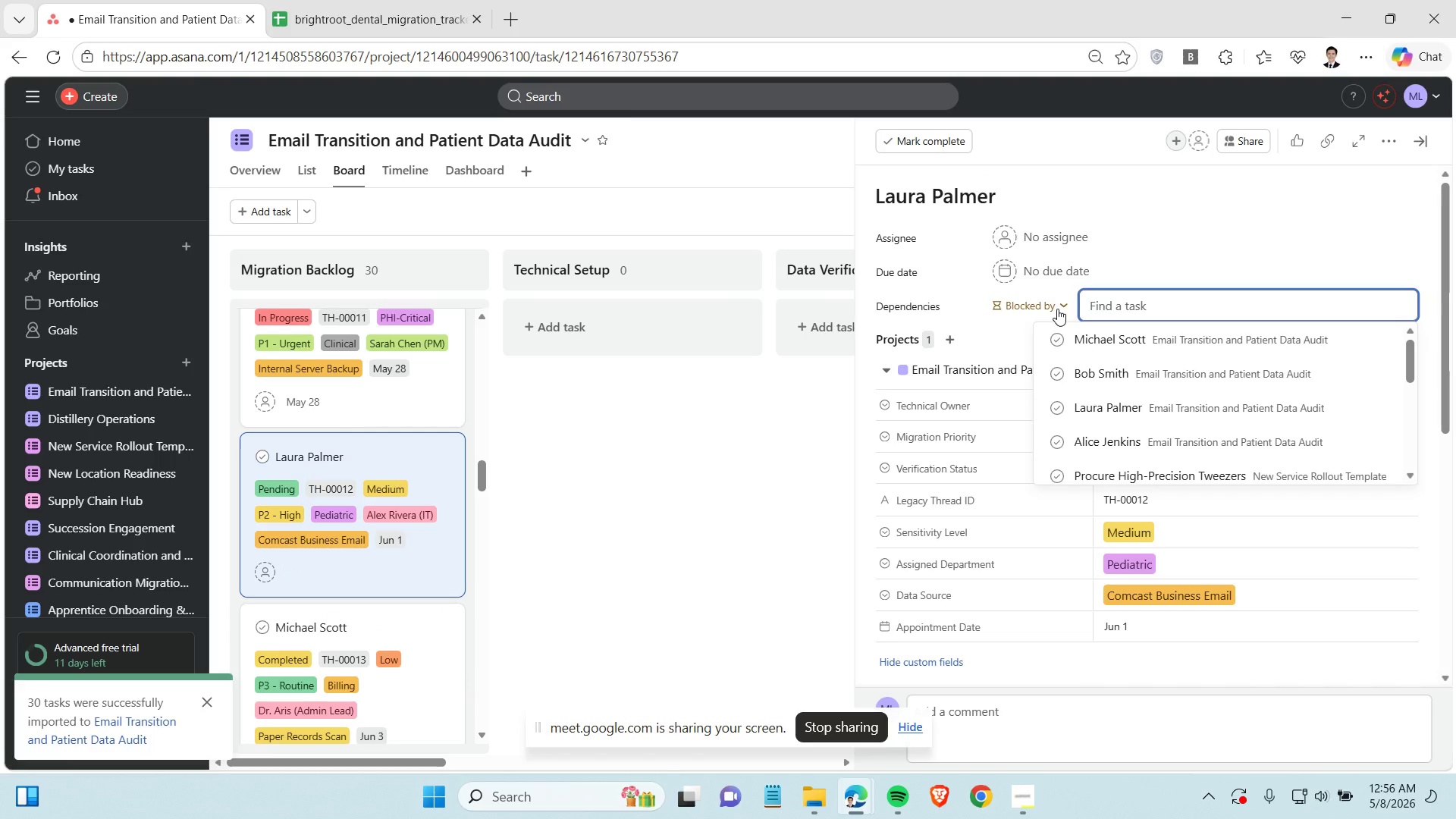 
left_click([1055, 267])
 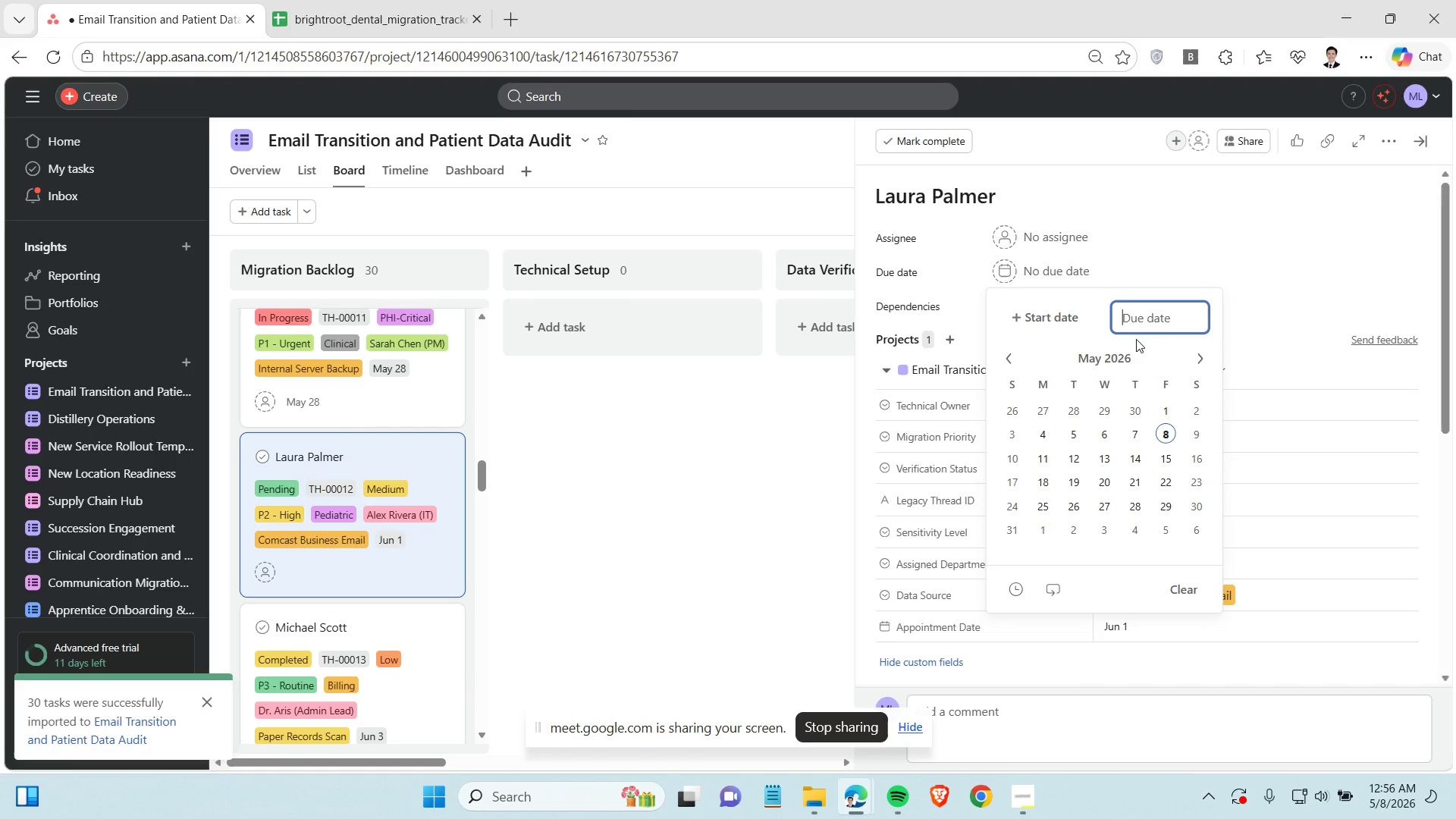 
left_click([1197, 359])
 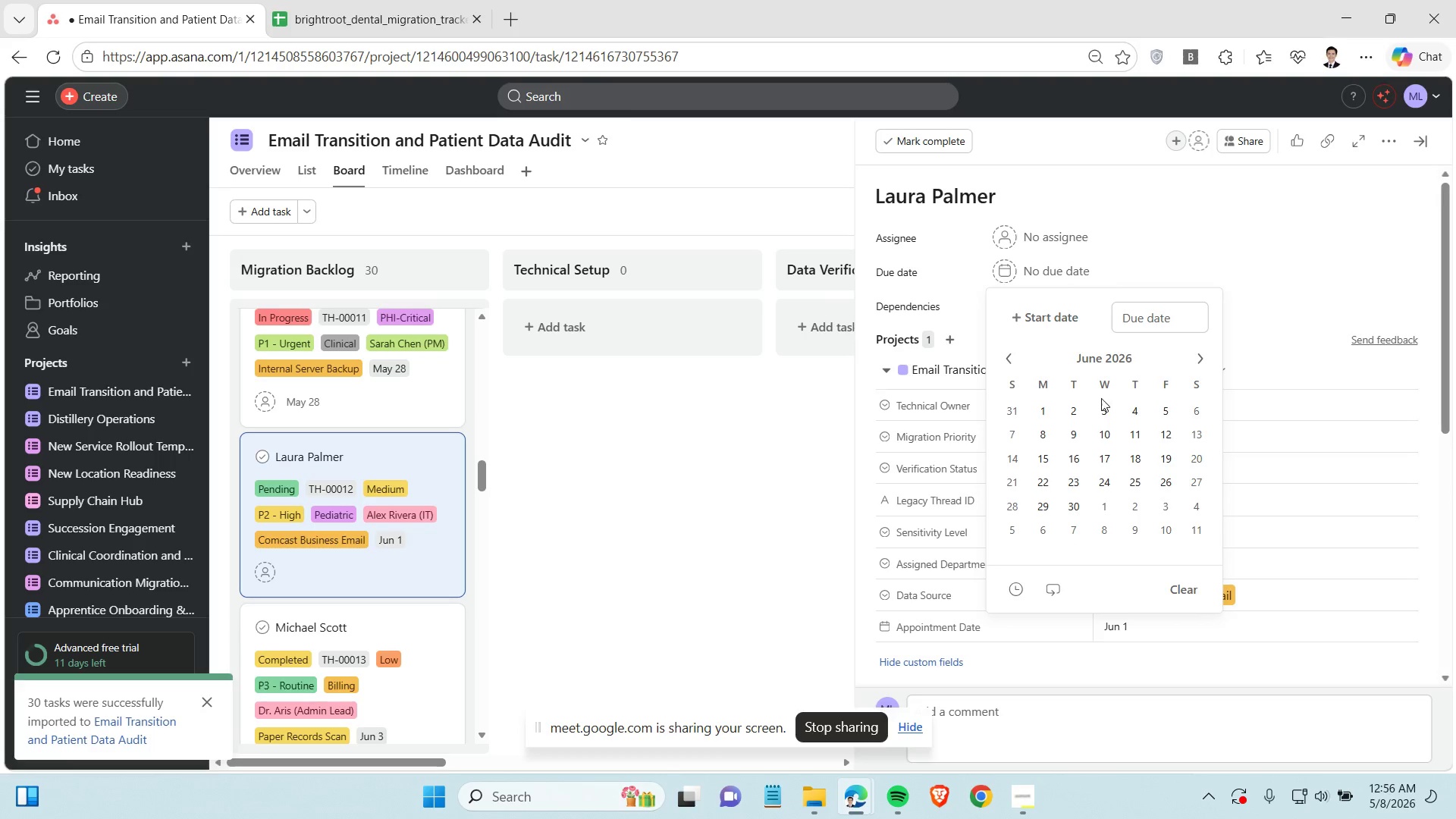 
left_click([1040, 403])
 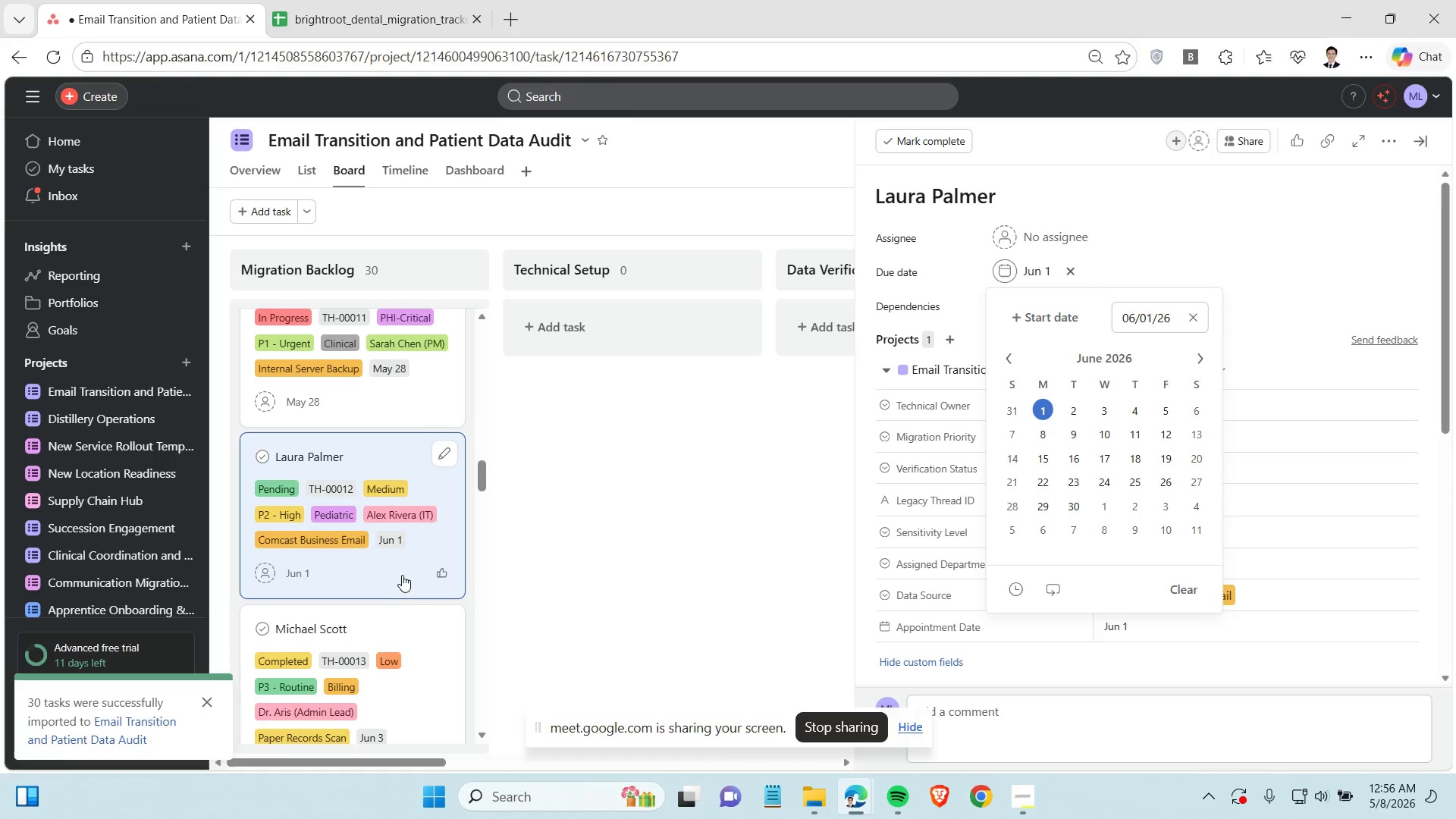 
scroll: coordinate [389, 573], scroll_direction: down, amount: 2.0
 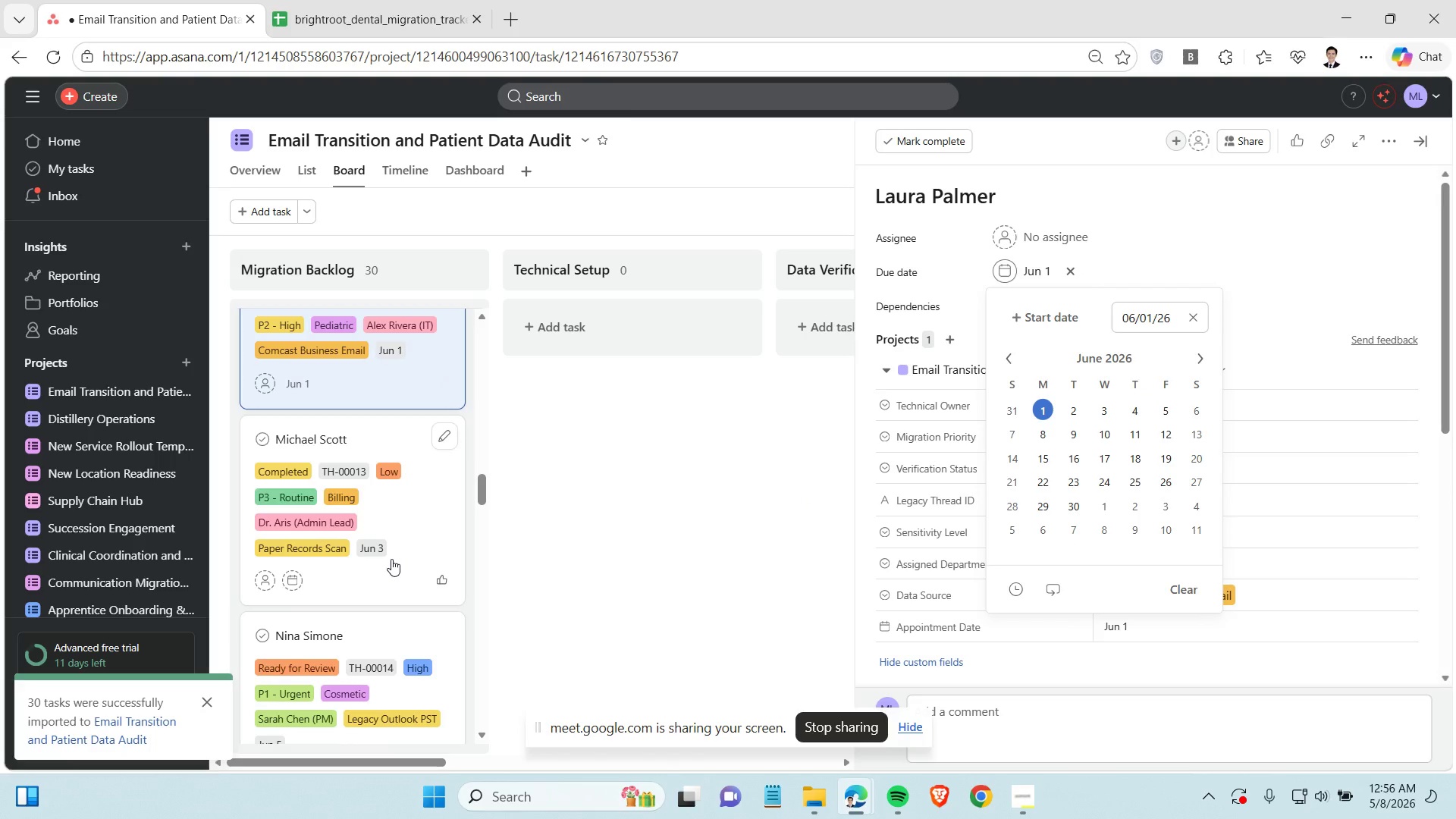 
left_click([410, 538])
 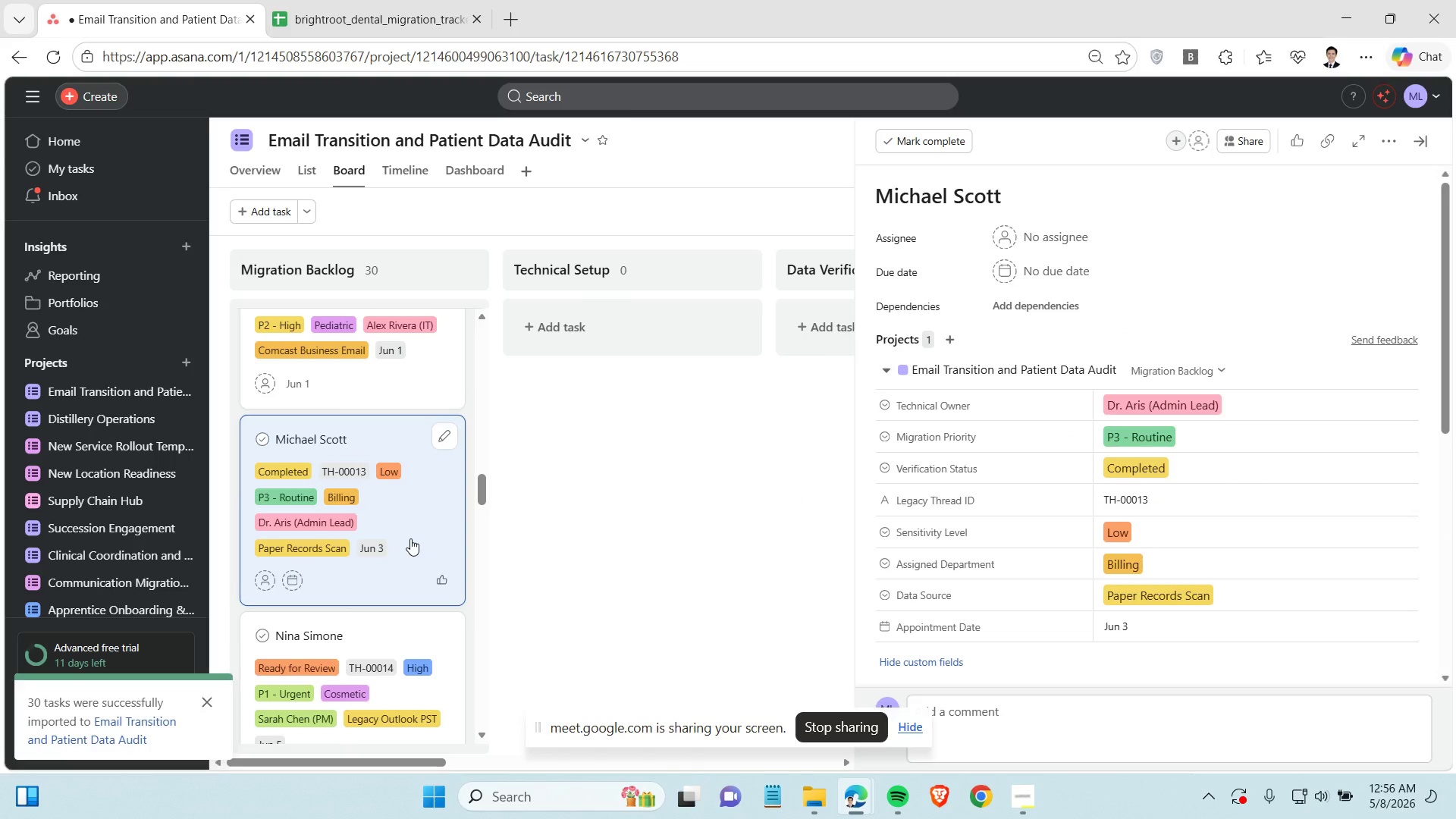 
wait(10.11)
 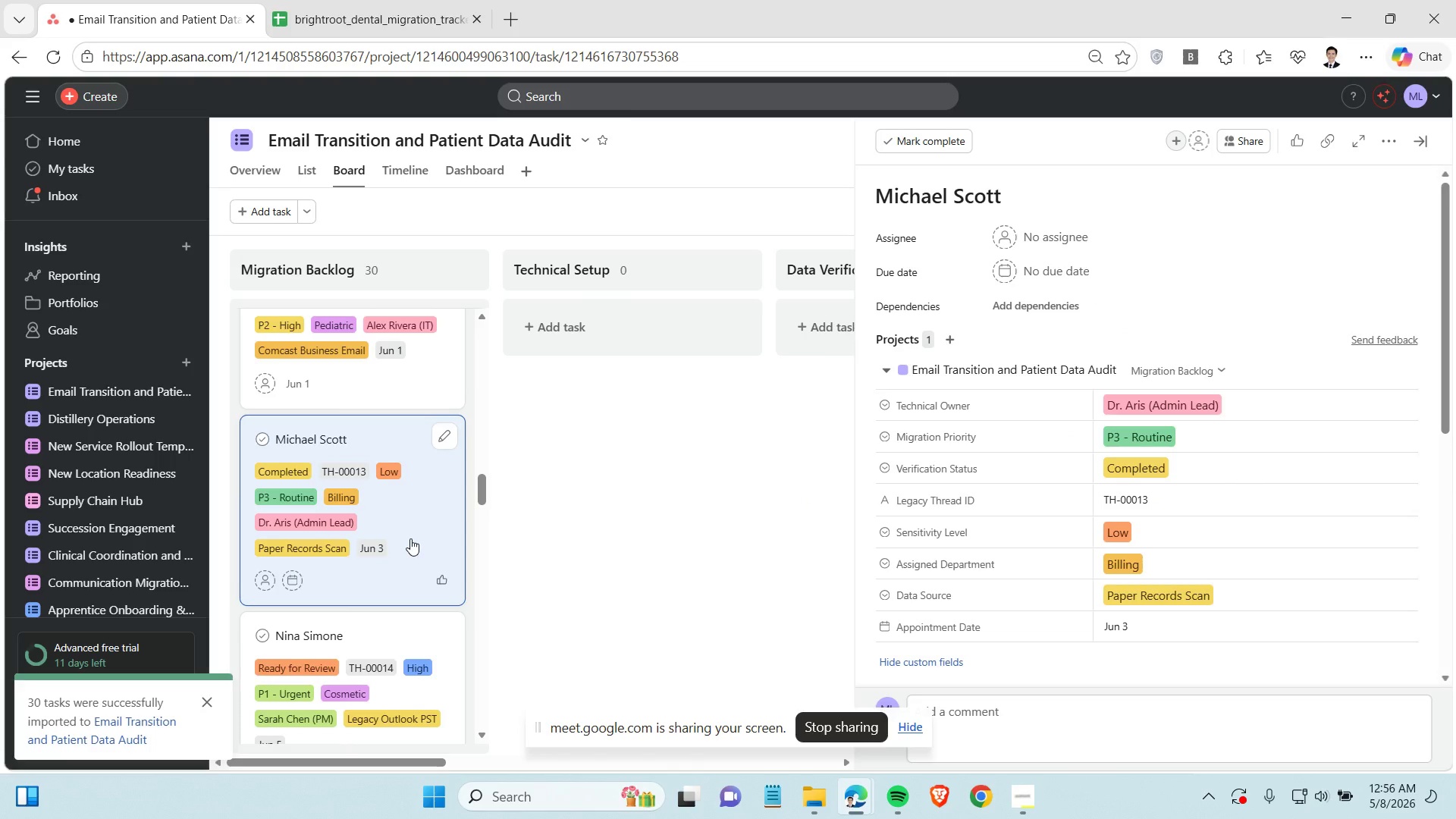 
left_click([1065, 273])
 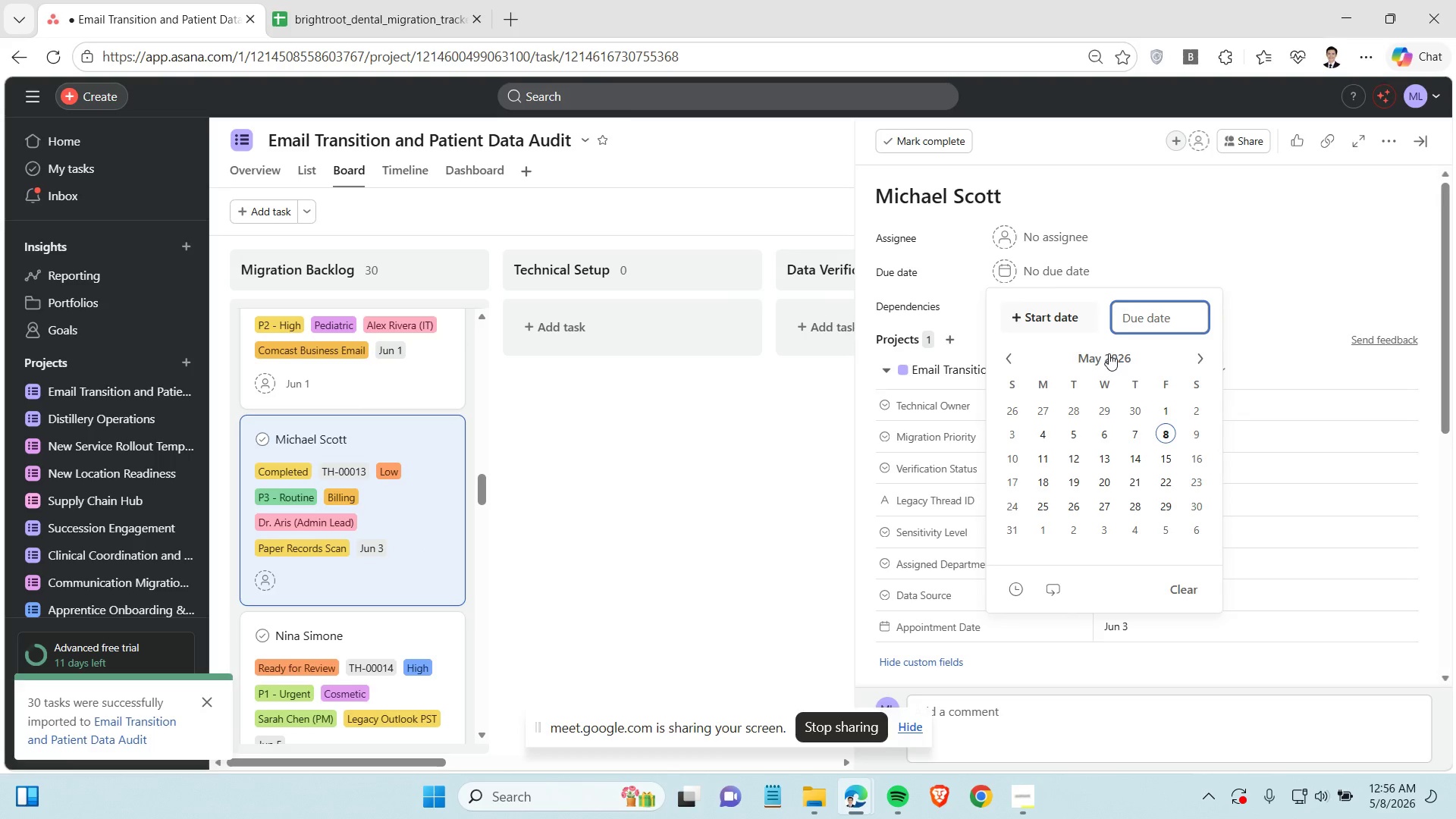 
left_click([1203, 351])
 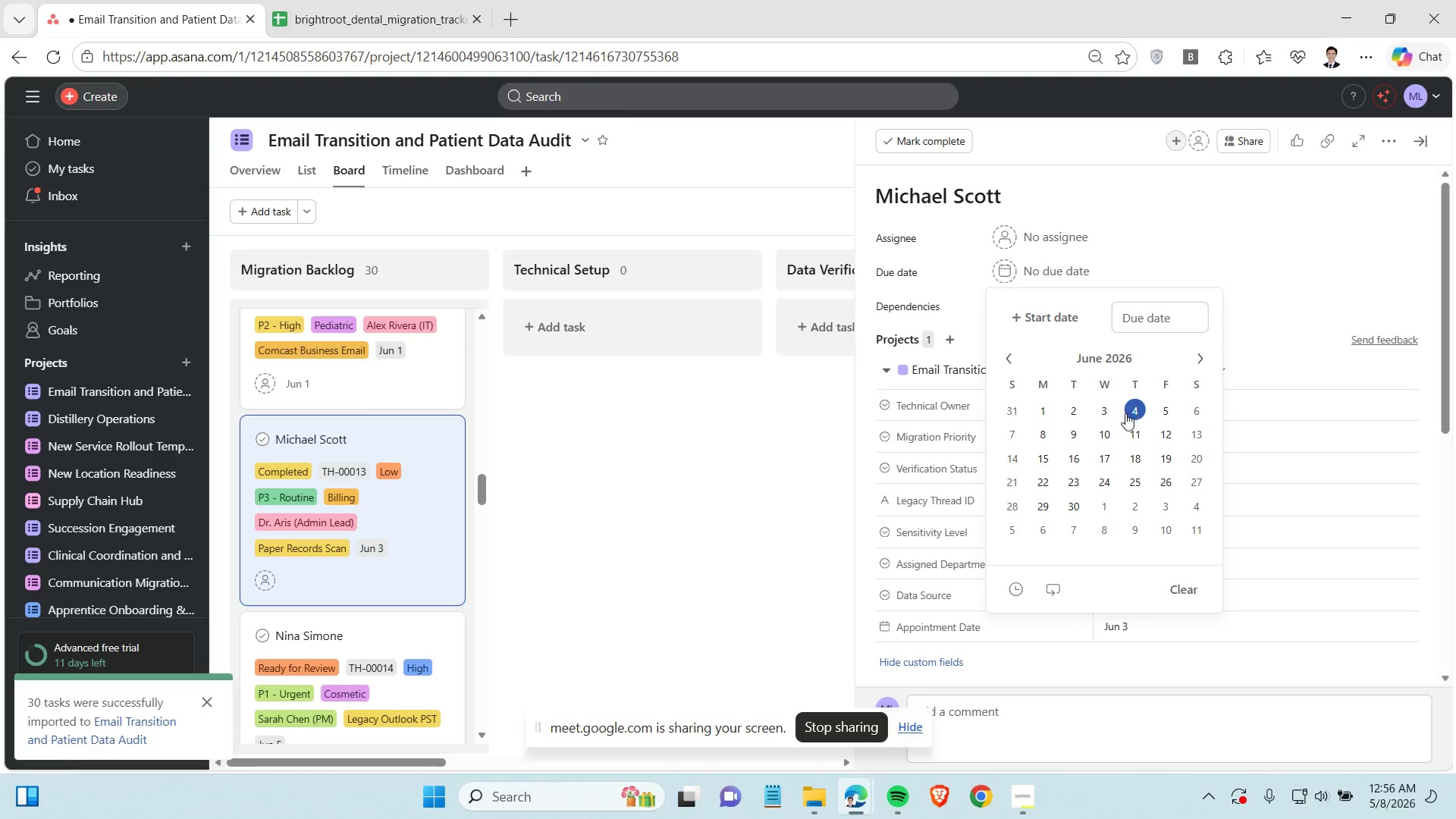 
left_click([1109, 413])
 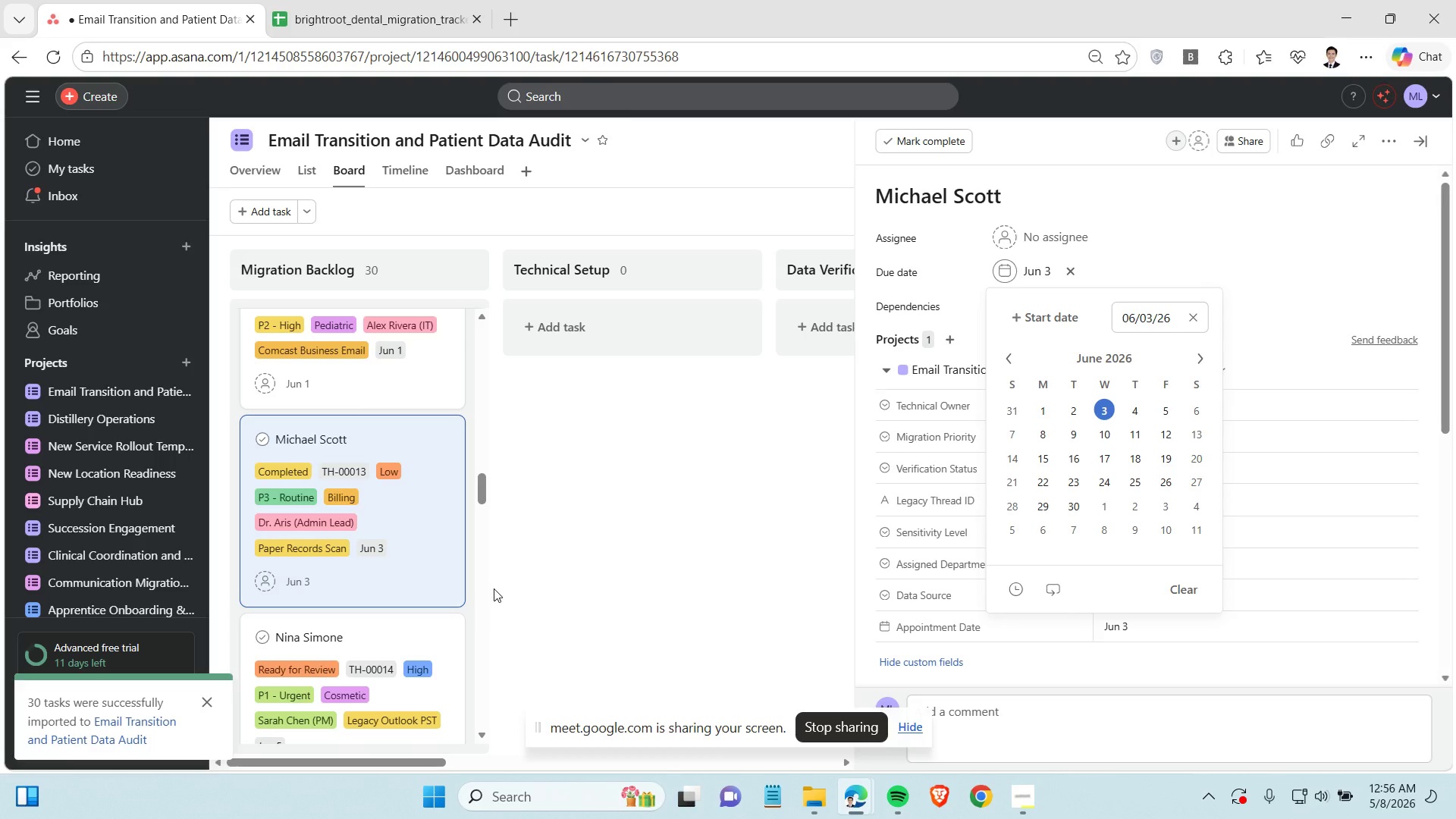 
left_click([392, 580])
 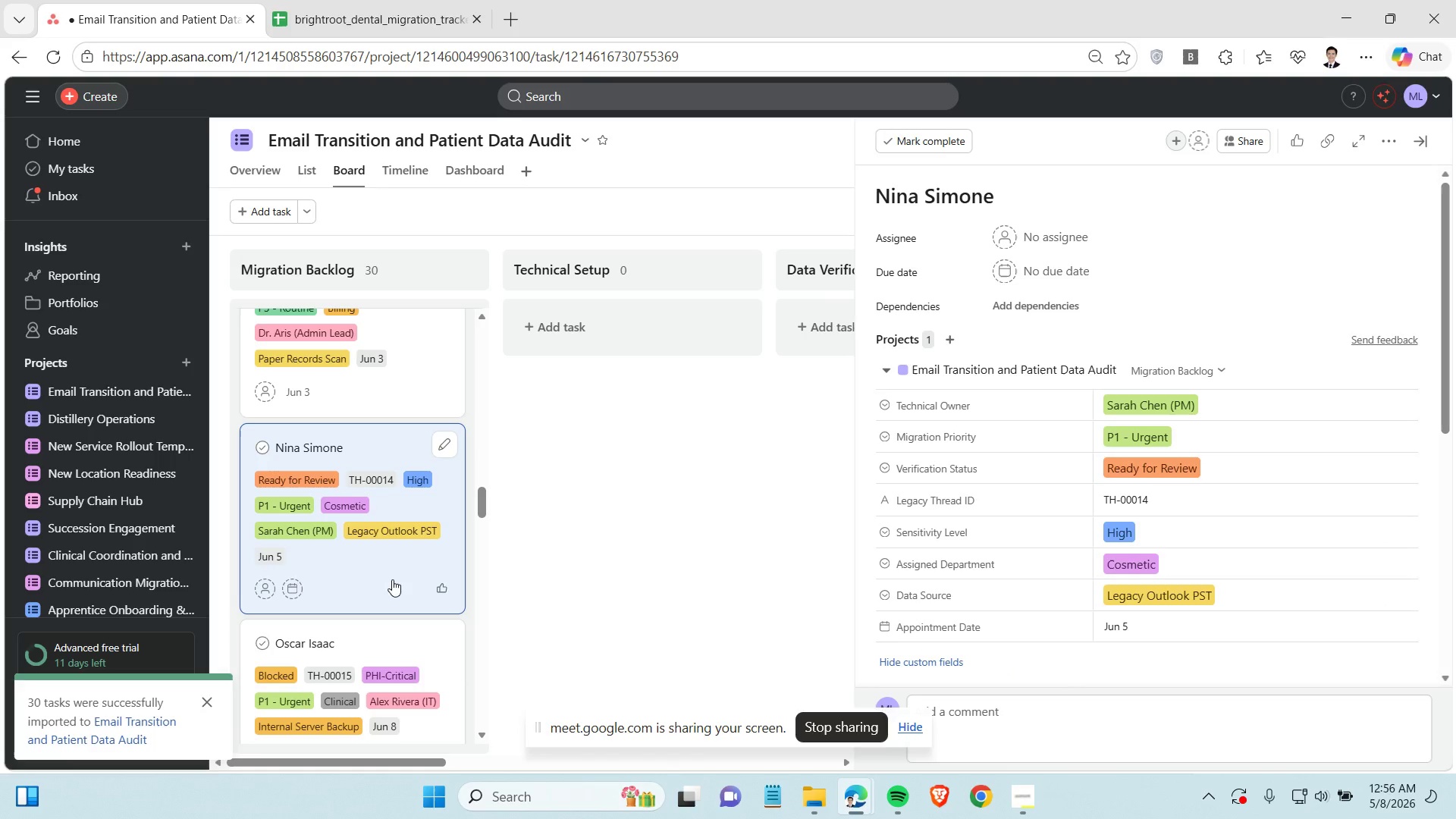 
scroll: coordinate [394, 585], scroll_direction: down, amount: 2.0
 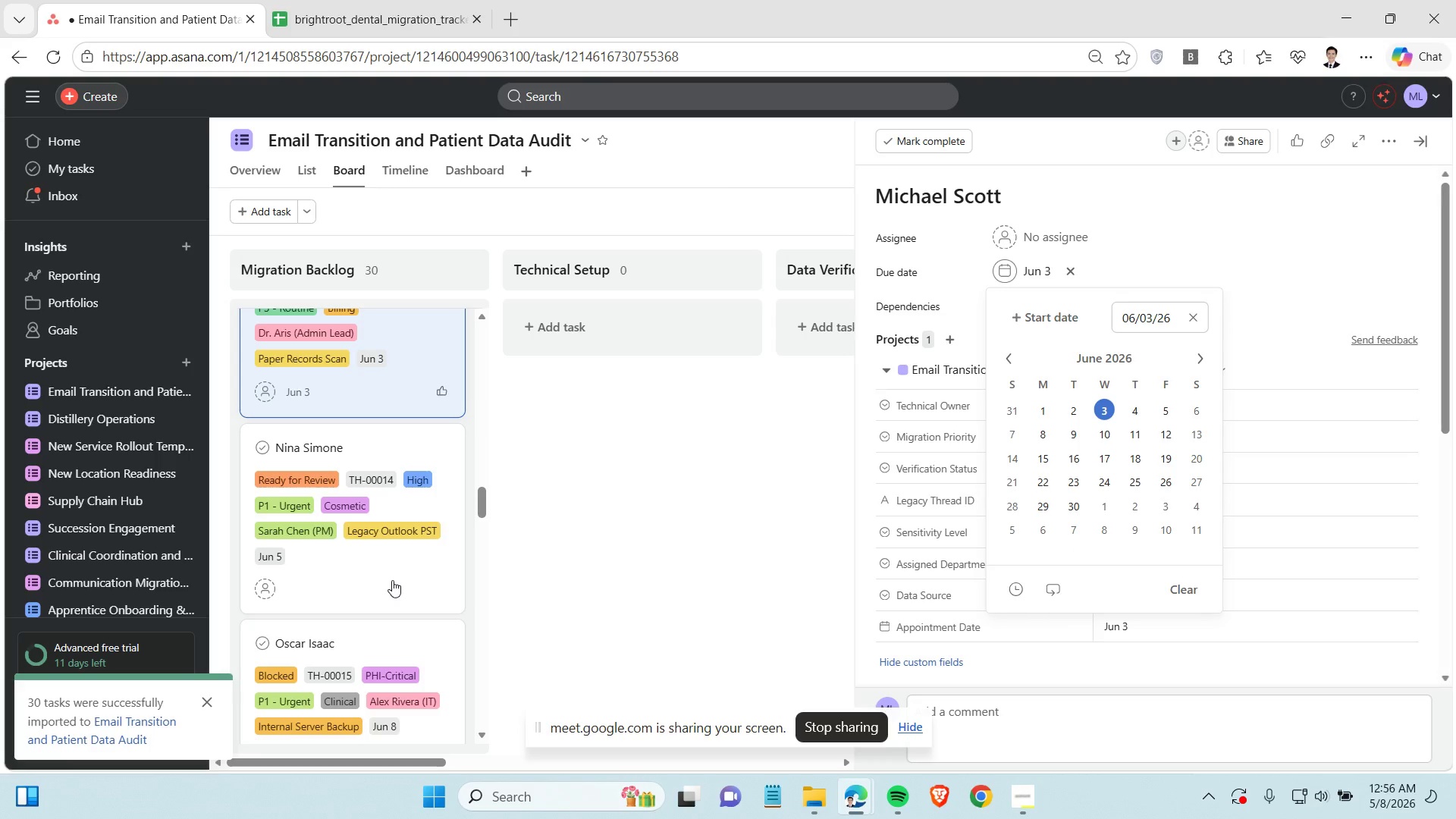 
wait(6.78)
 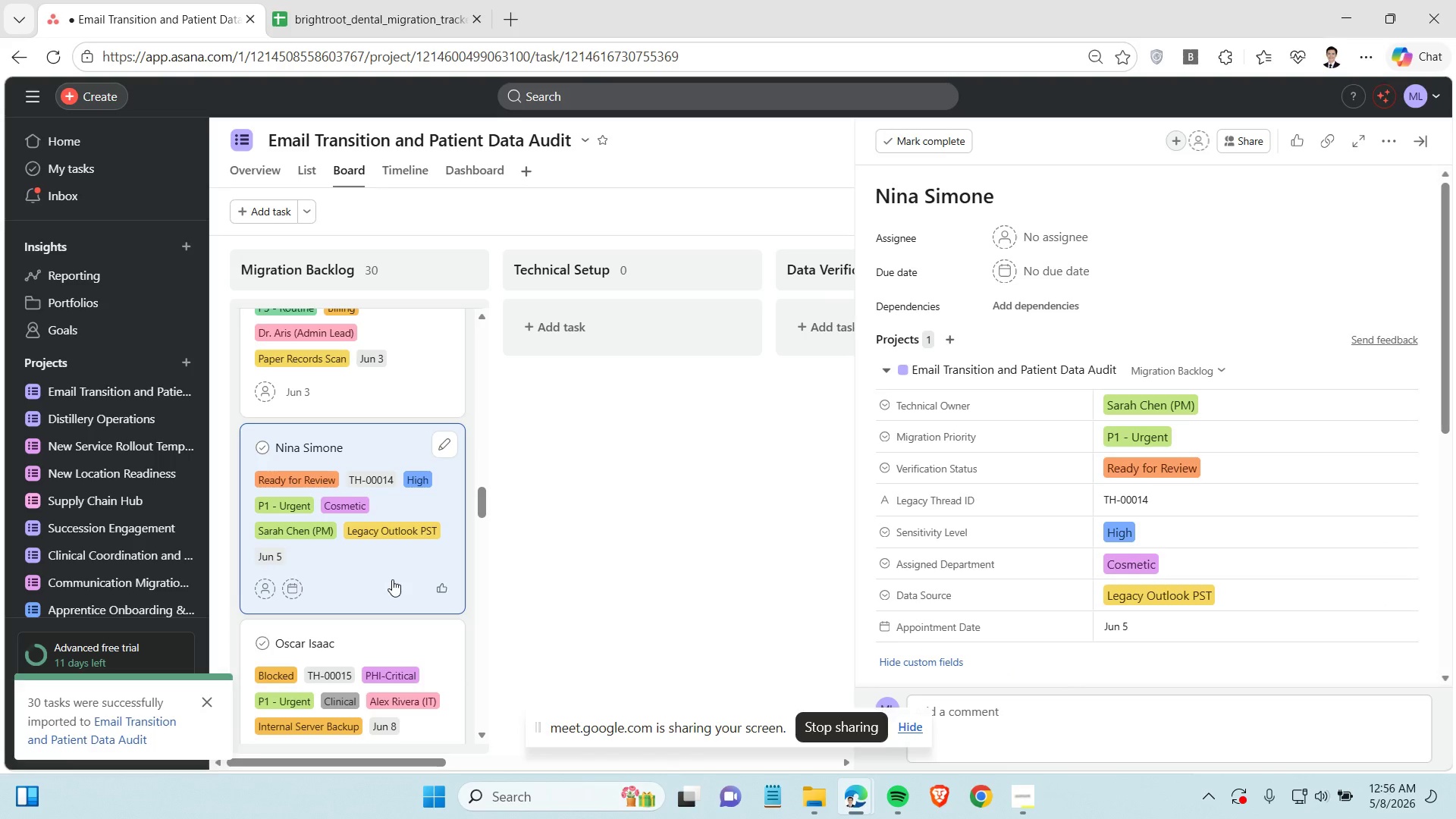 
left_click([1054, 271])
 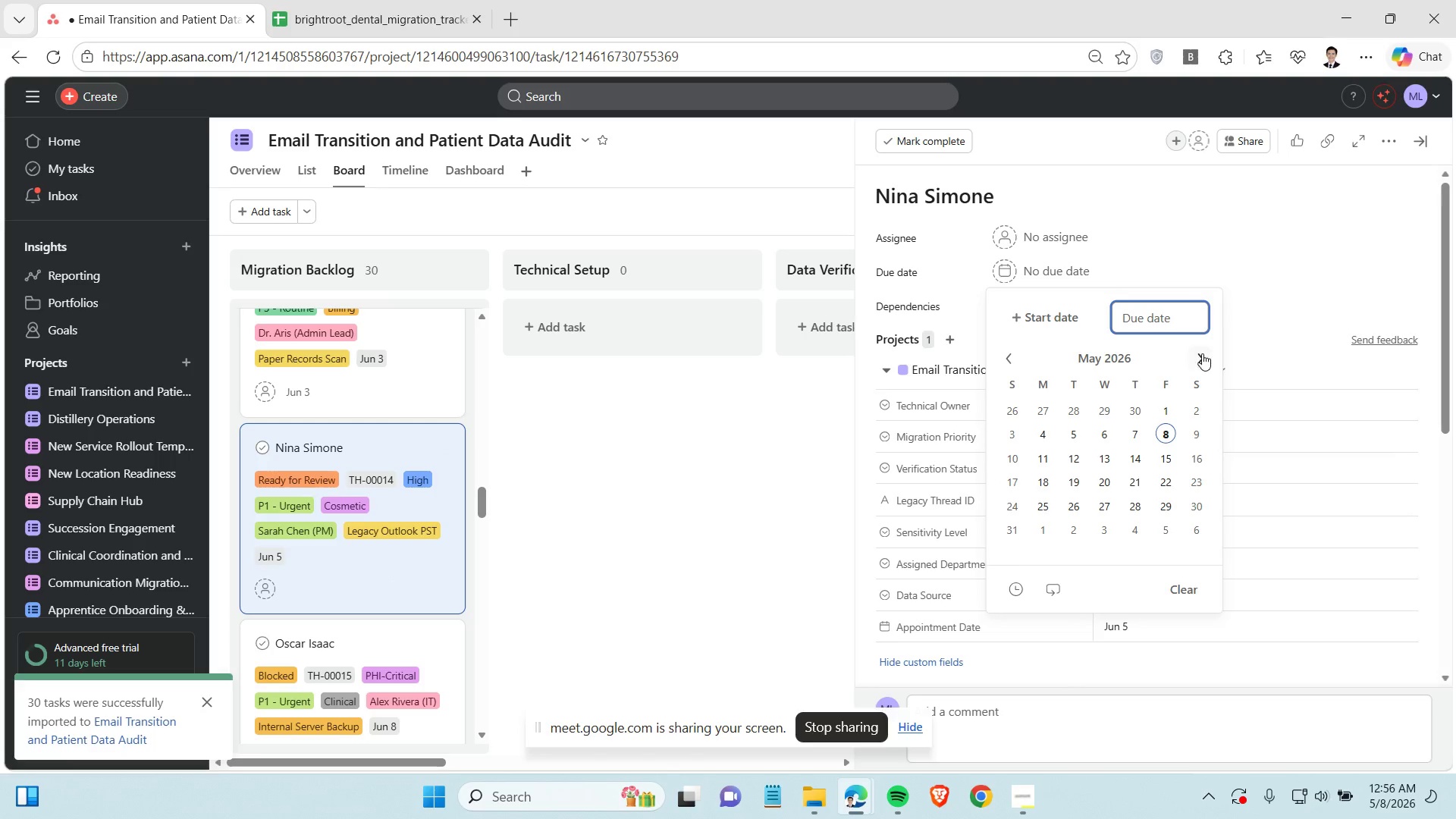 
left_click([1202, 353])
 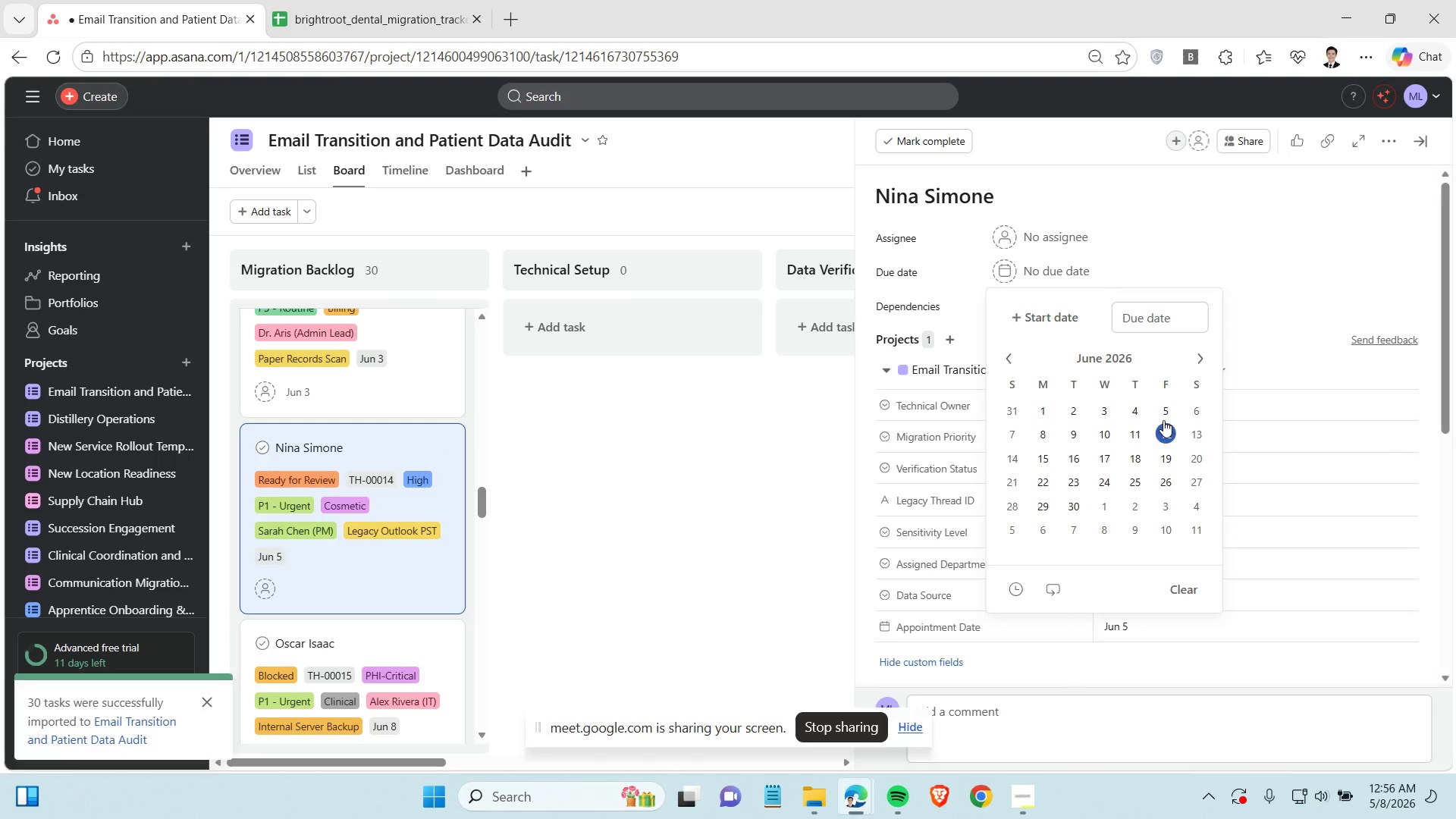 
left_click([1172, 414])
 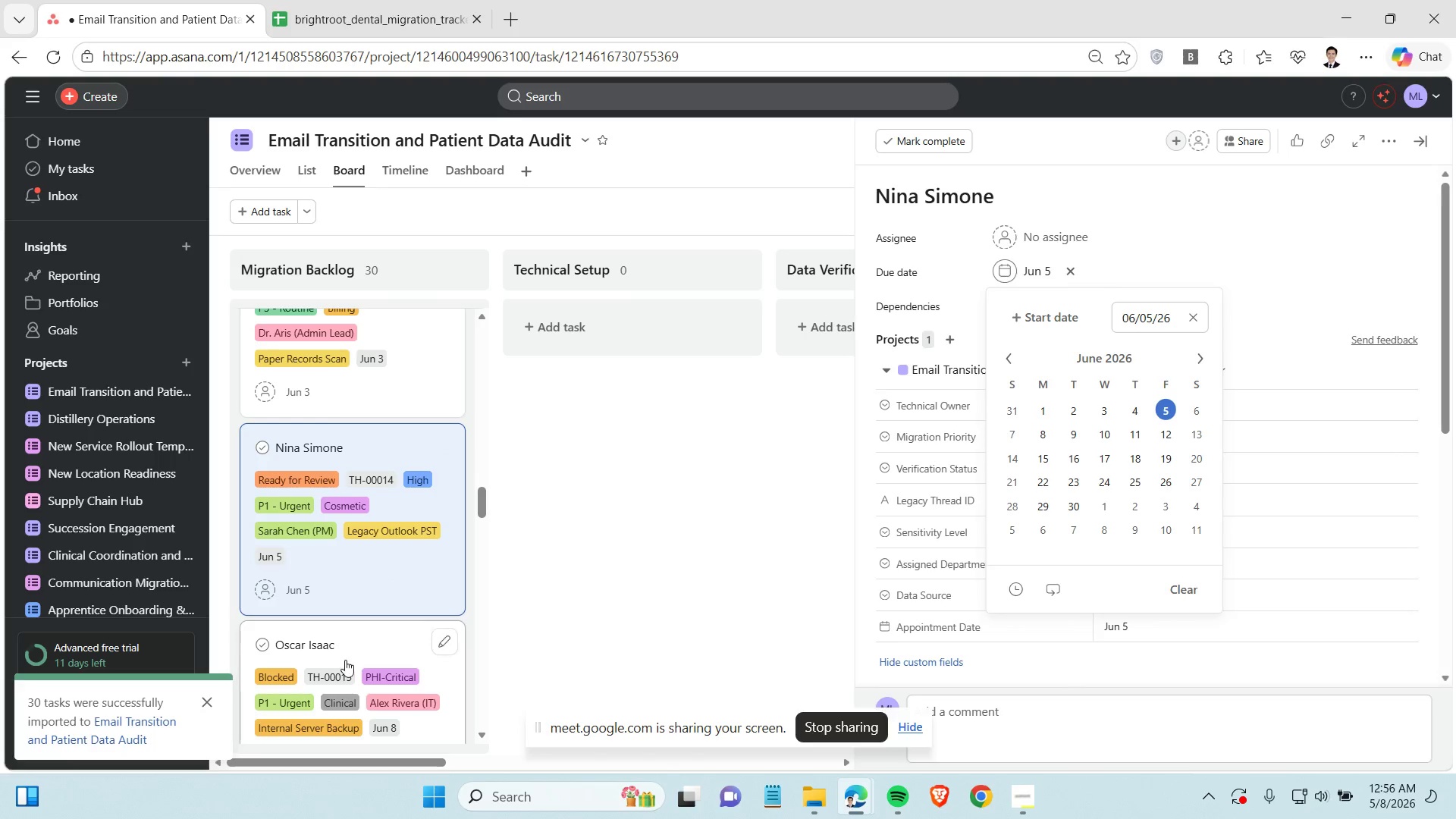 
scroll: coordinate [351, 651], scroll_direction: down, amount: 2.0
 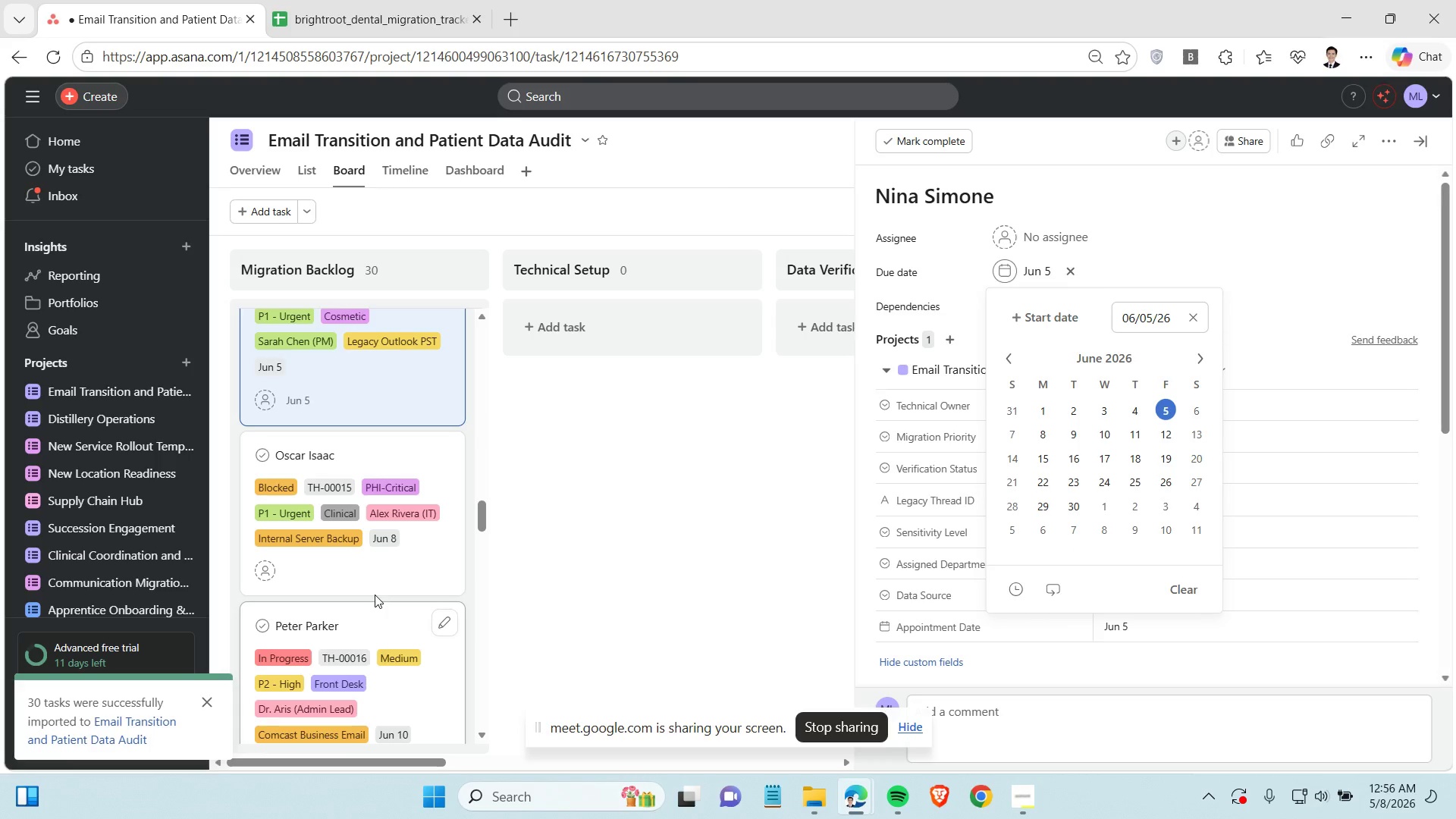 
left_click([378, 585])
 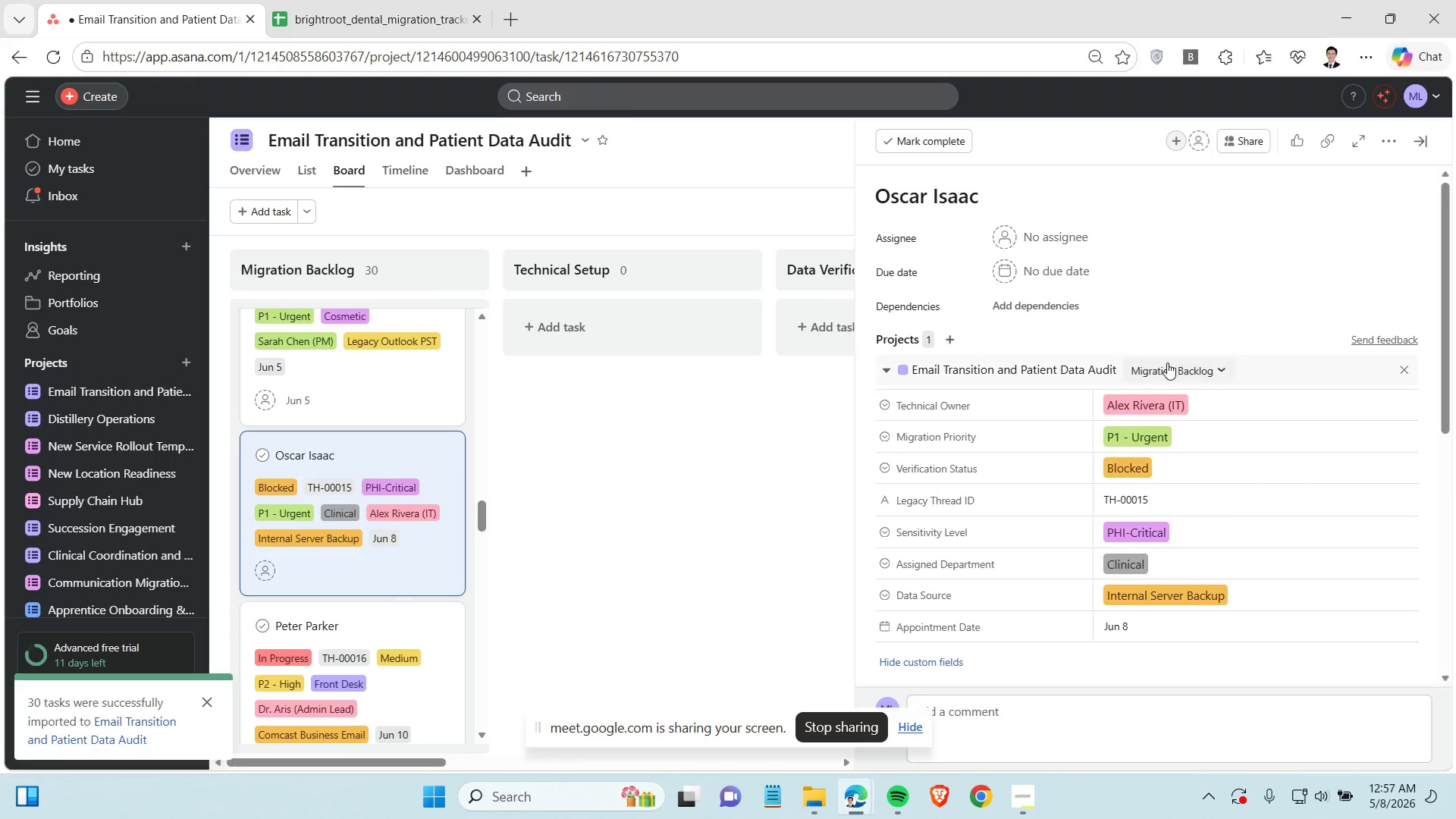 
left_click([1061, 271])
 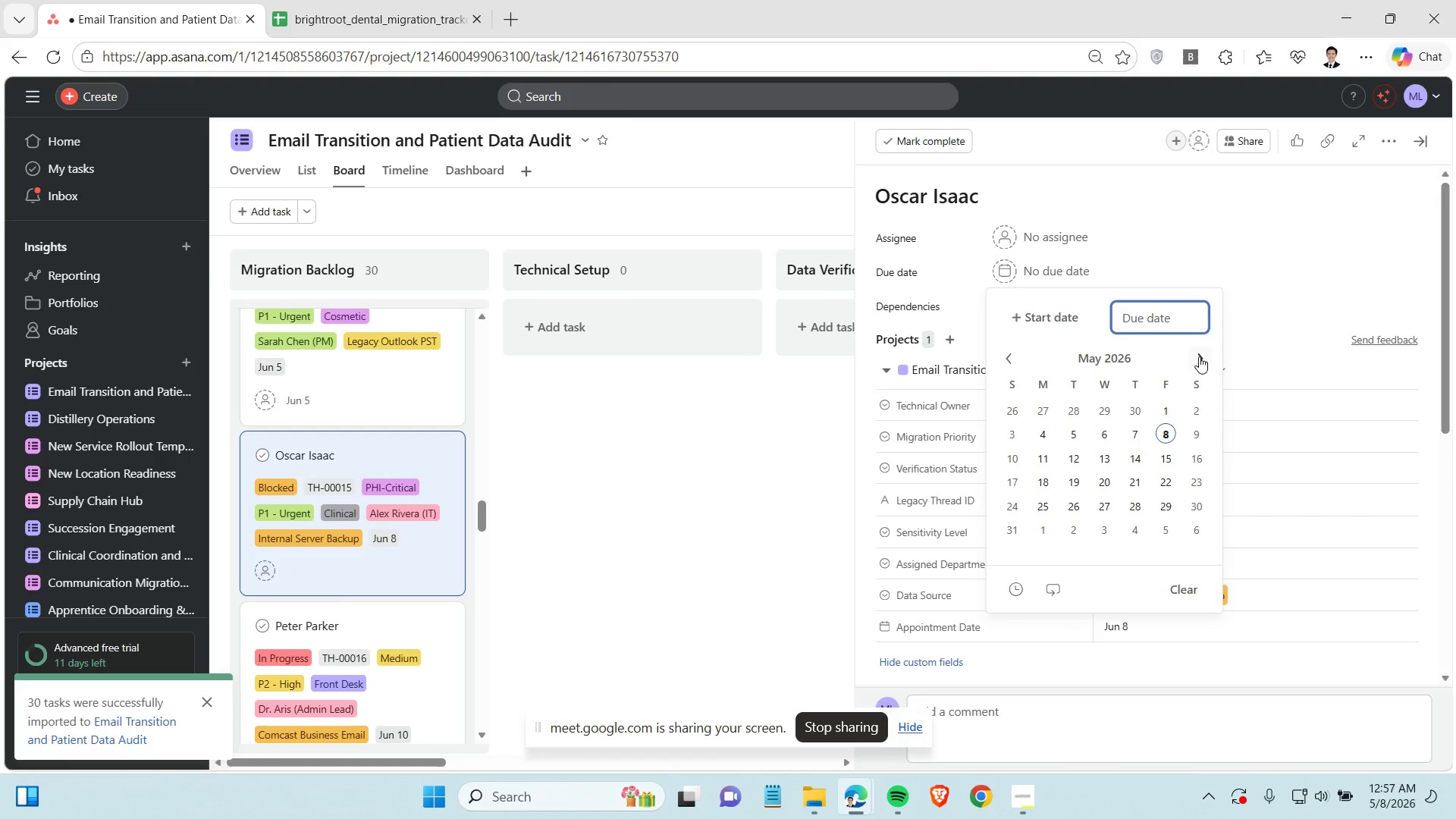 
left_click([1200, 356])
 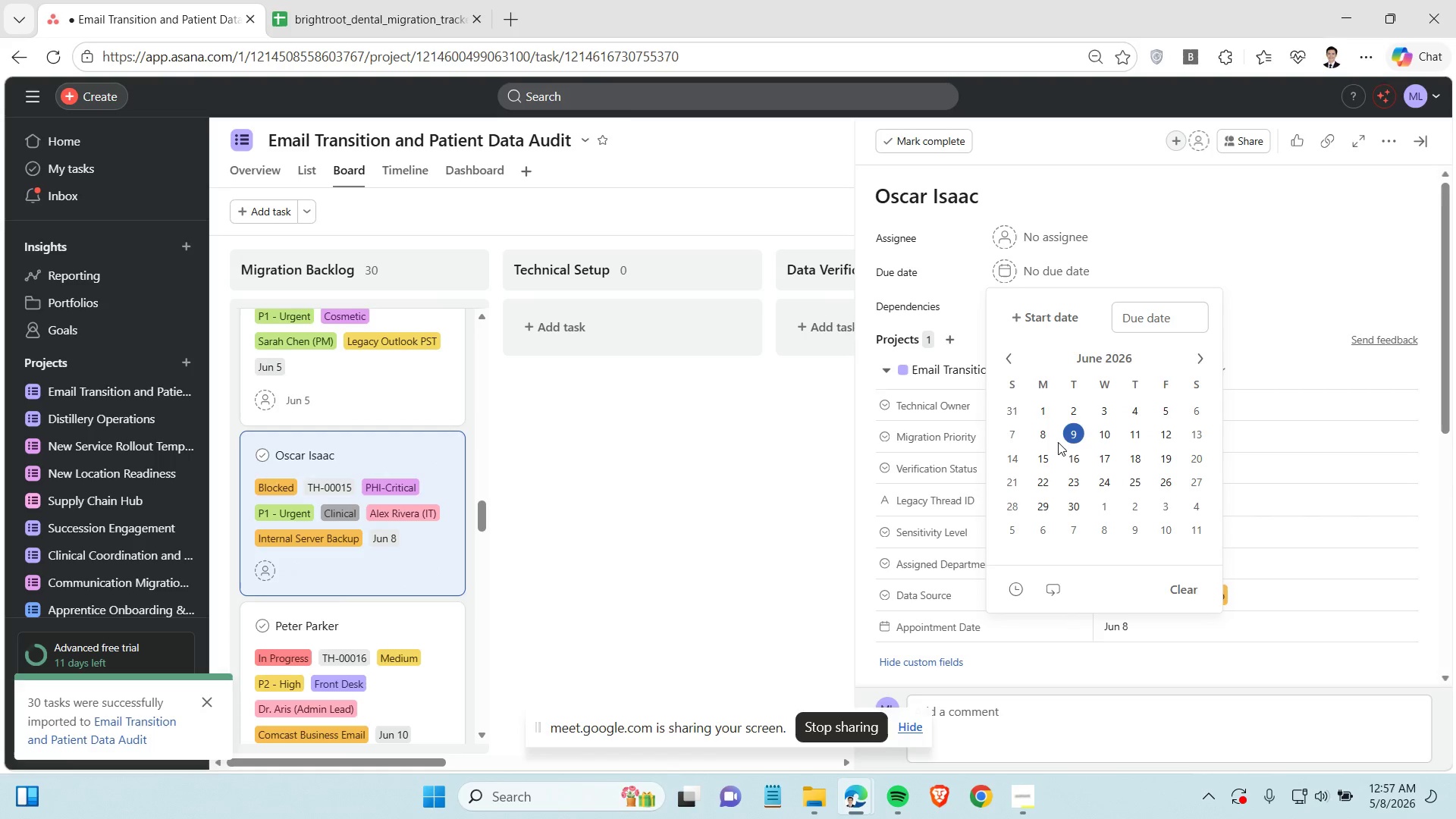 
left_click([1043, 435])
 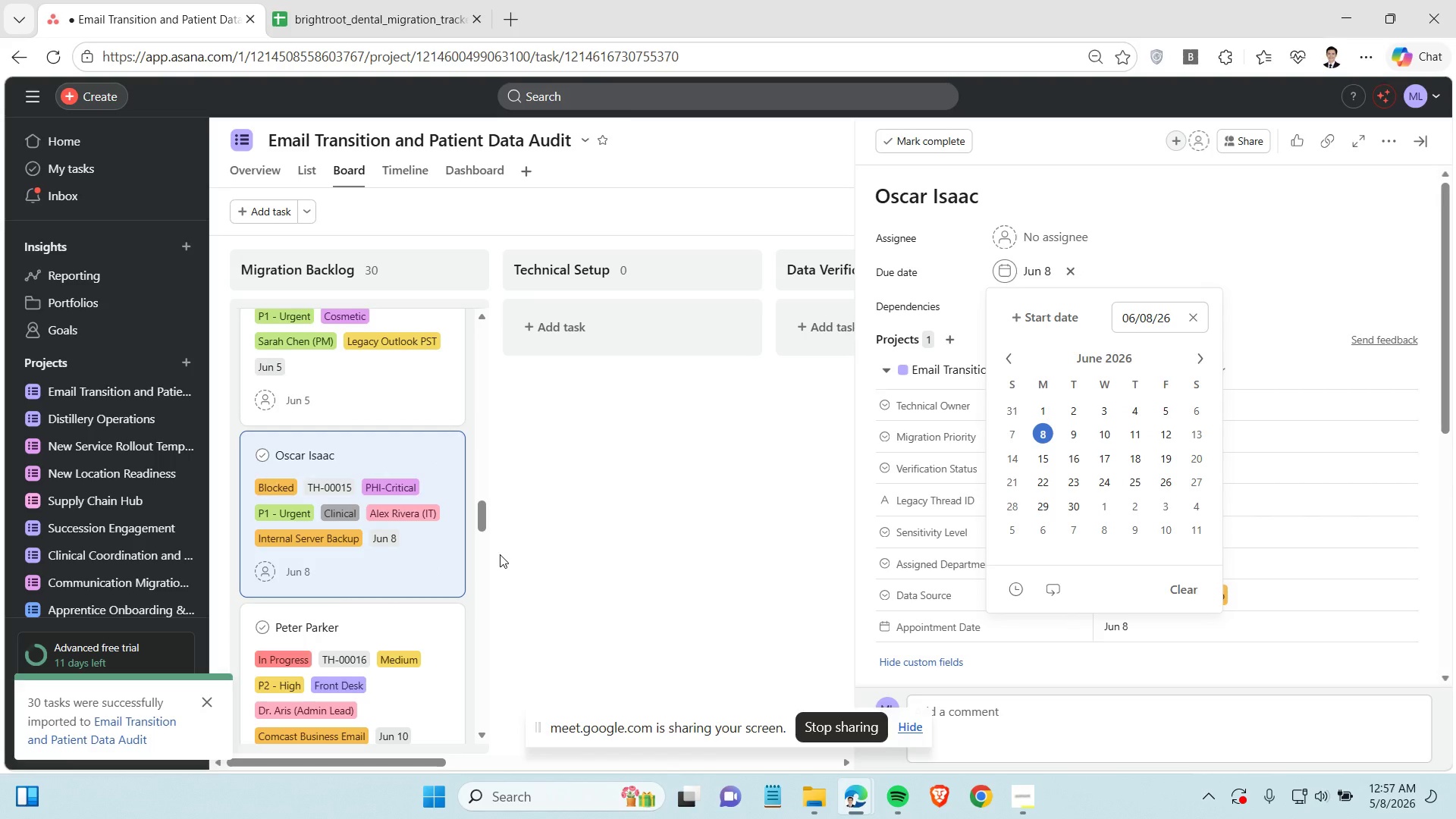 
left_click([356, 579])
 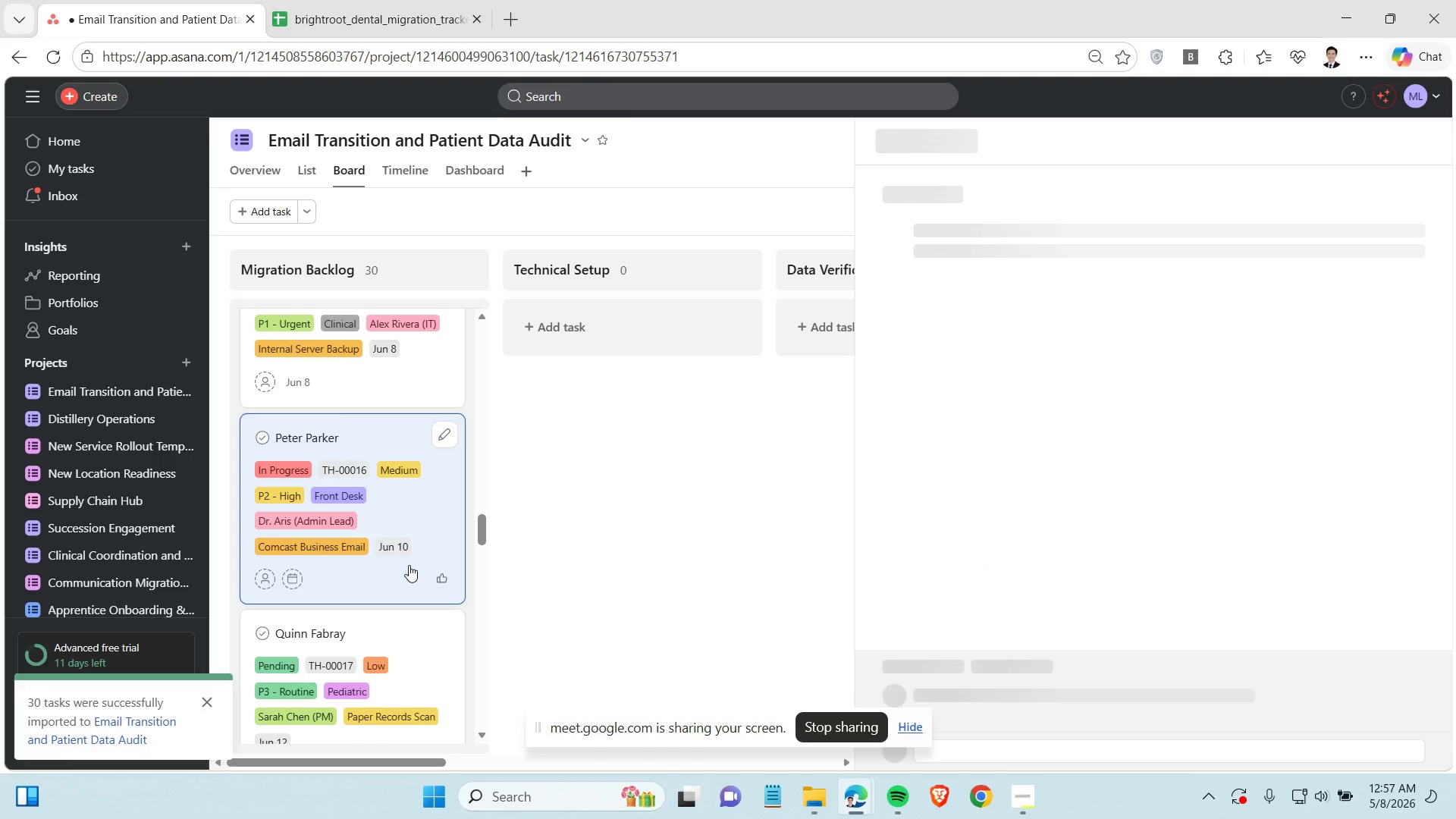 
scroll: coordinate [349, 541], scroll_direction: down, amount: 2.0
 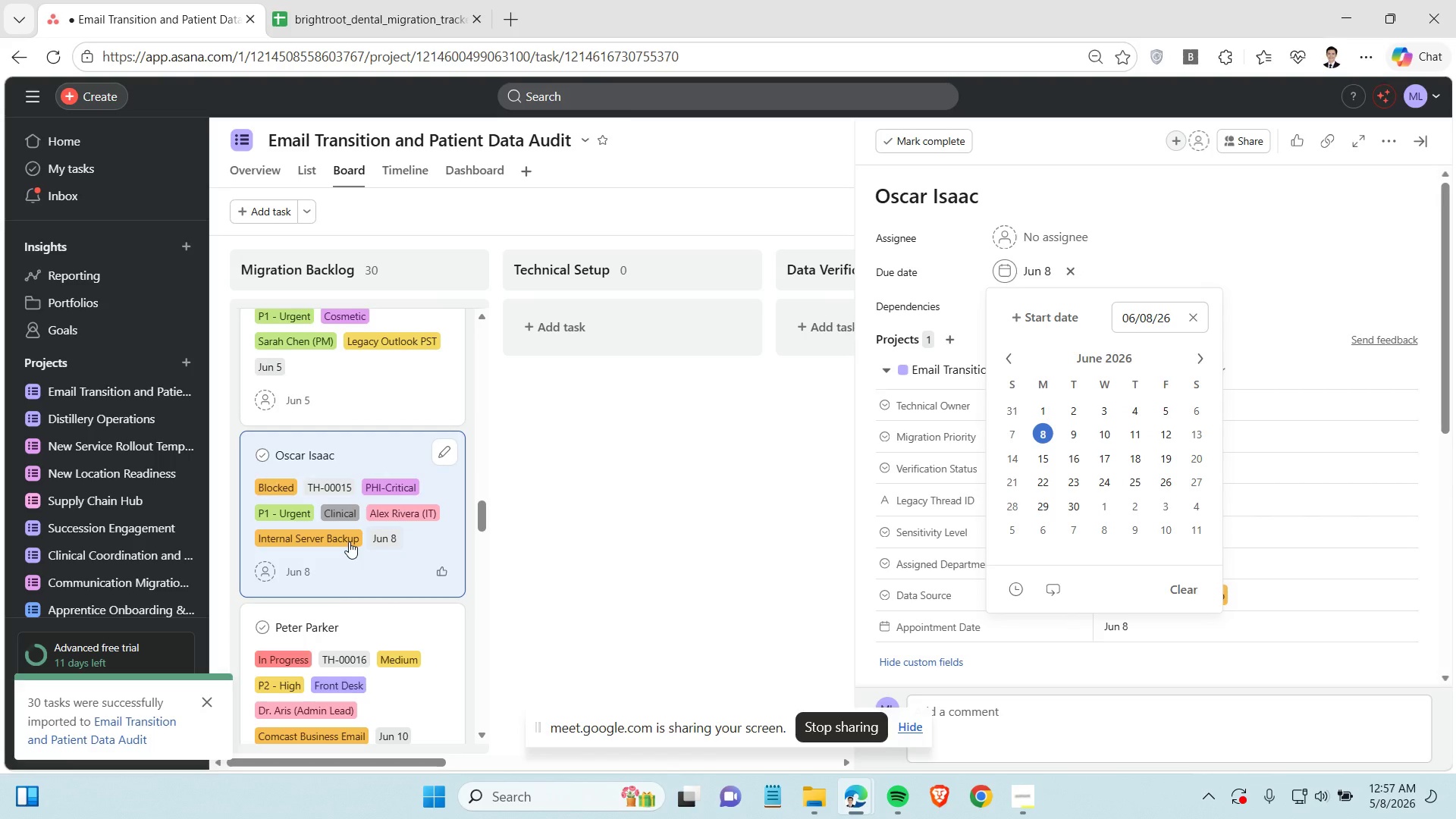 
left_click([1058, 268])
 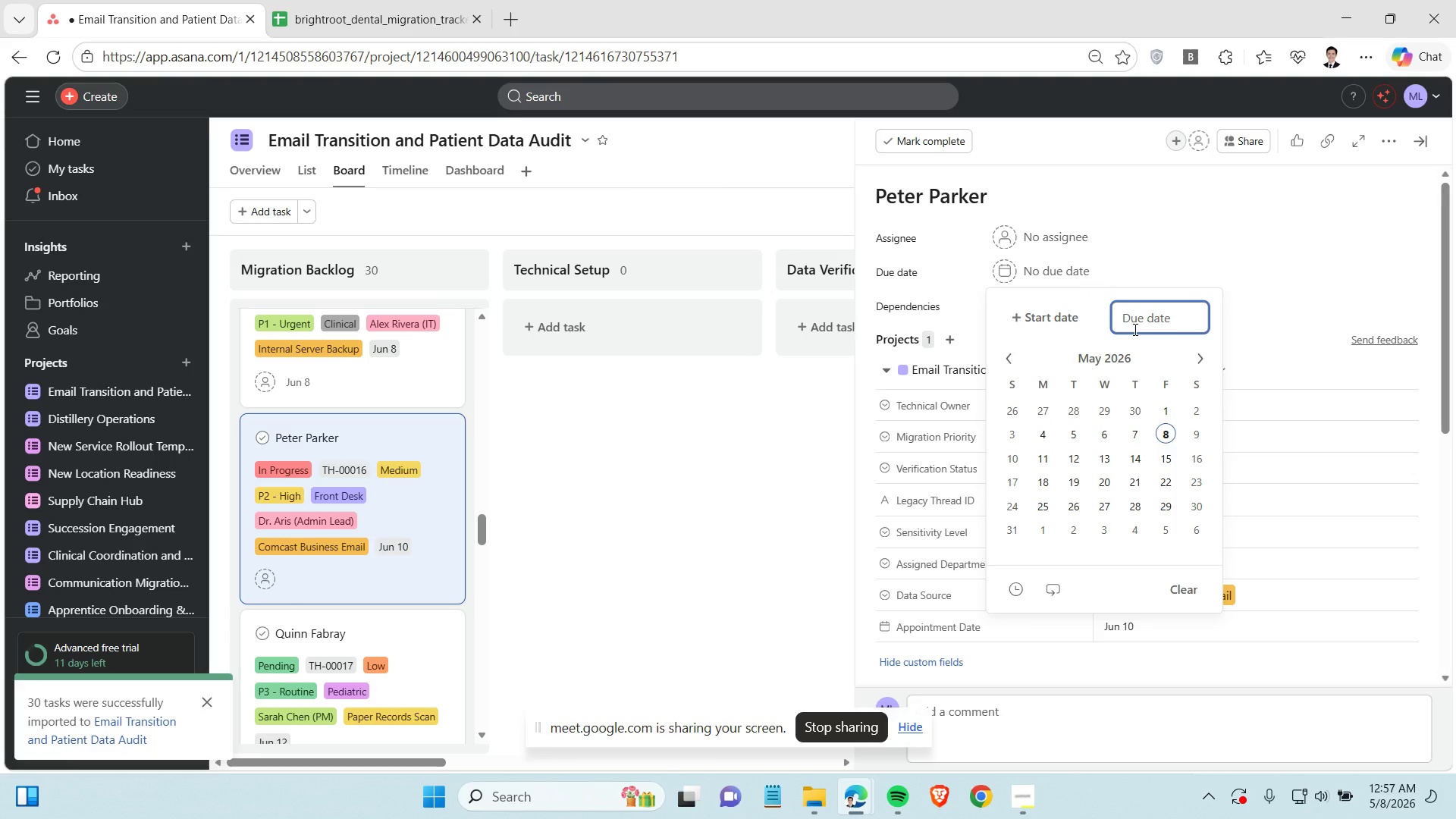 
left_click([1210, 353])
 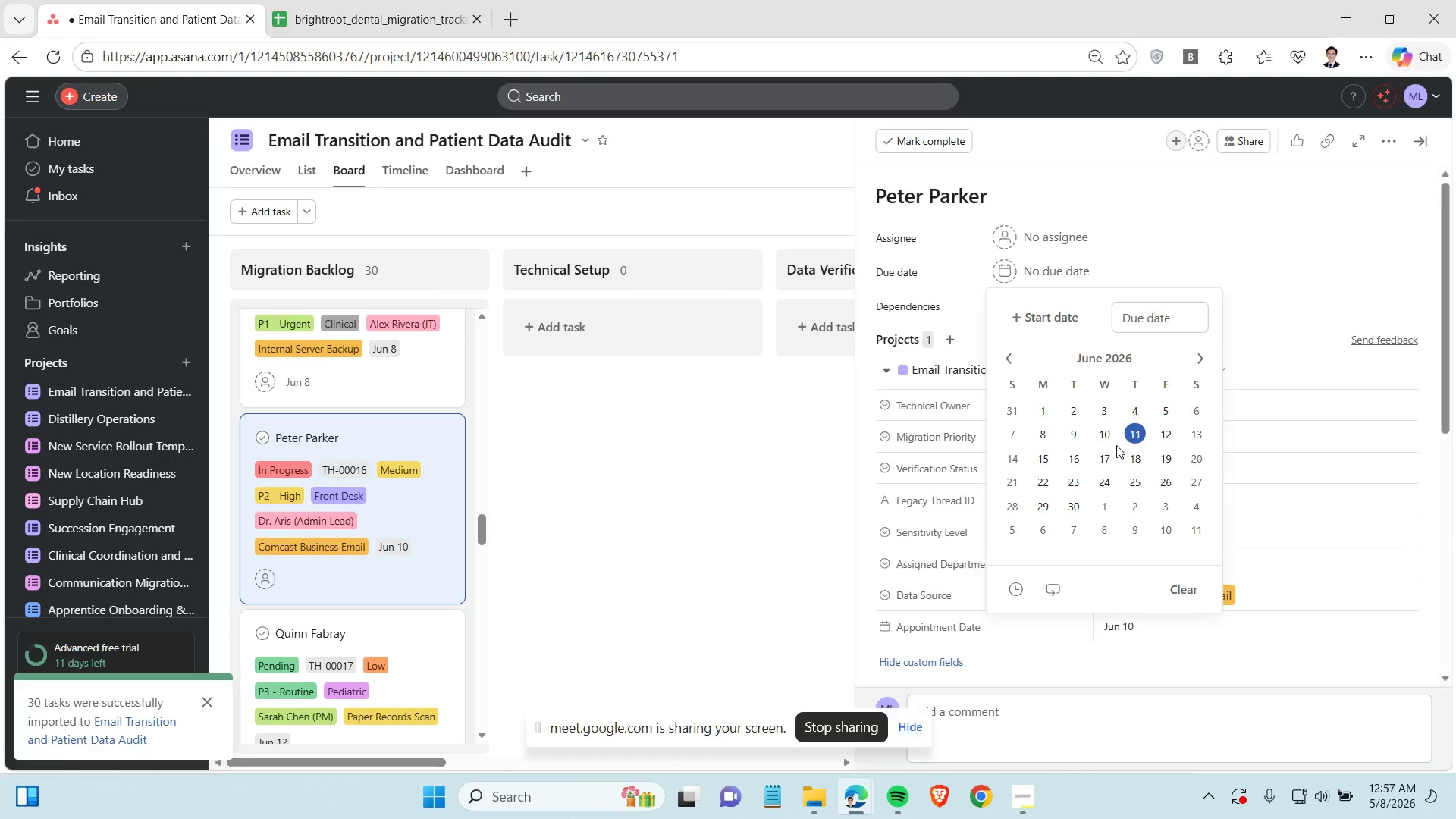 
left_click([1108, 432])
 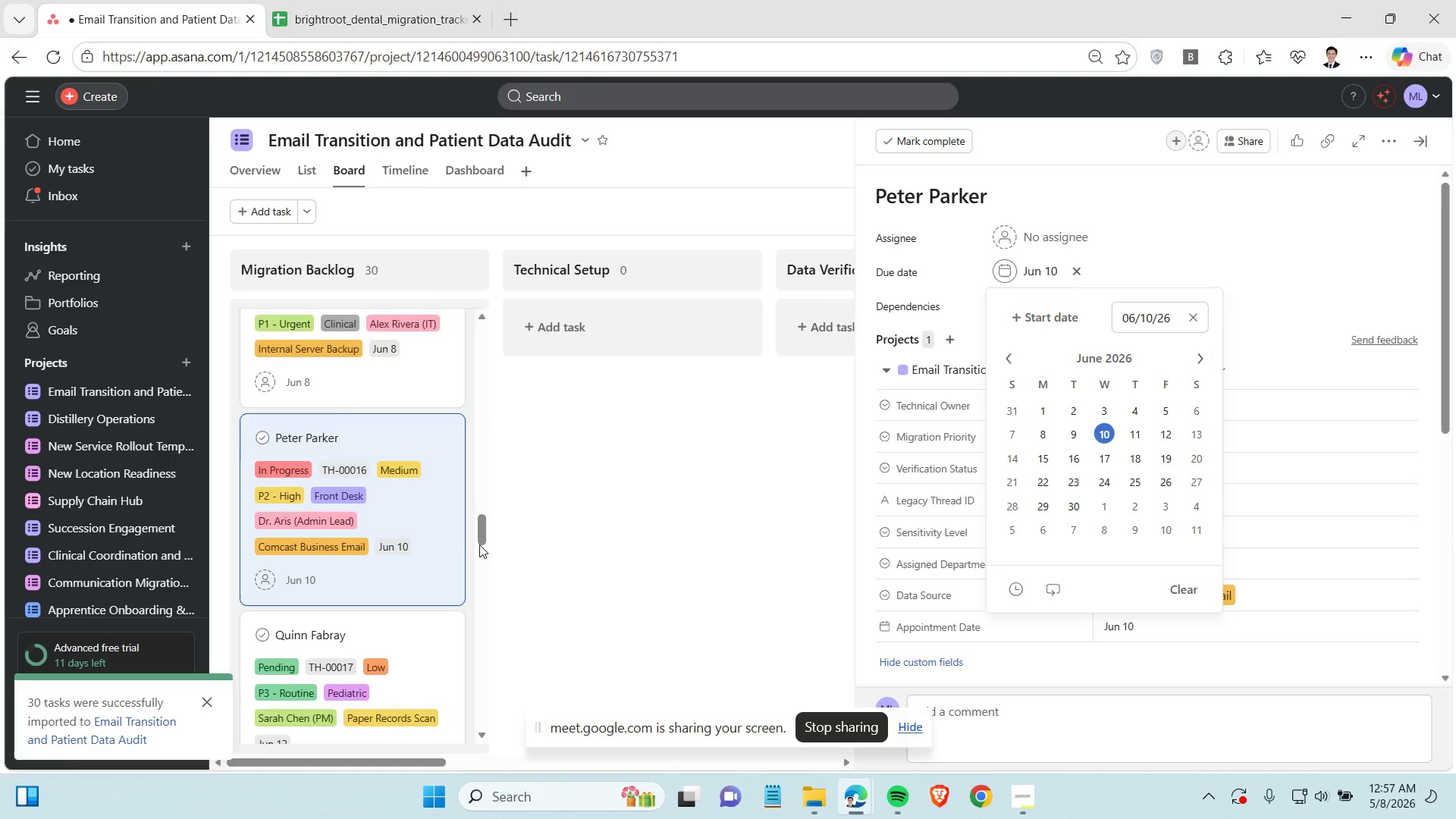 
scroll: coordinate [429, 522], scroll_direction: down, amount: 2.0
 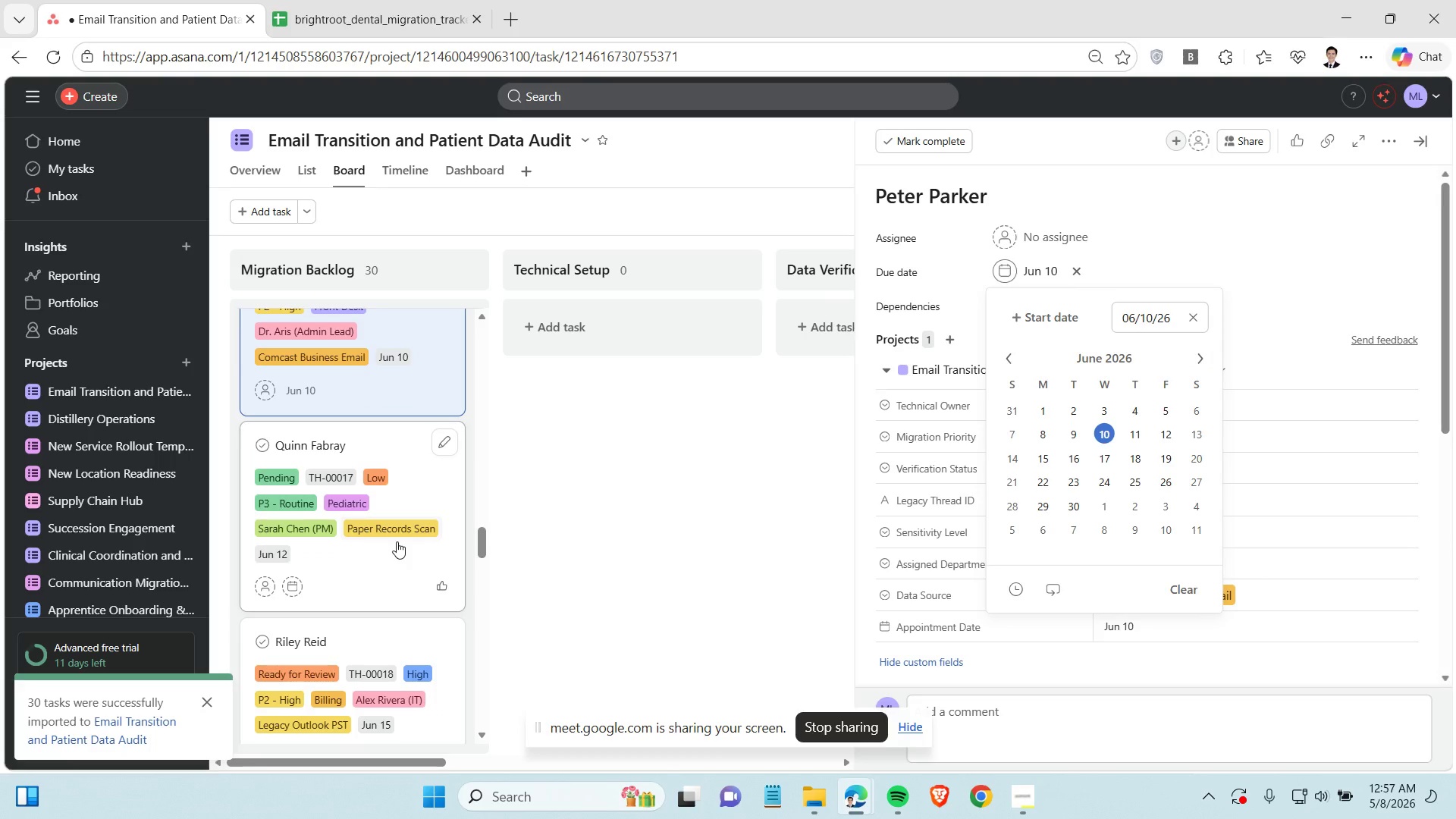 
left_click([384, 560])
 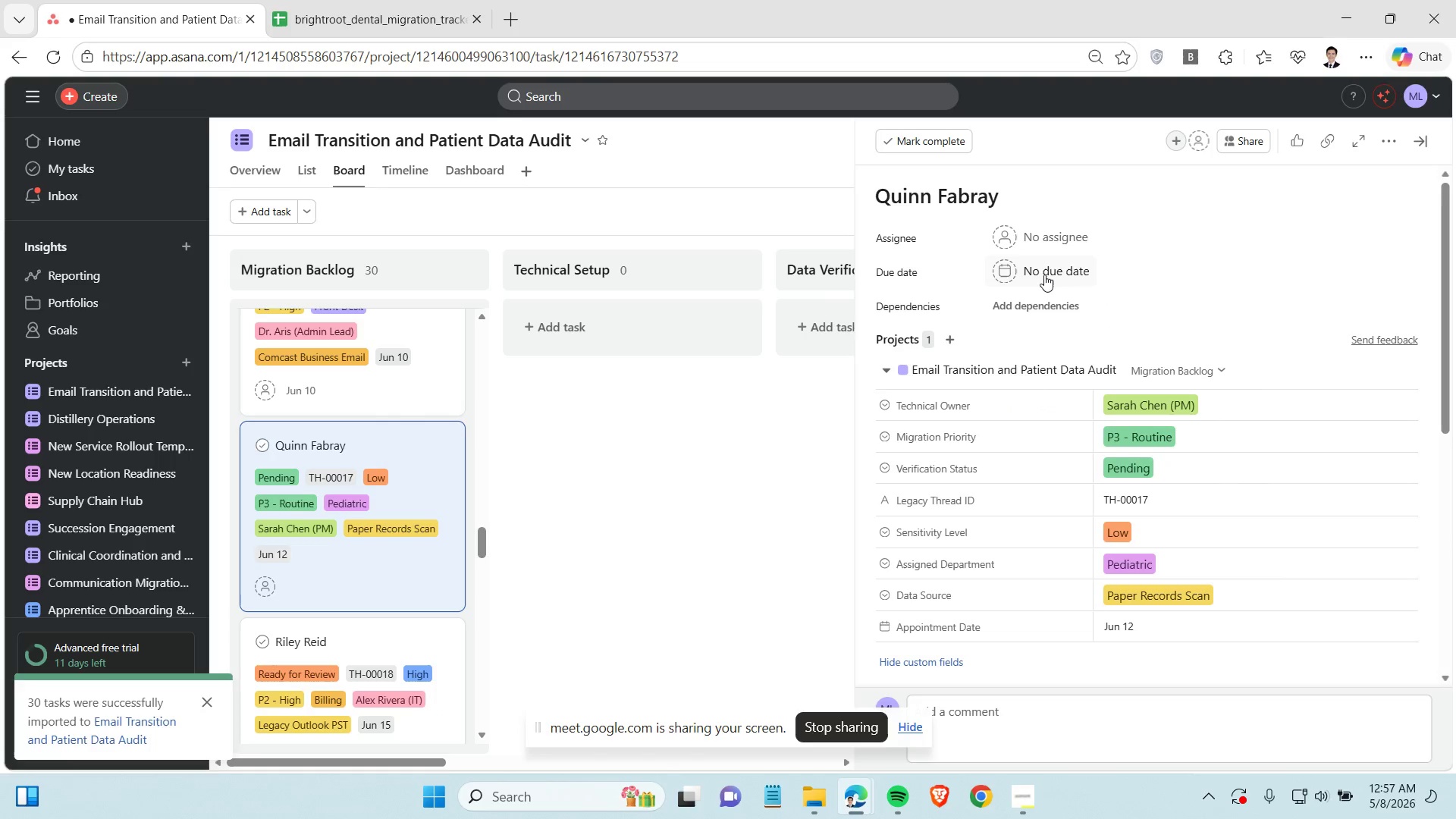 
left_click([1045, 269])
 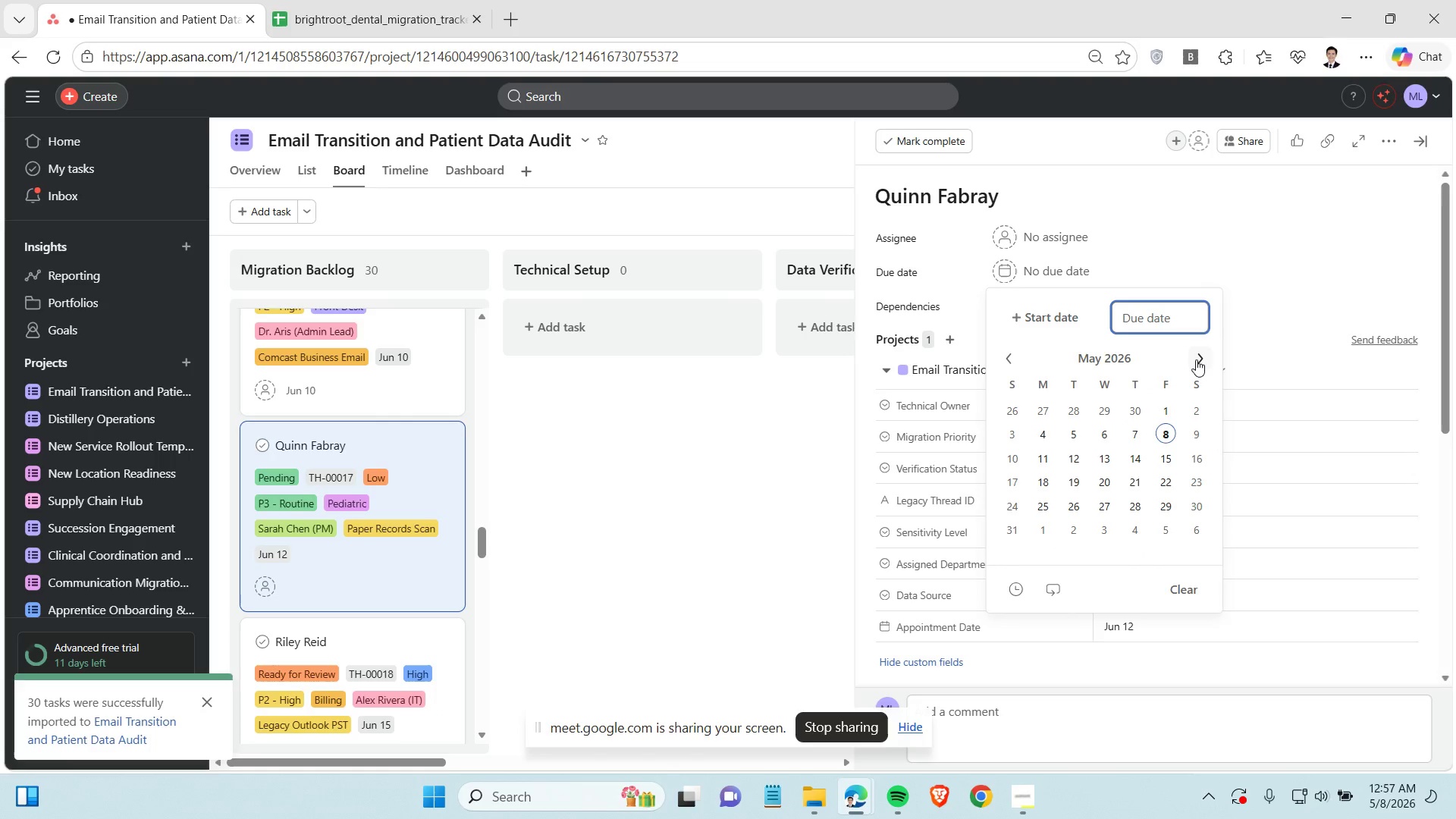 
left_click([1196, 359])
 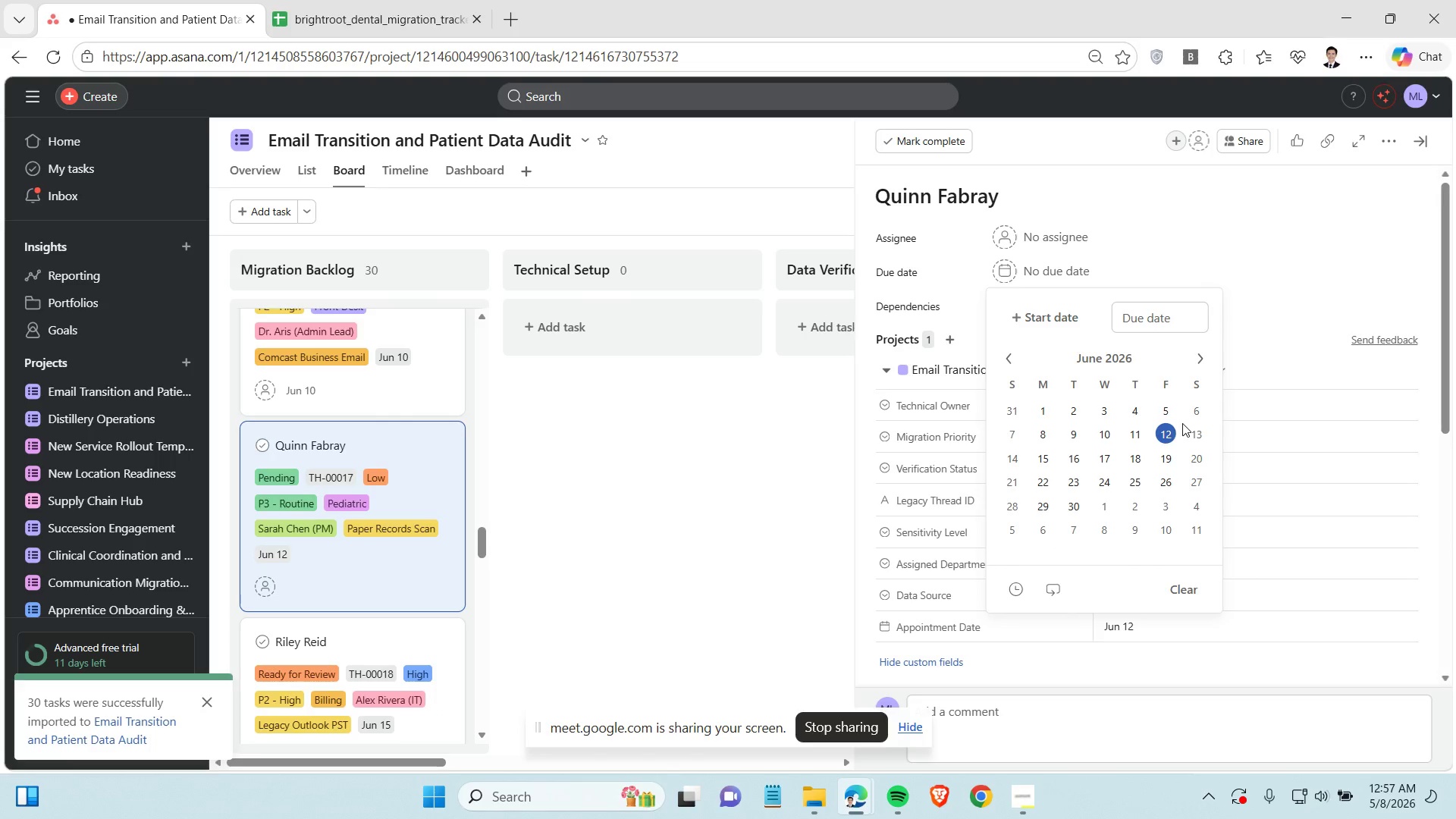 
left_click([1173, 431])
 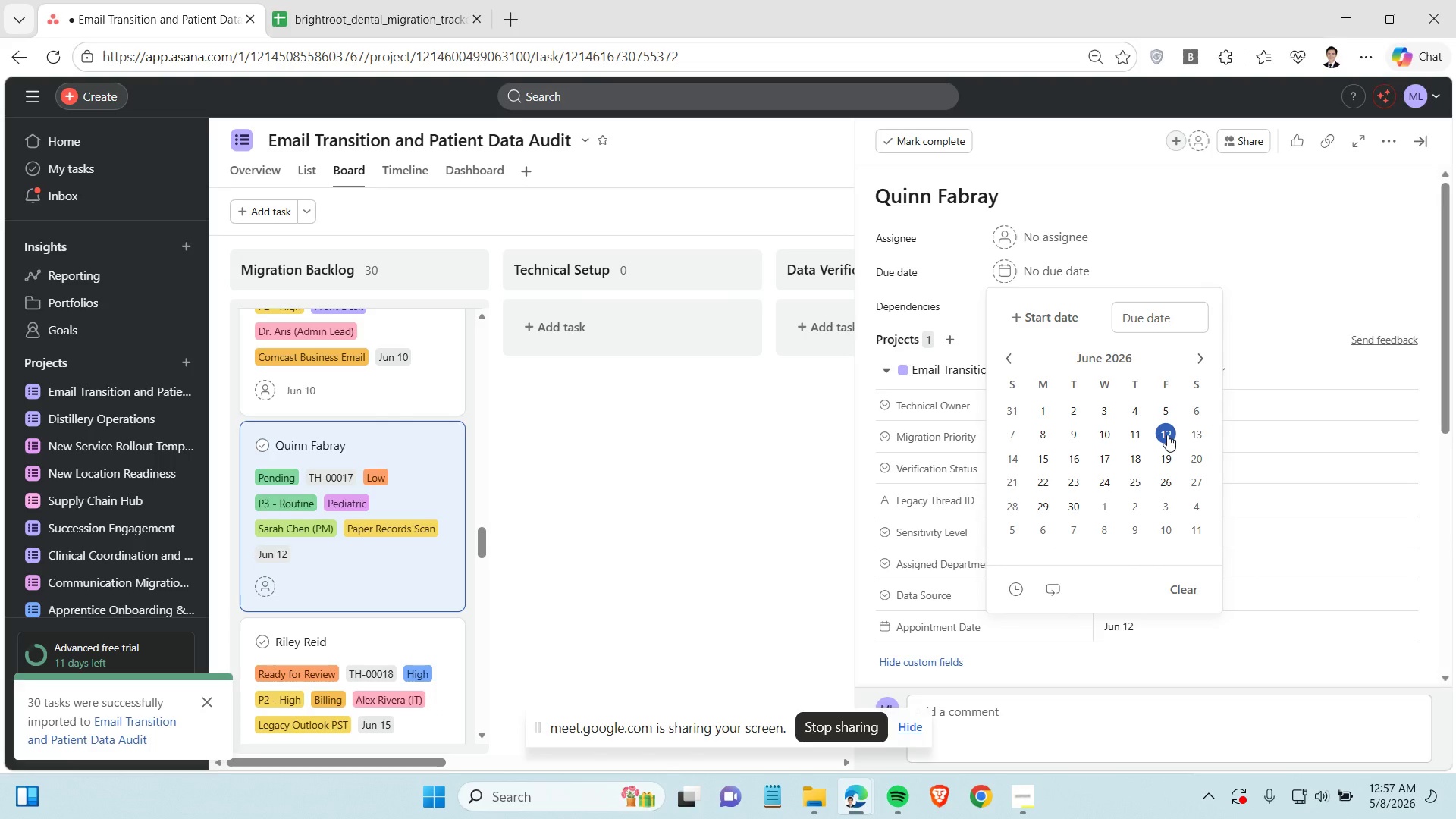 
scroll: coordinate [427, 516], scroll_direction: down, amount: 3.0
 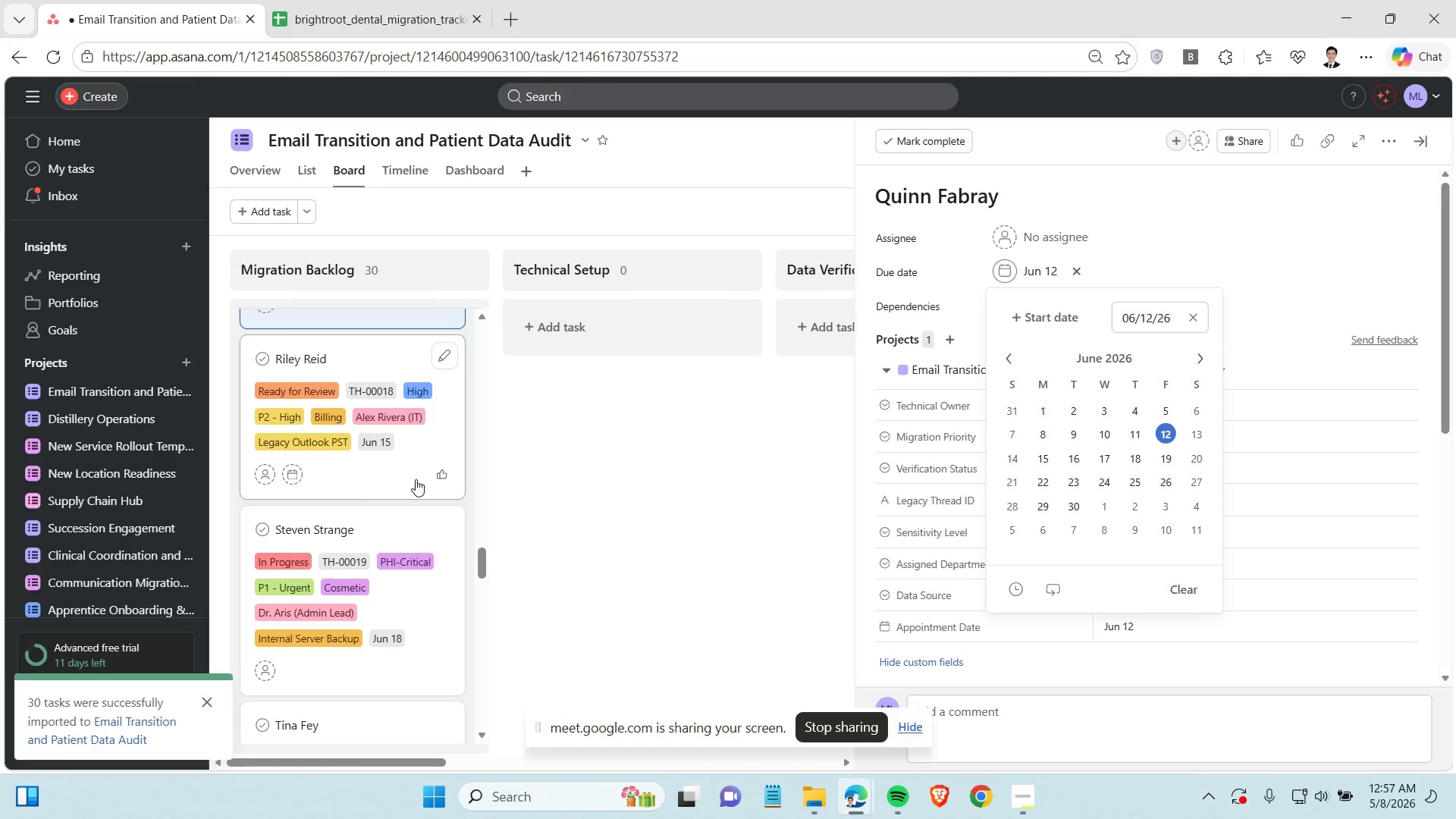 
left_click([413, 478])
 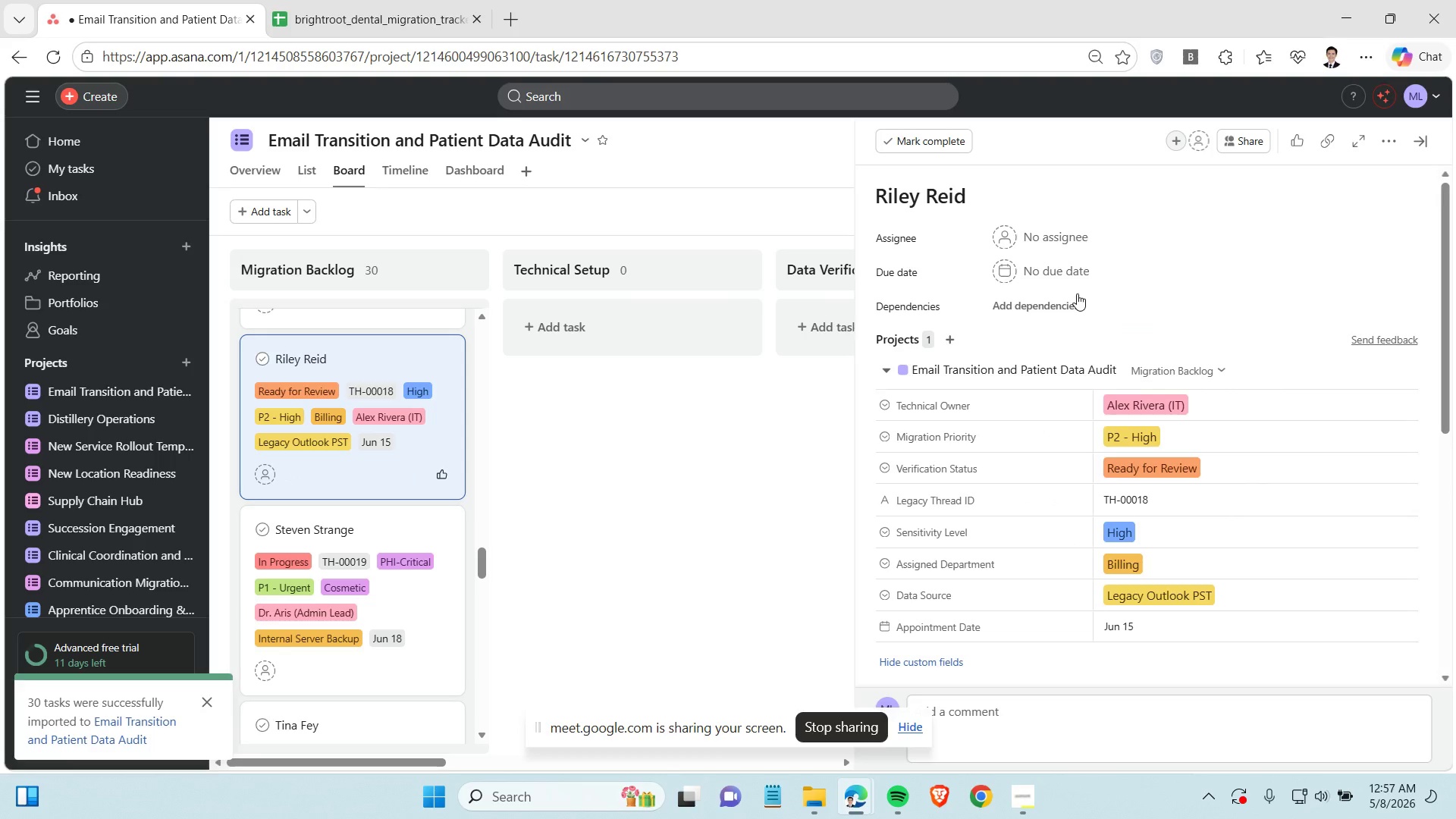 
left_click([1068, 266])
 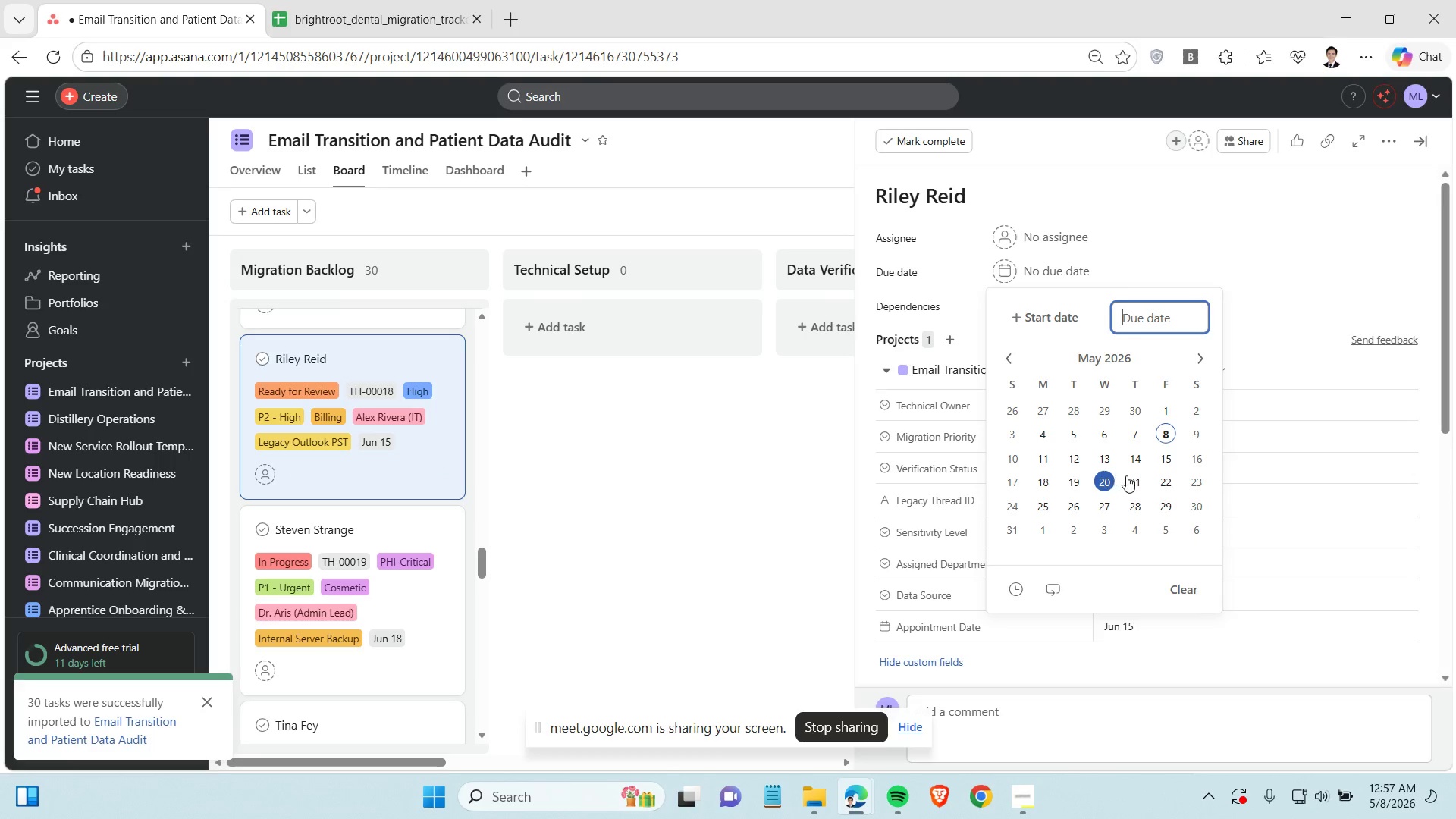 
left_click([1171, 457])
 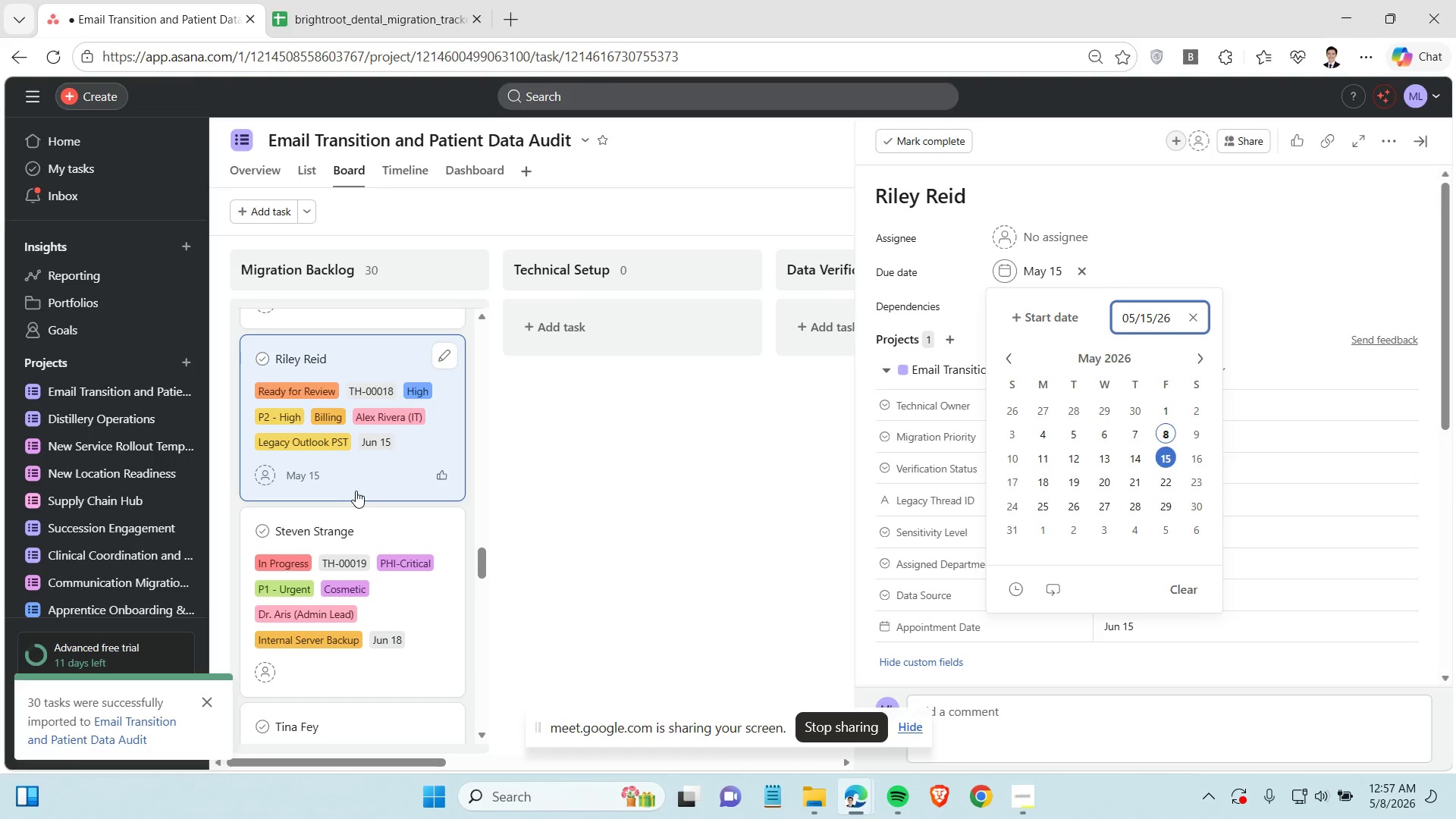 
left_click([356, 485])
 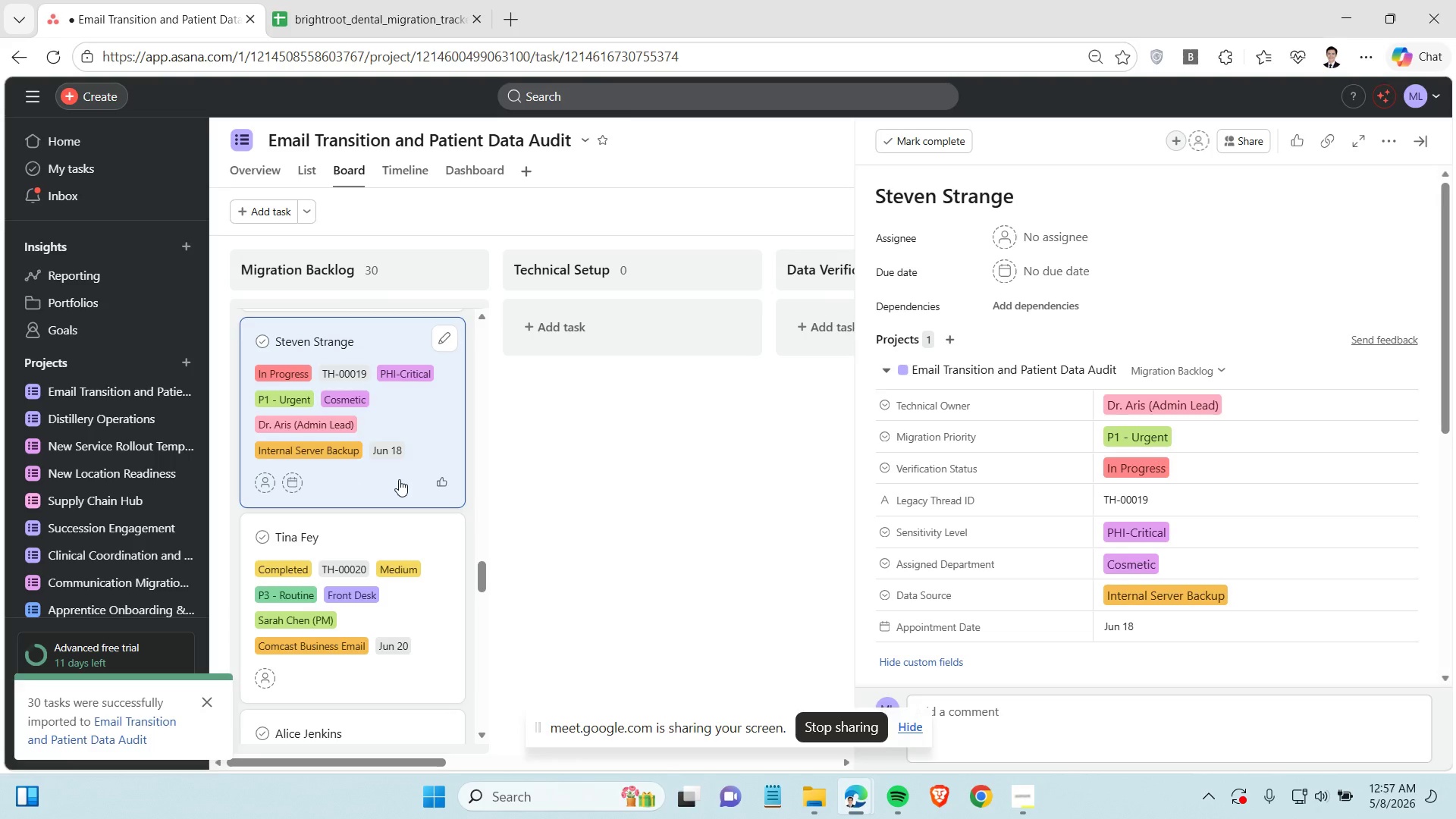 
scroll: coordinate [358, 491], scroll_direction: down, amount: 2.0
 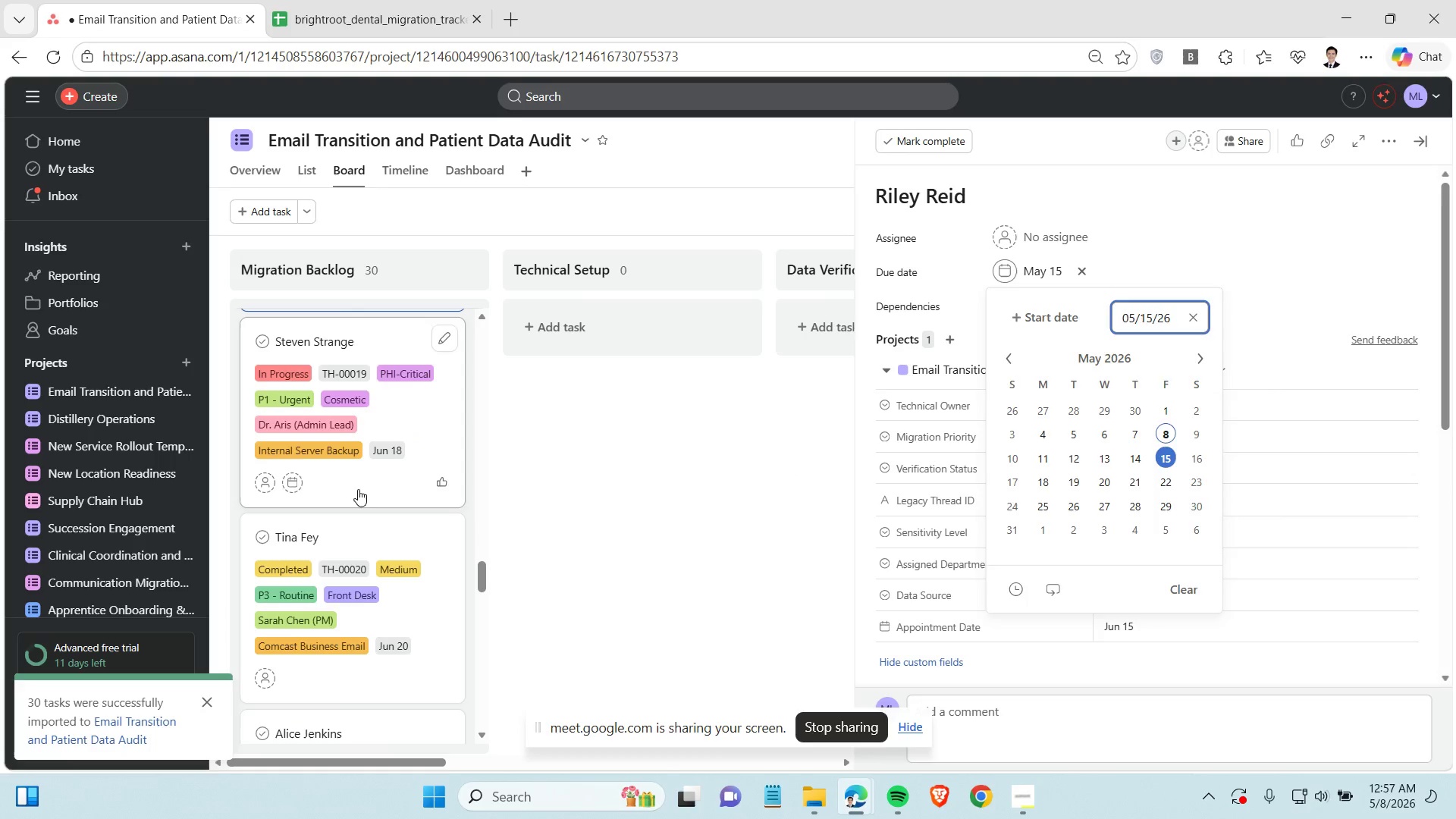 
left_click([1070, 273])
 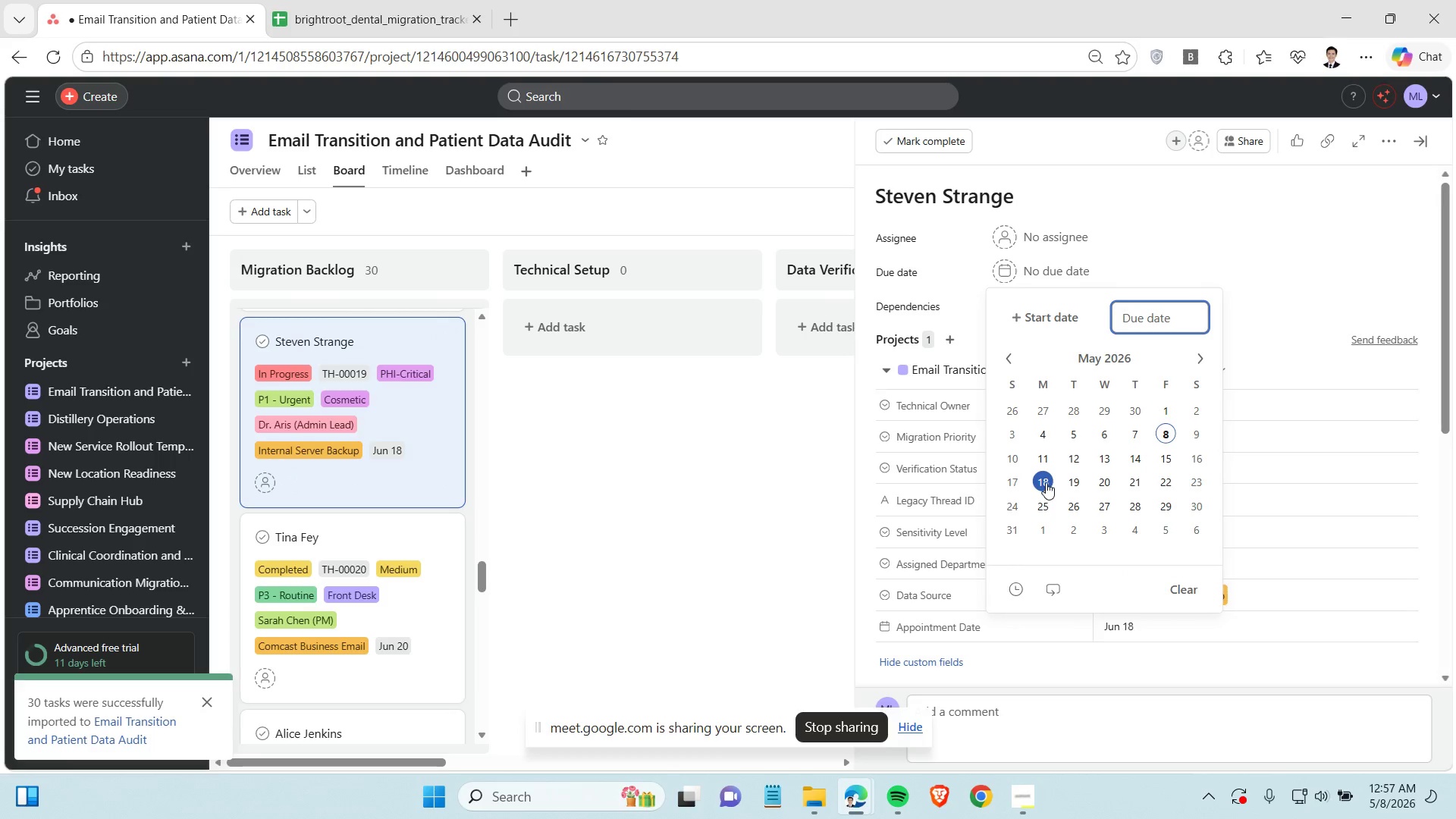 
left_click([1206, 359])
 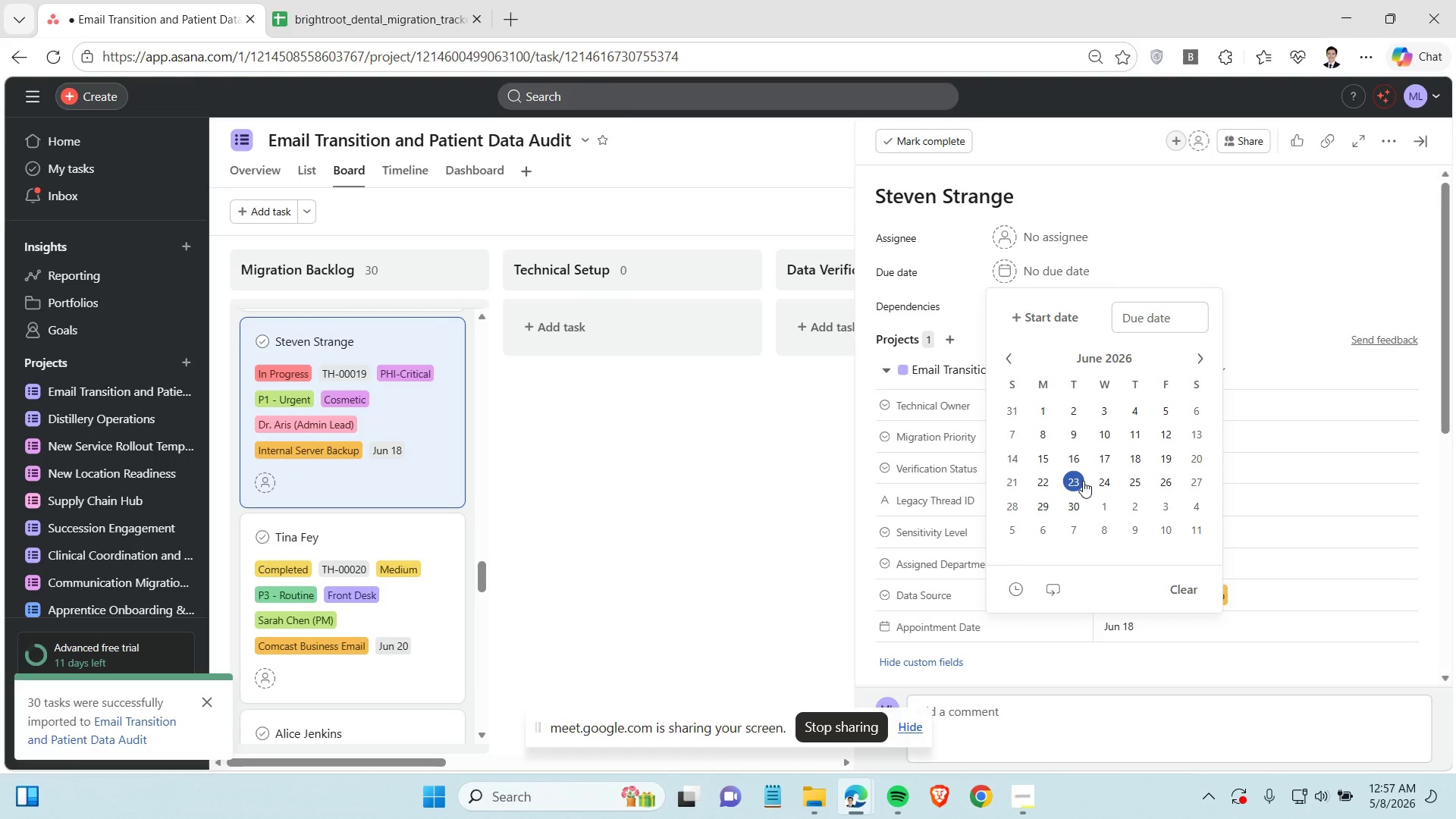 
left_click([1134, 453])
 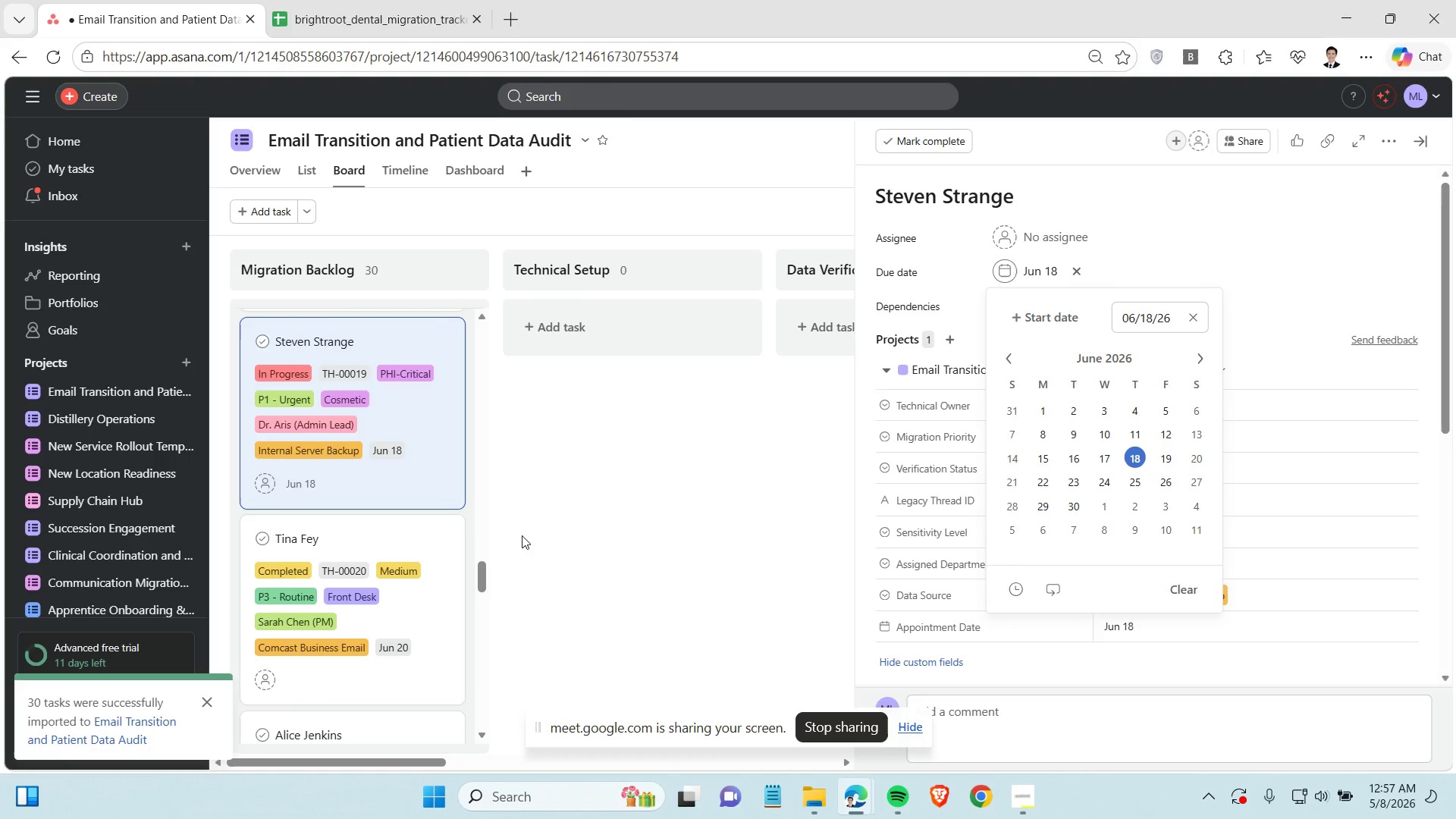 
left_click([522, 535])
 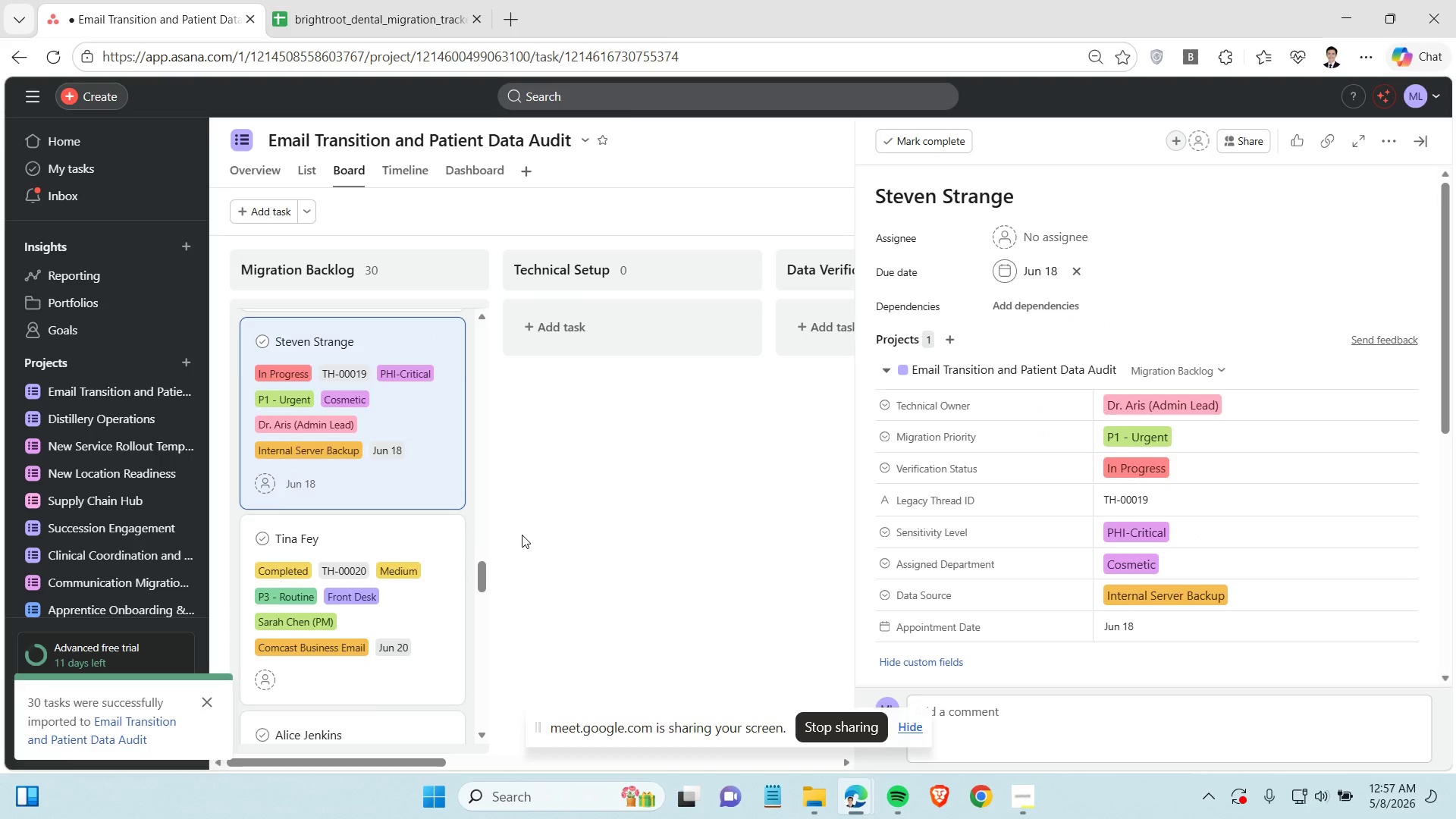 
scroll: coordinate [387, 508], scroll_direction: up, amount: 2.0
 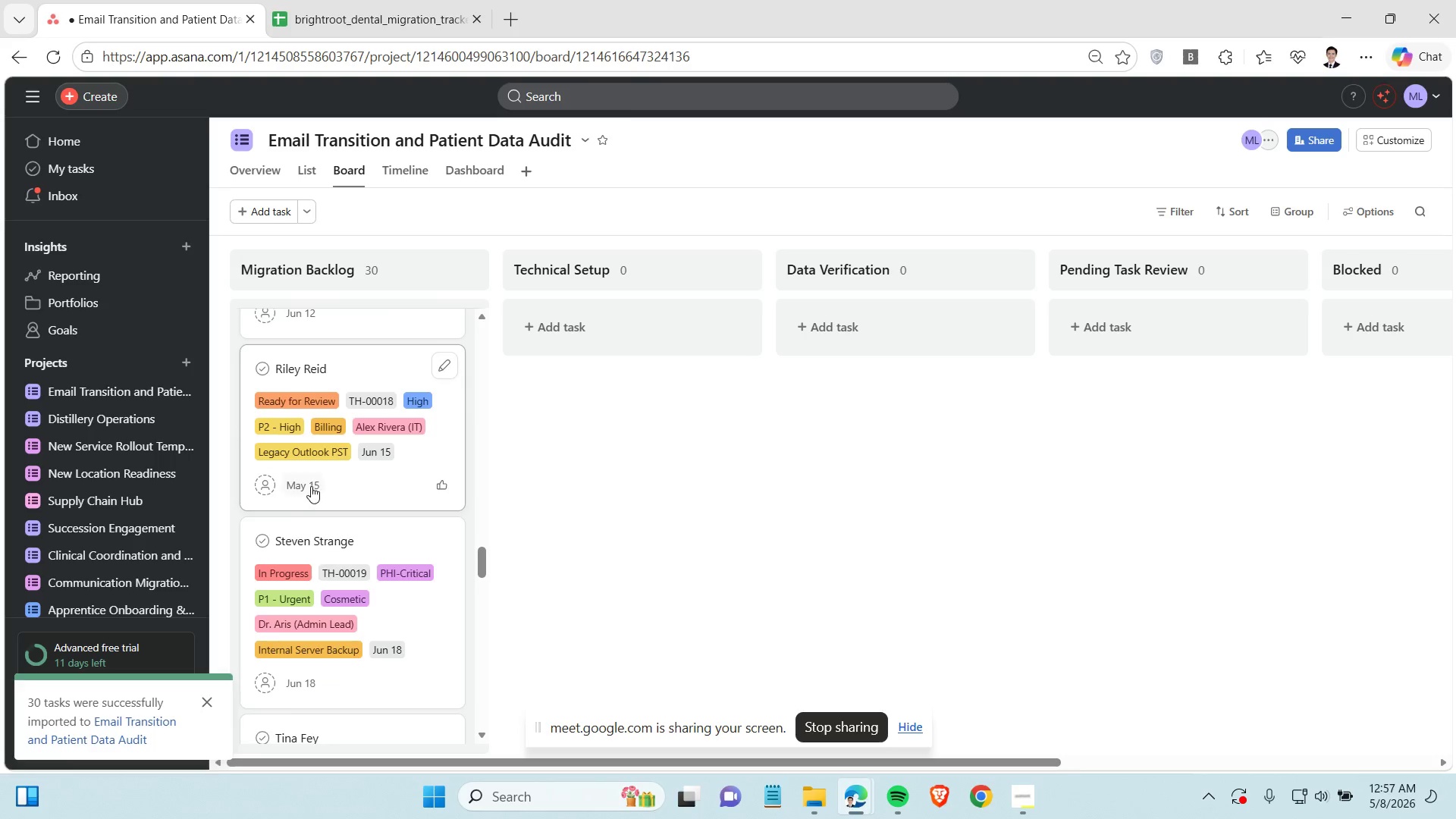 
left_click([311, 486])
 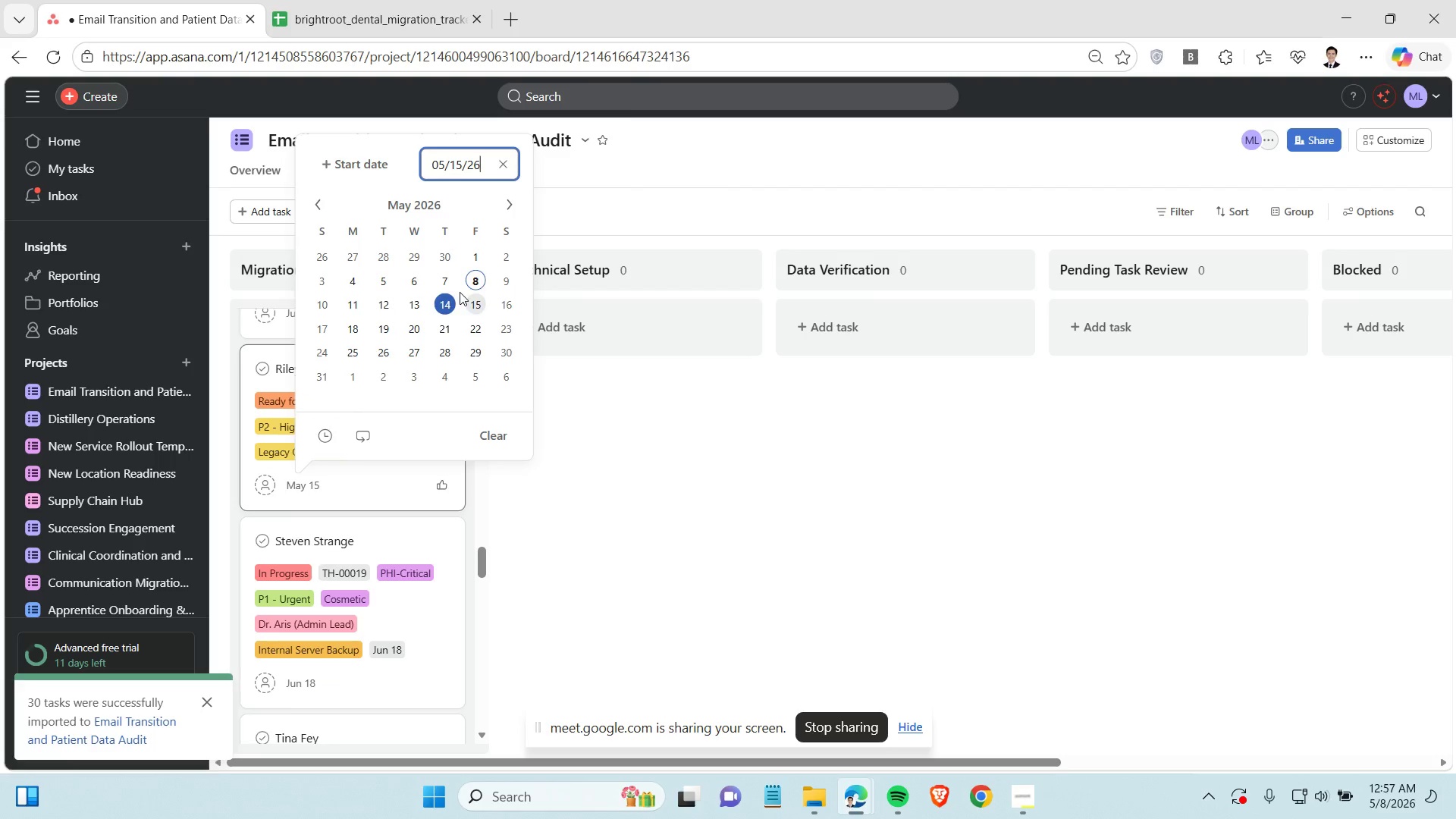 
left_click([510, 207])
 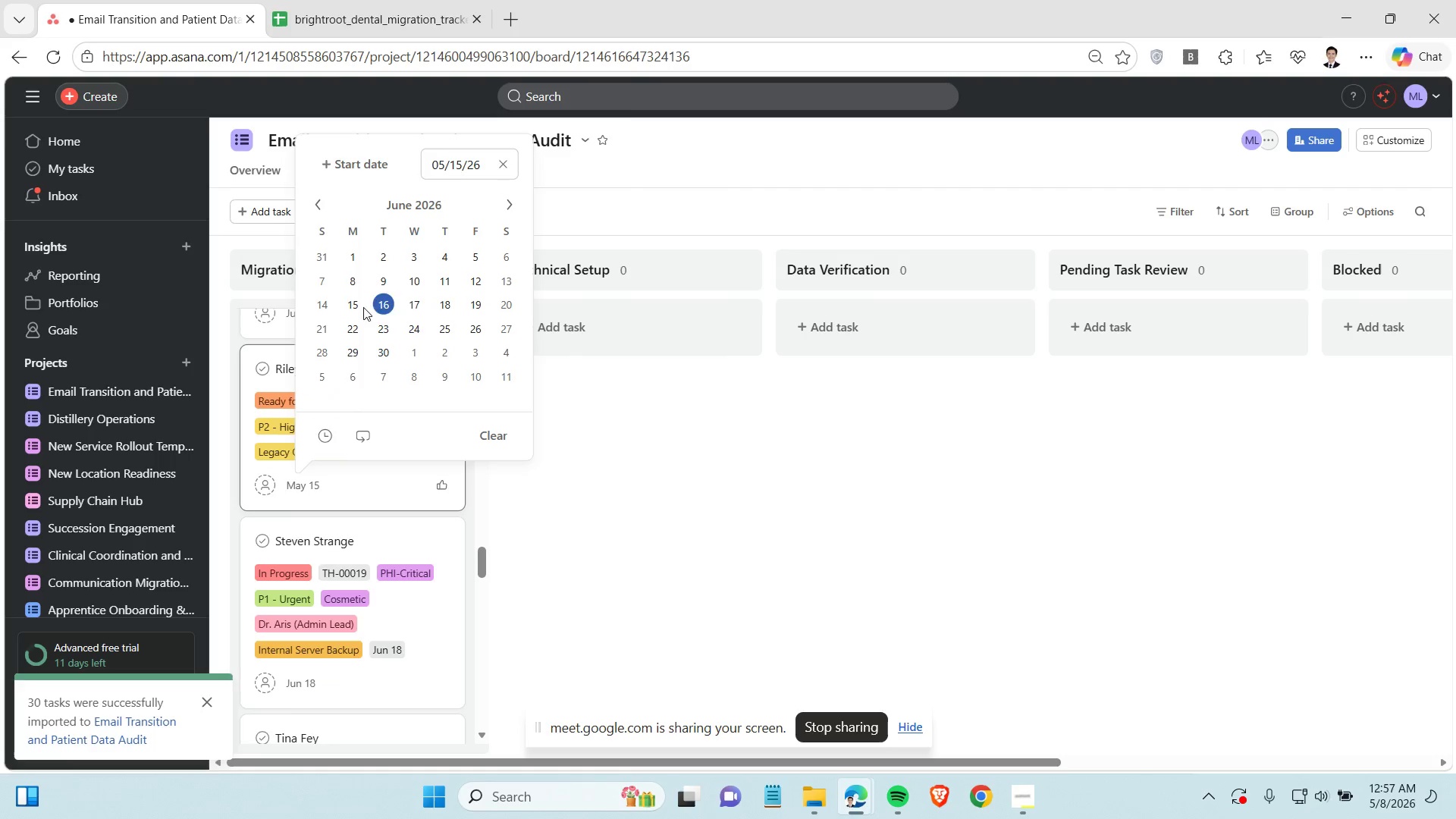 
left_click([353, 307])
 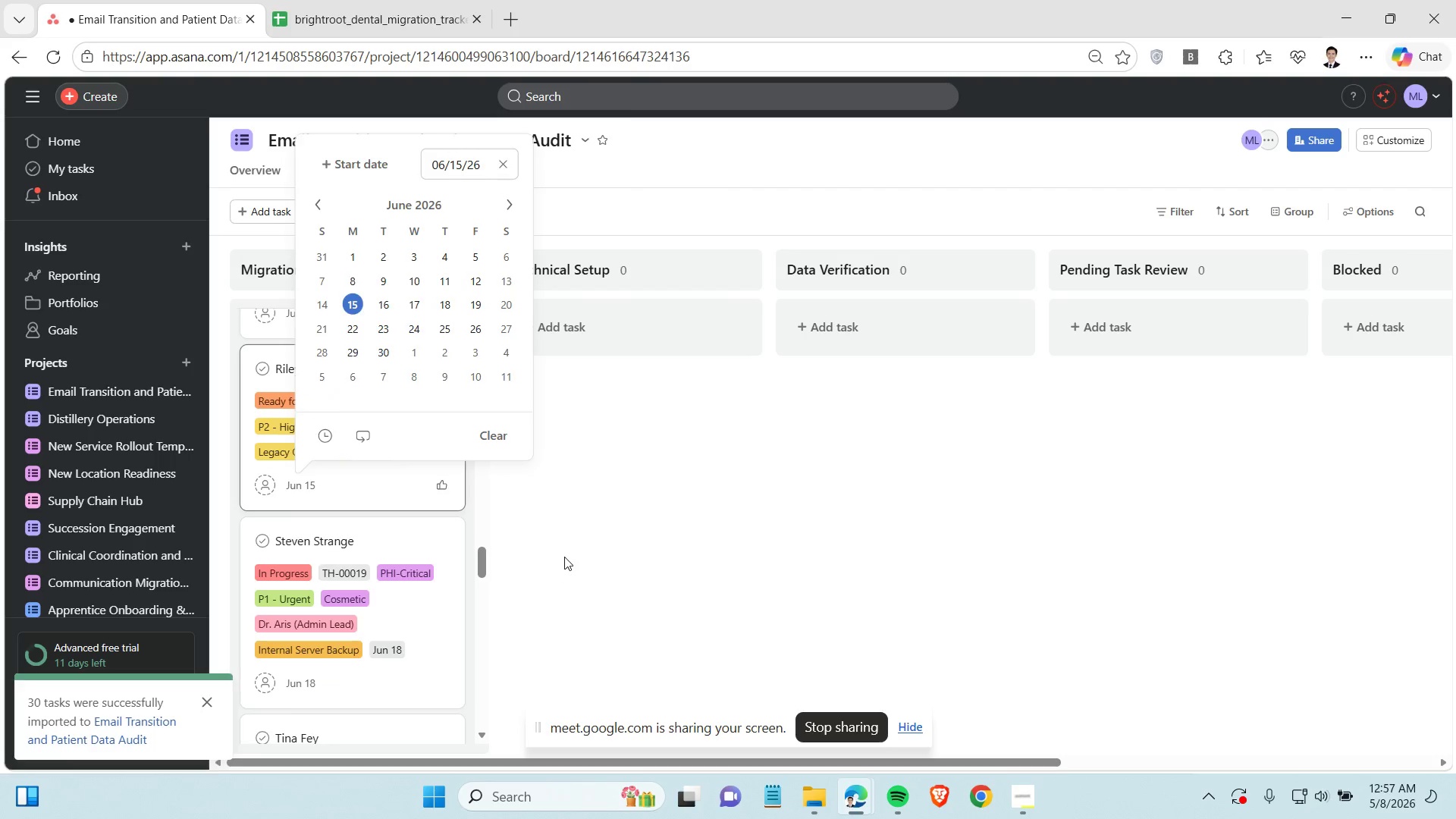 
left_click([564, 557])
 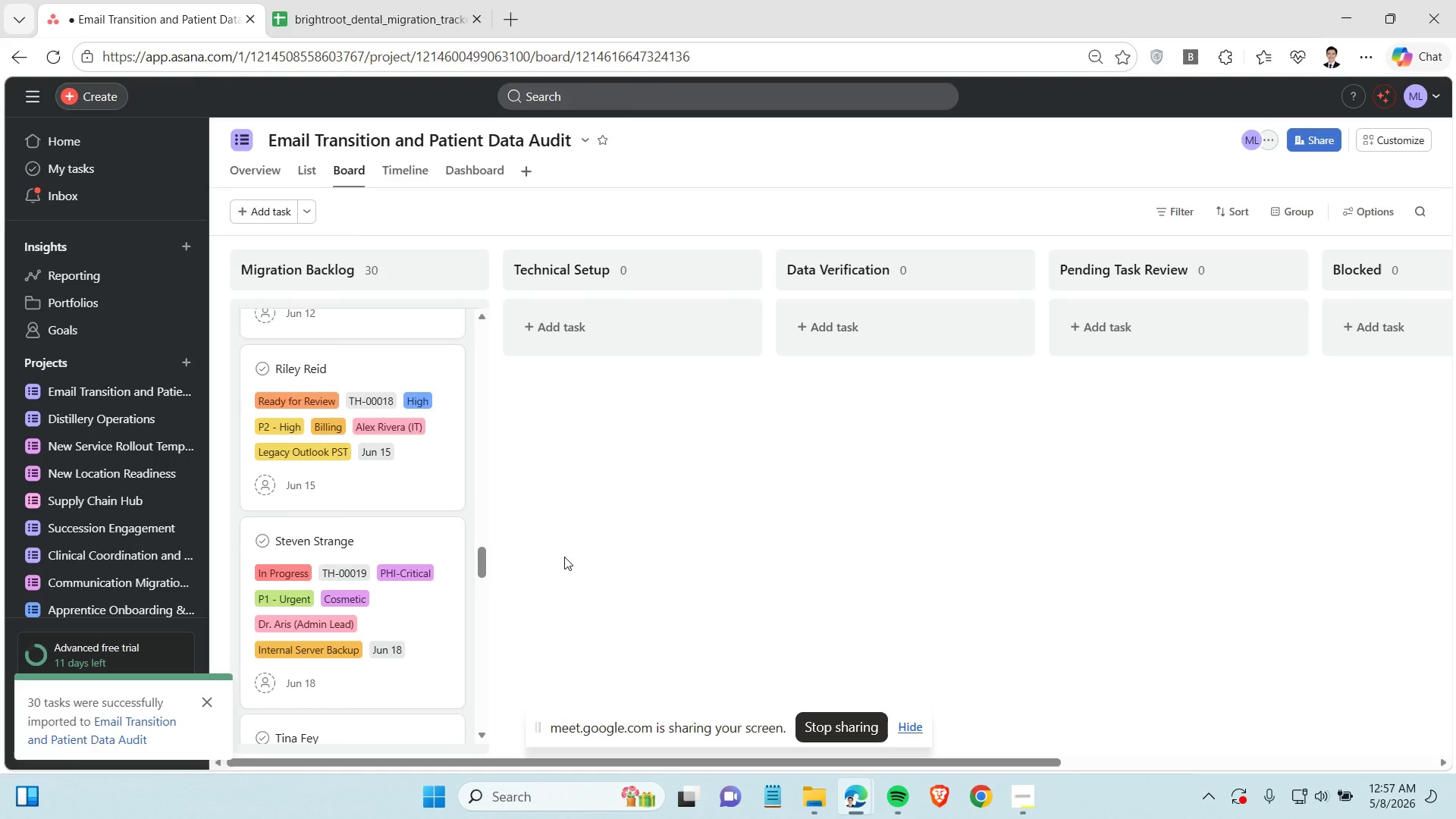 
scroll: coordinate [380, 553], scroll_direction: down, amount: 4.0
 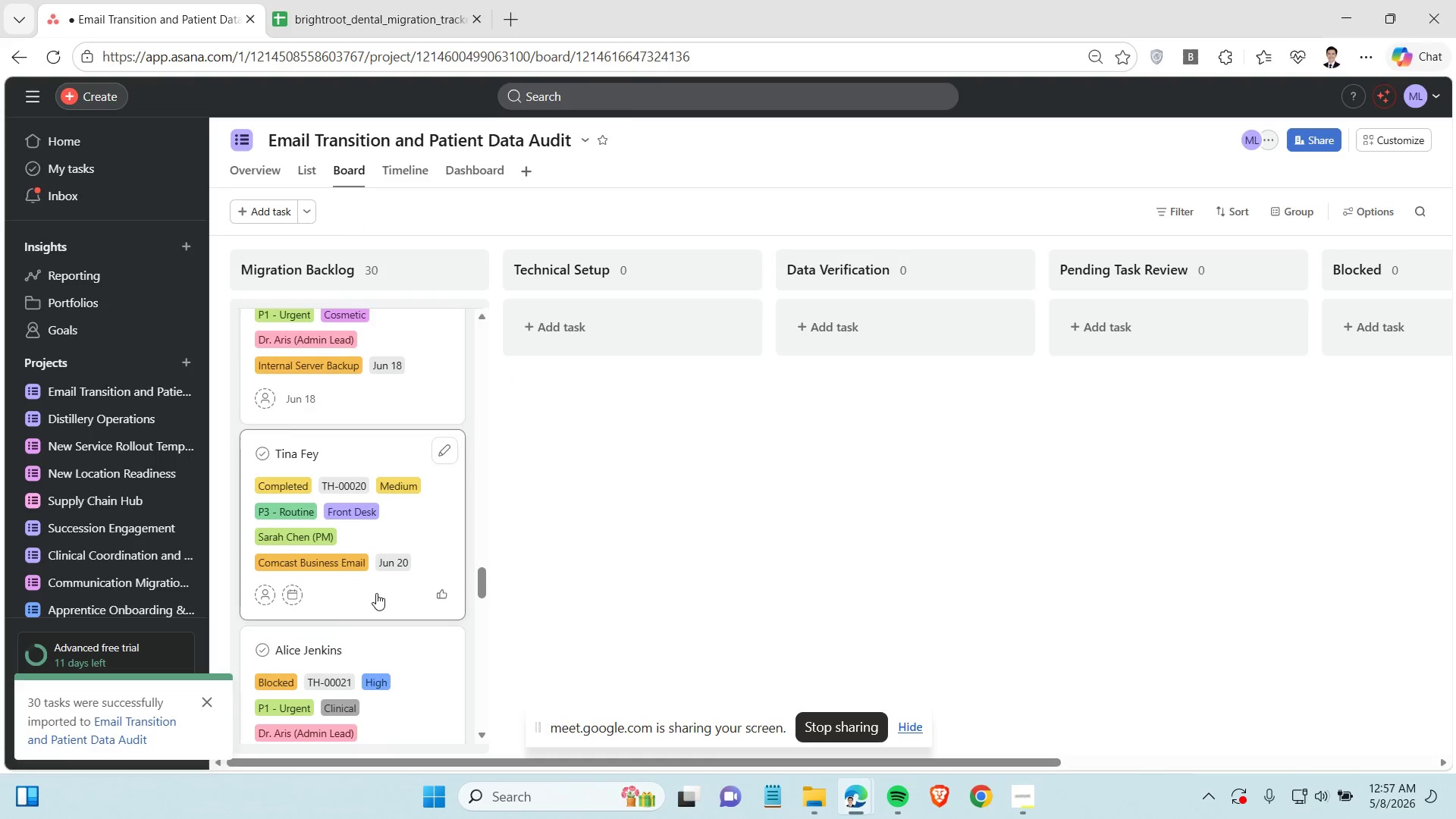 
left_click([376, 593])
 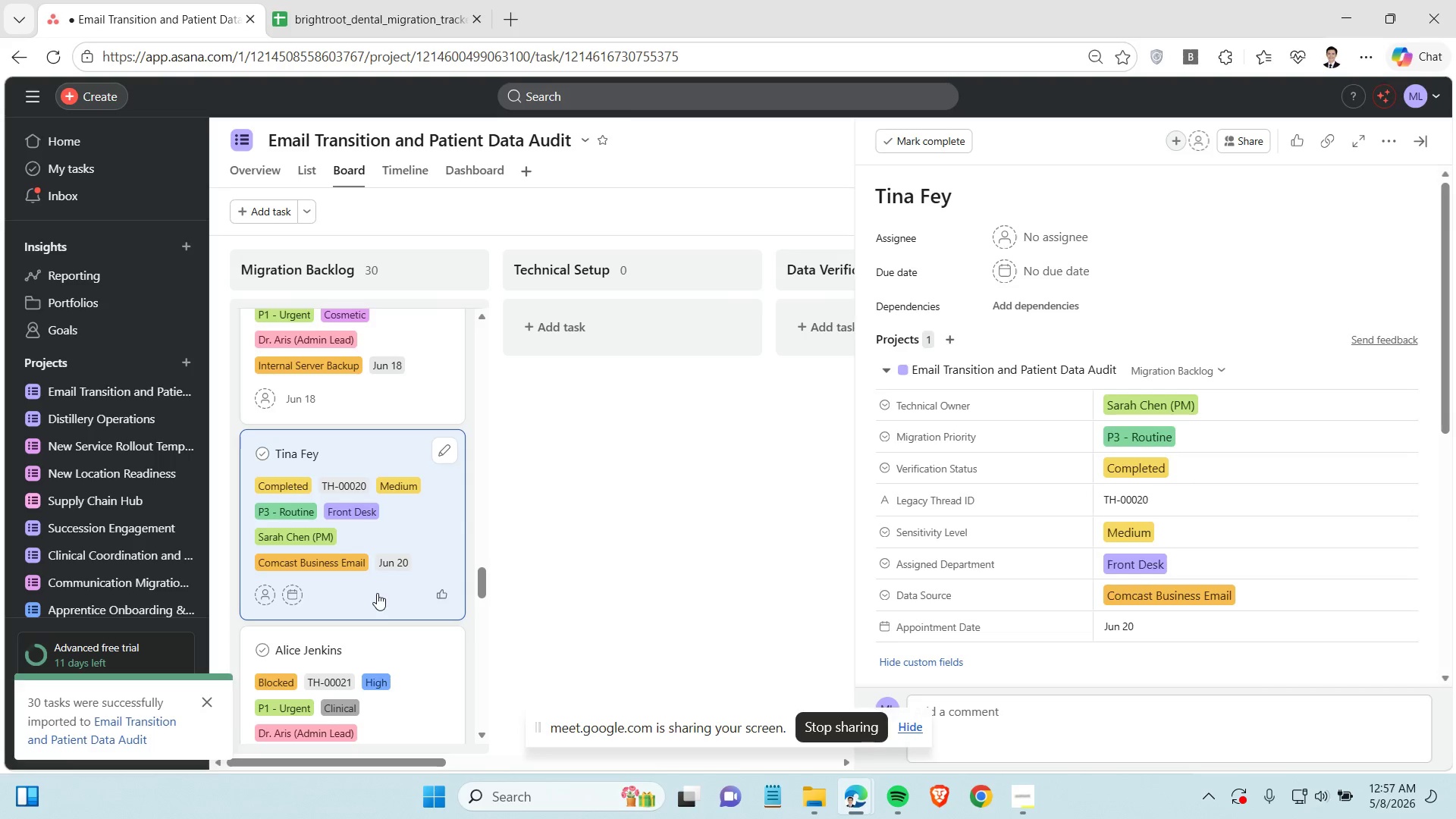 
wait(8.16)
 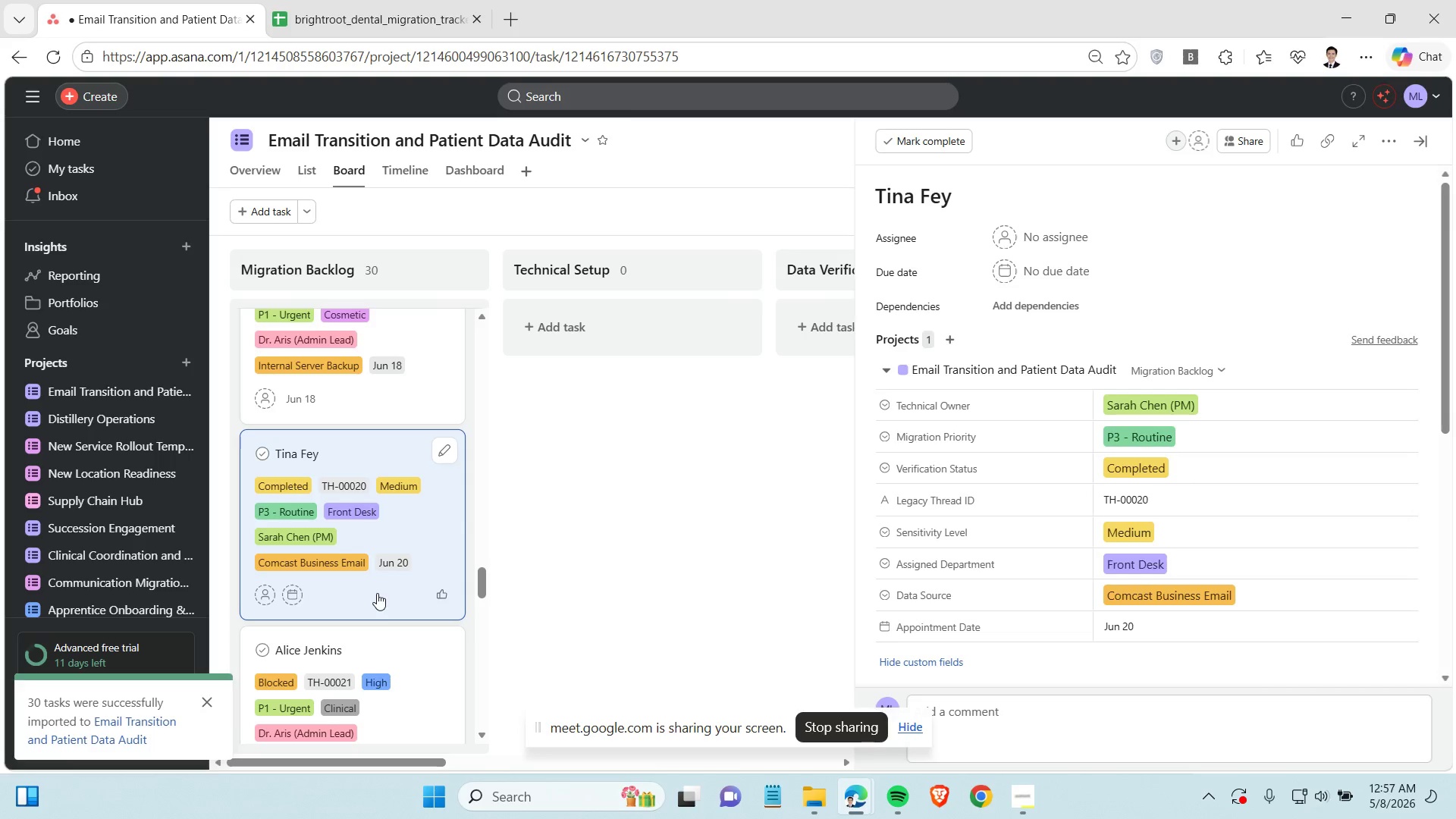 
left_click([1056, 278])
 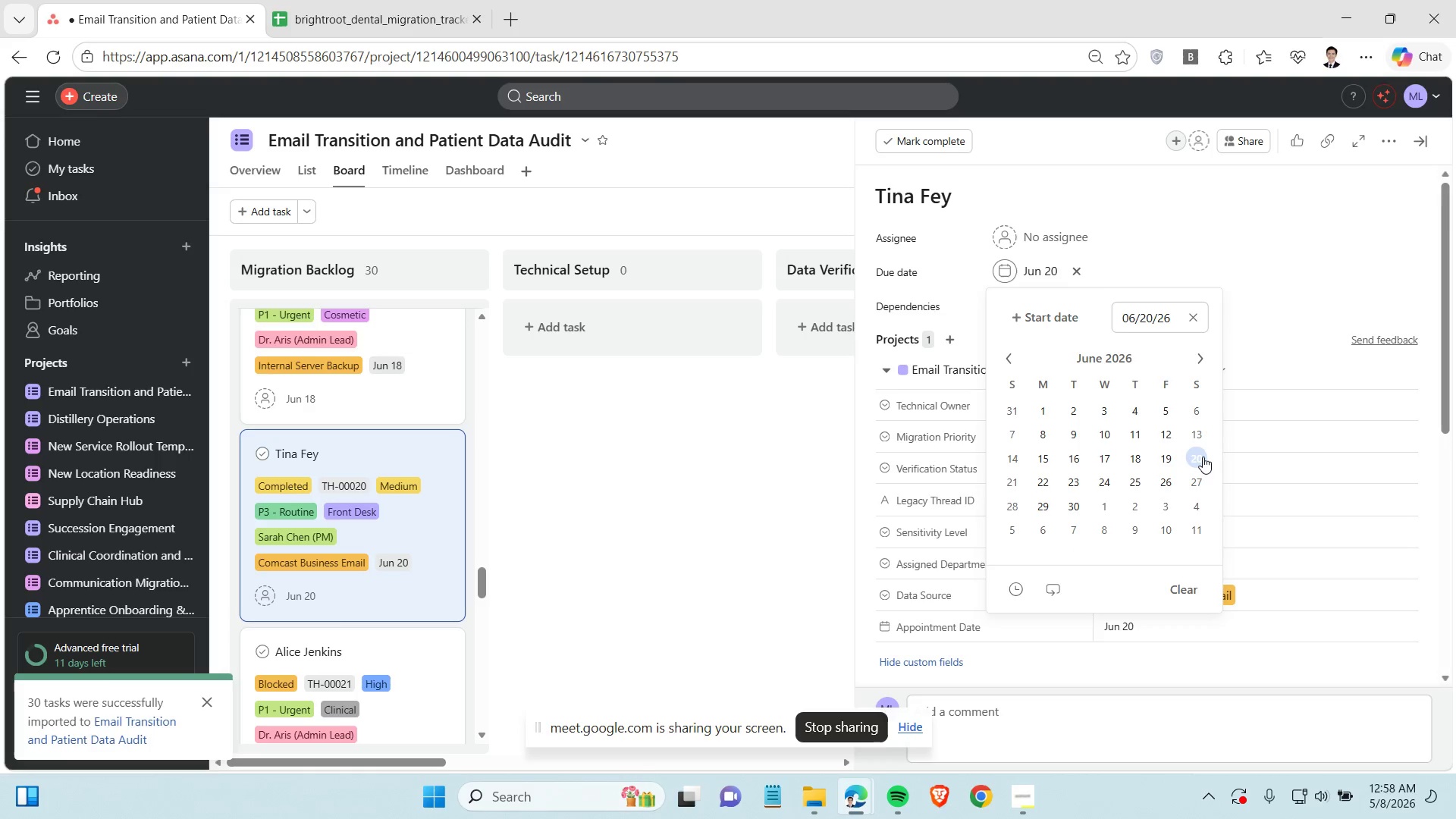 
scroll: coordinate [342, 537], scroll_direction: down, amount: 3.0
 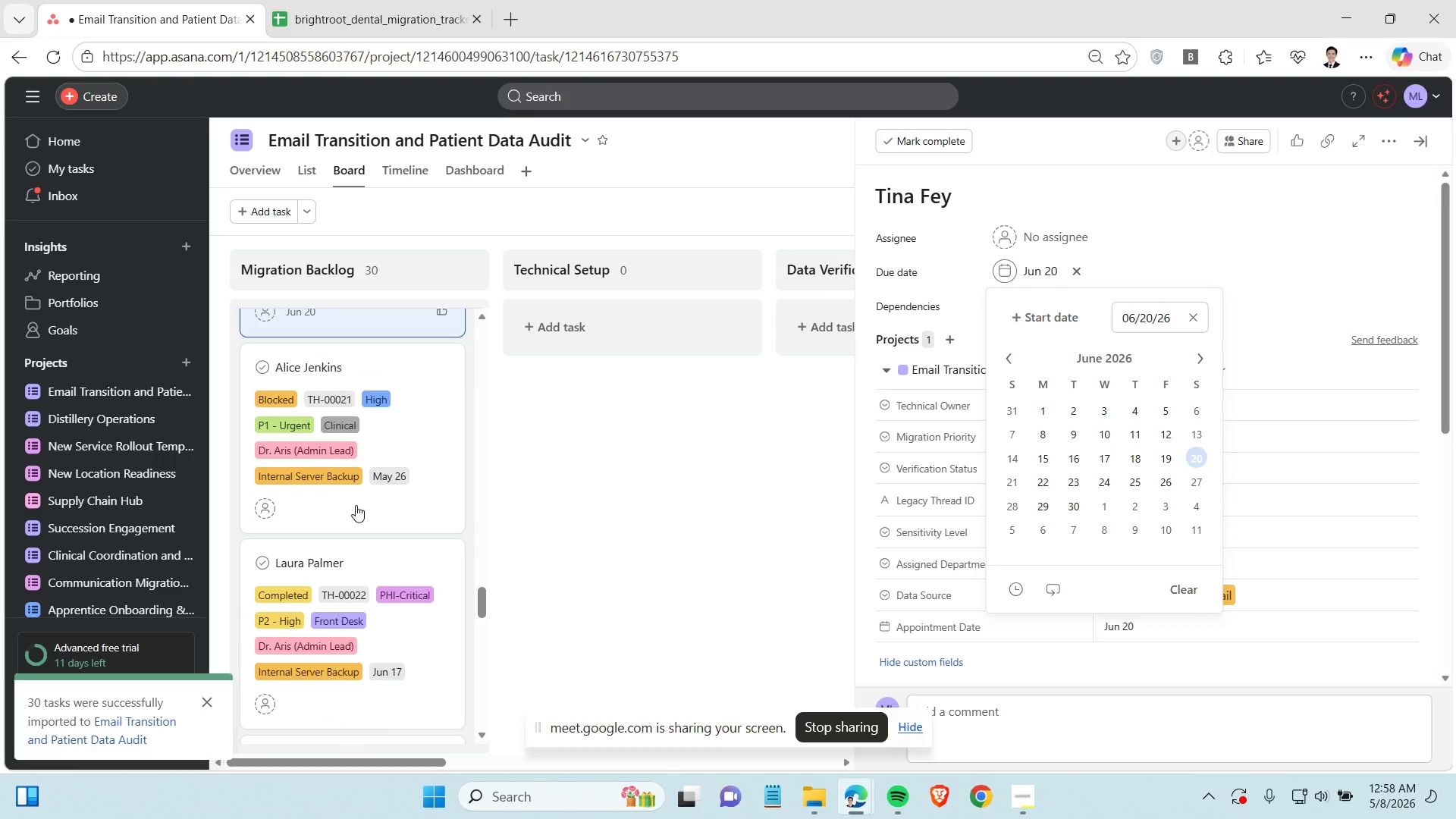 
left_click([356, 505])
 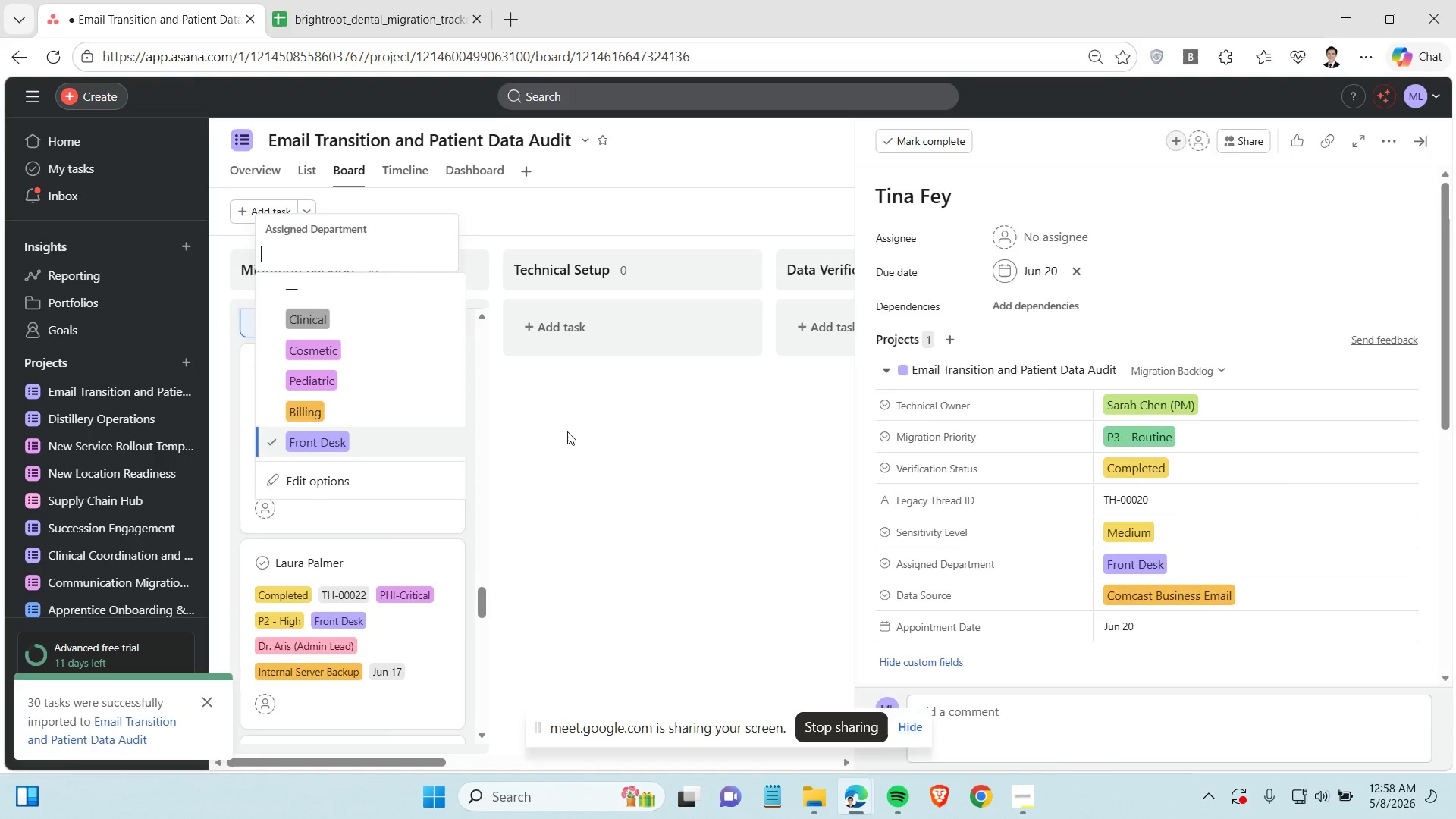 
scroll: coordinate [357, 613], scroll_direction: down, amount: 3.0
 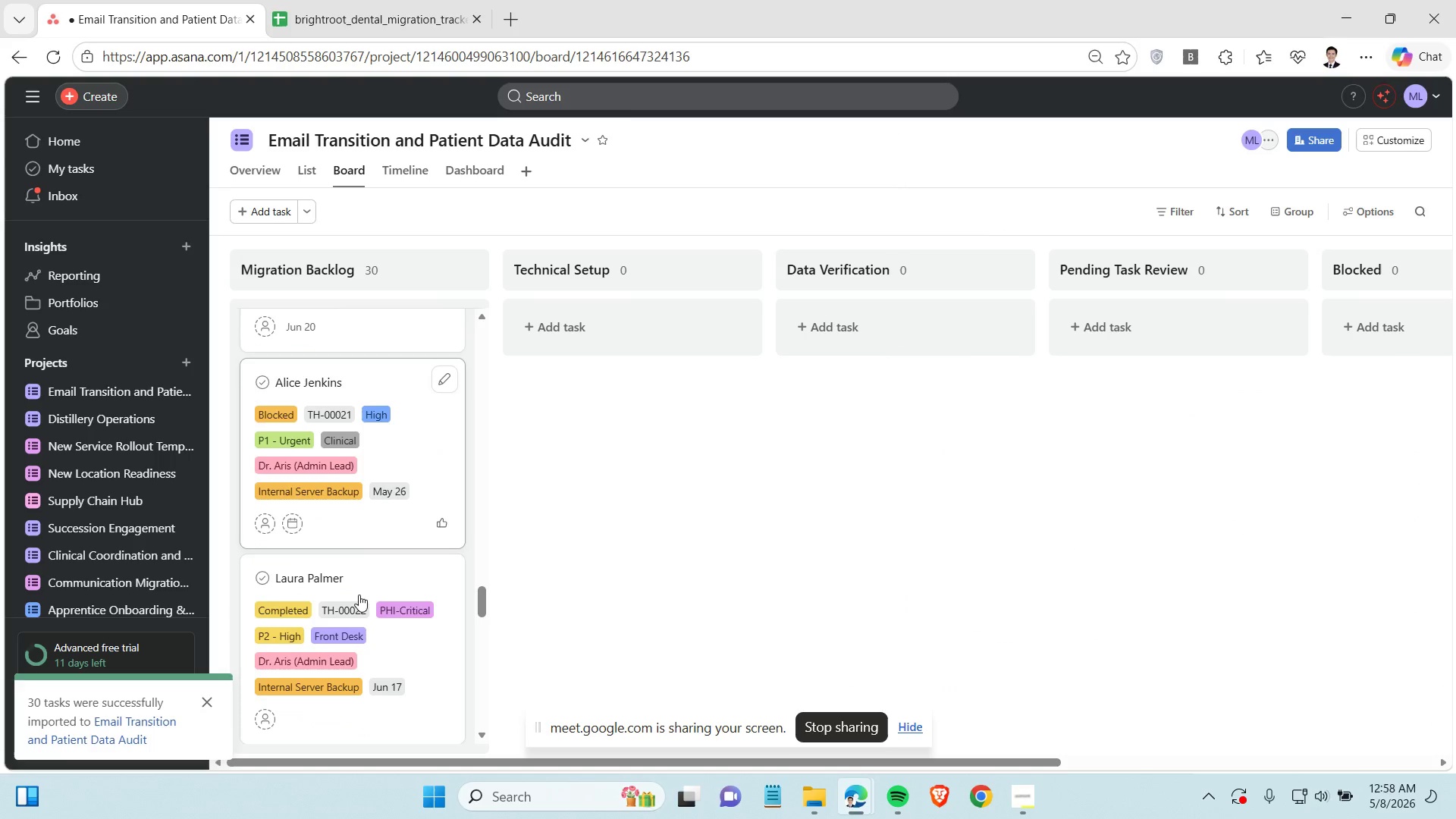 
left_click([370, 516])
 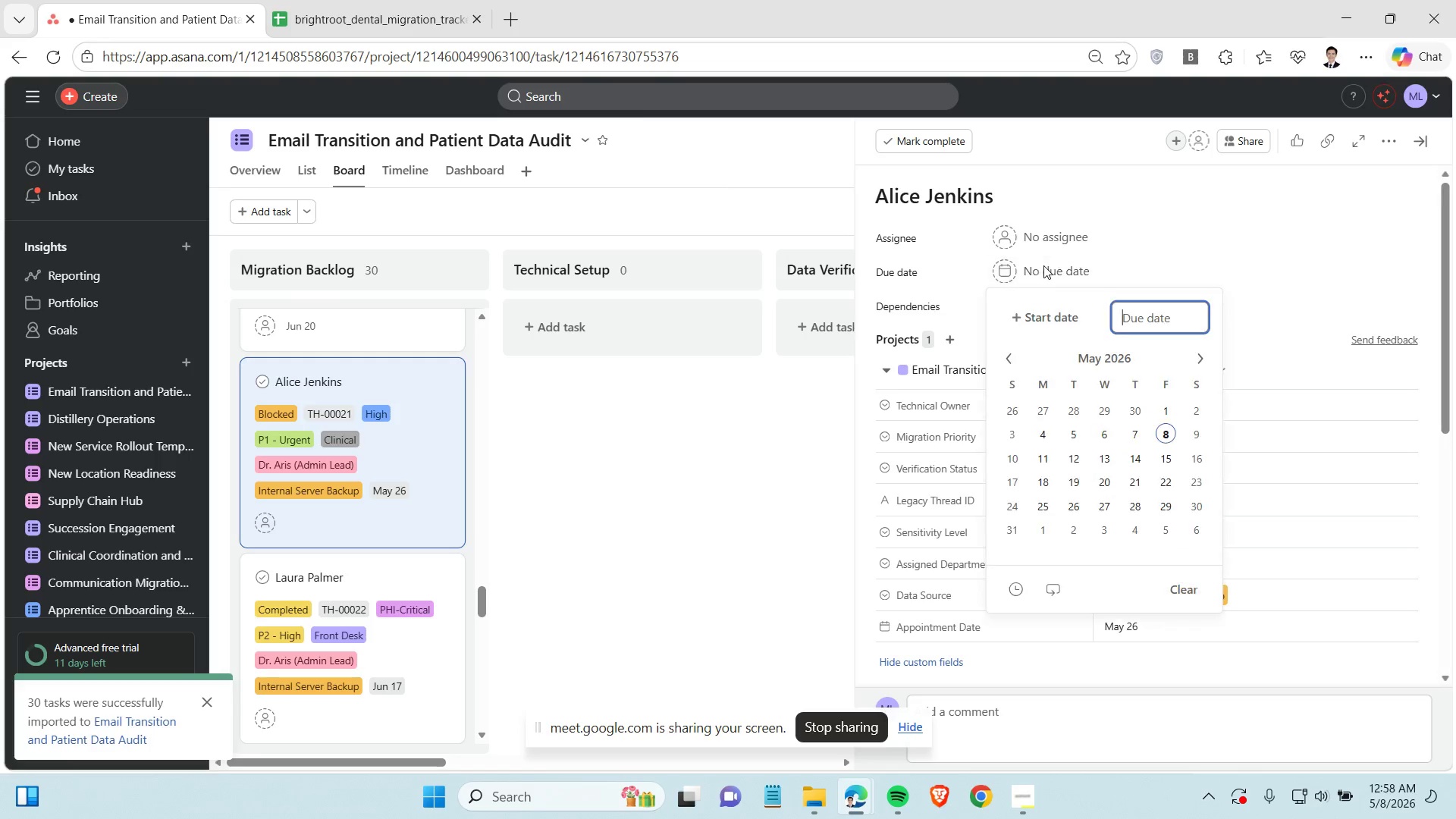 
left_click([1202, 356])
 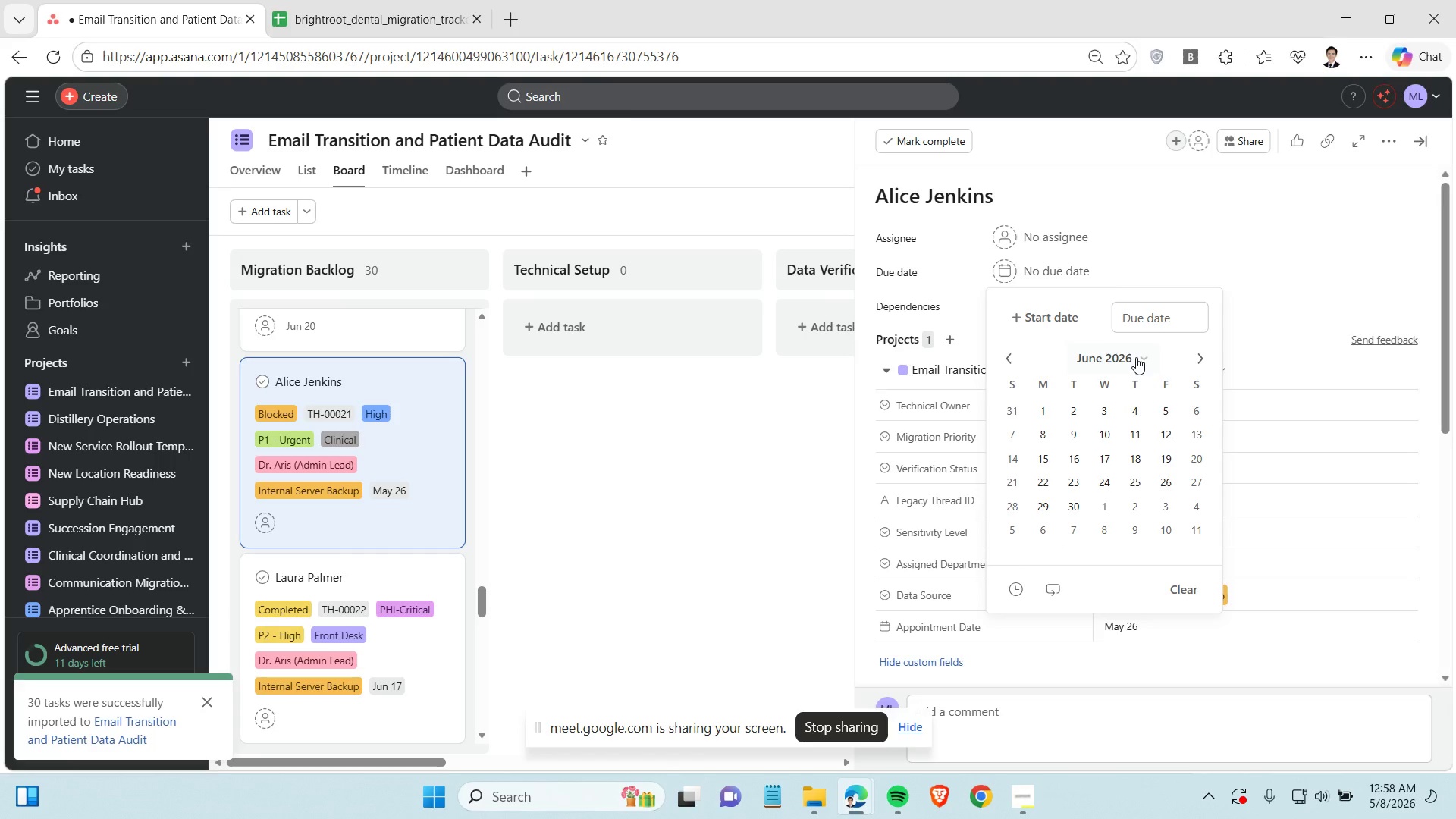 
left_click([1006, 350])
 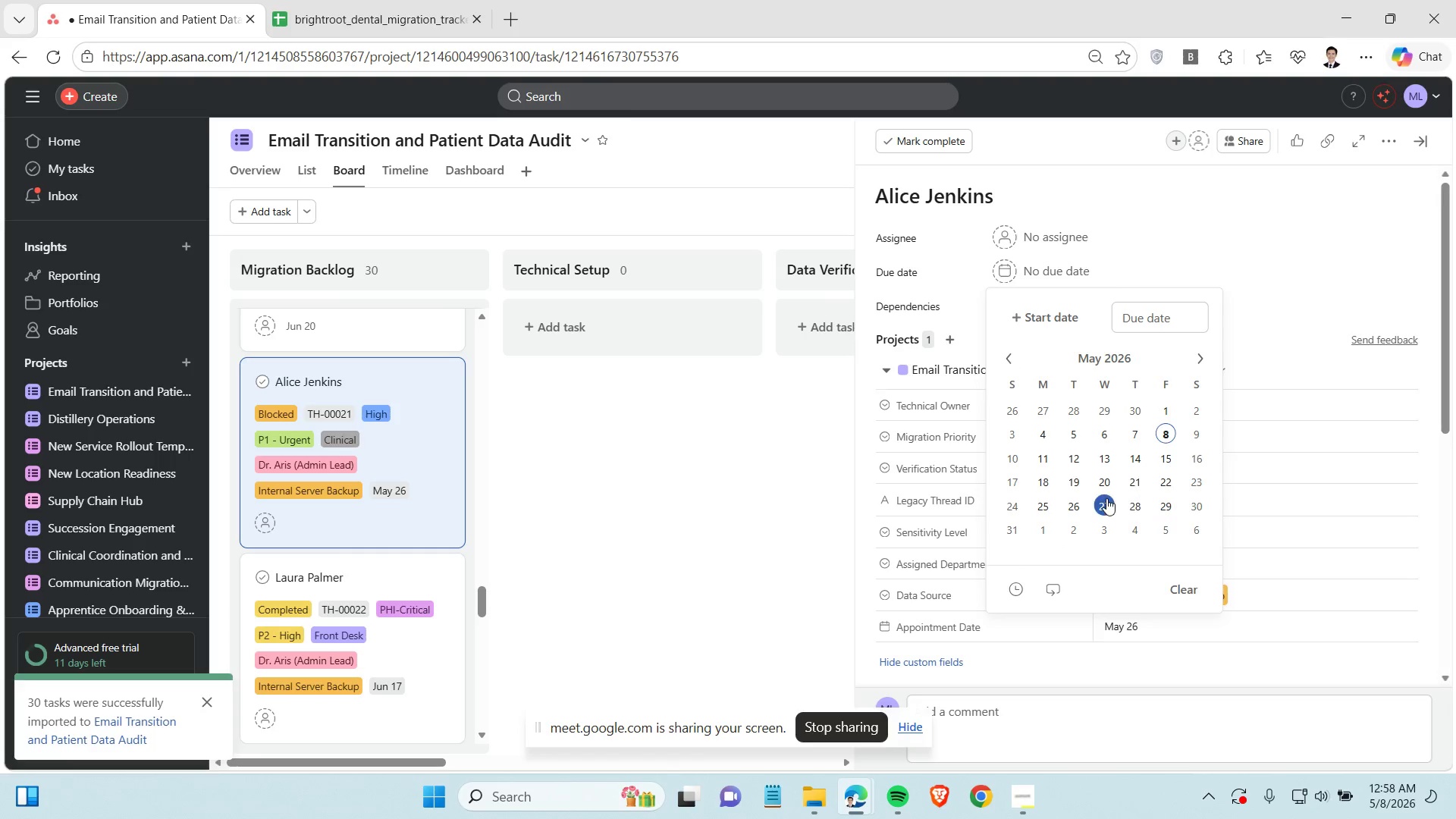 
left_click([1070, 500])
 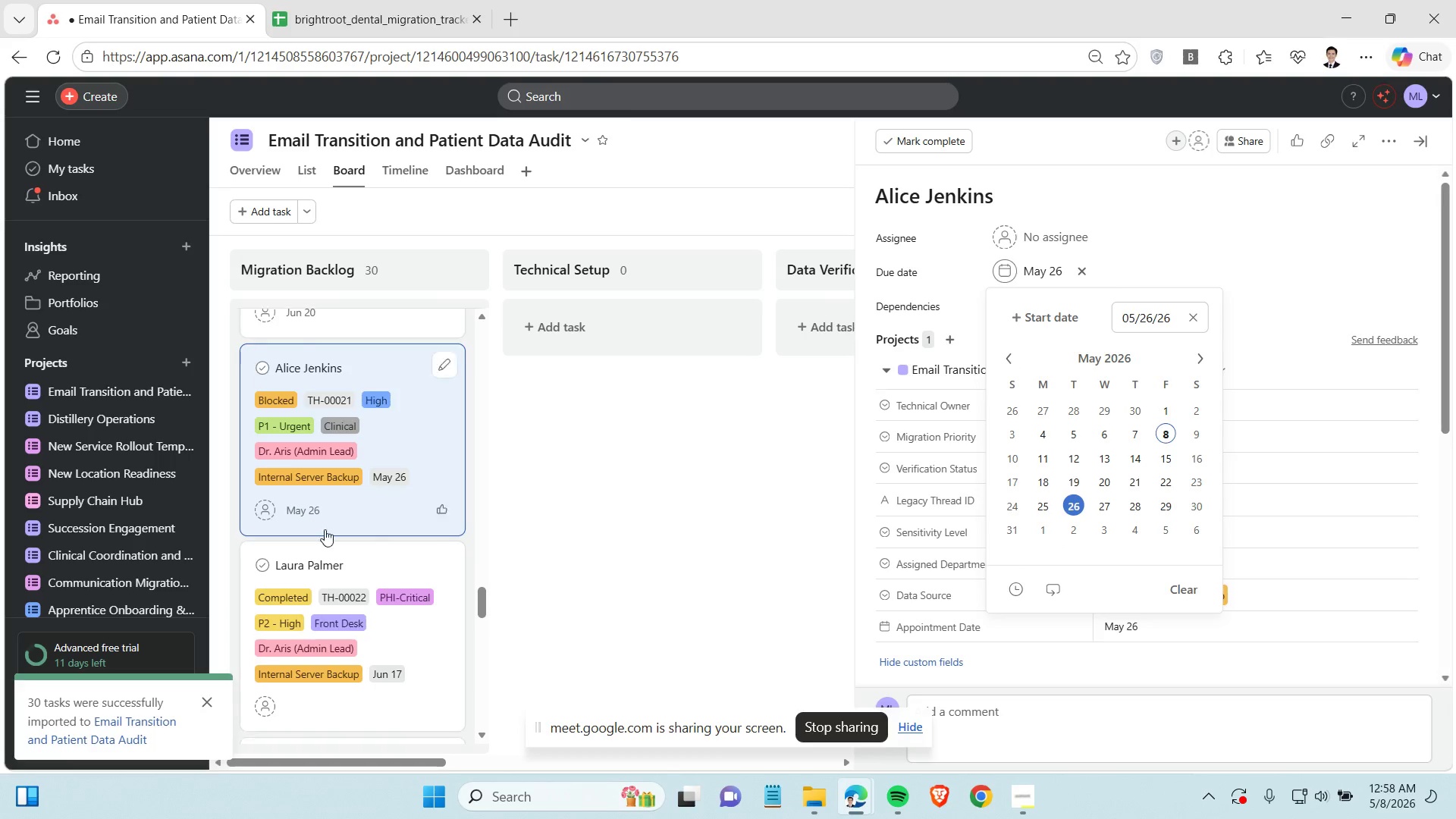 
scroll: coordinate [323, 529], scroll_direction: down, amount: 2.0
 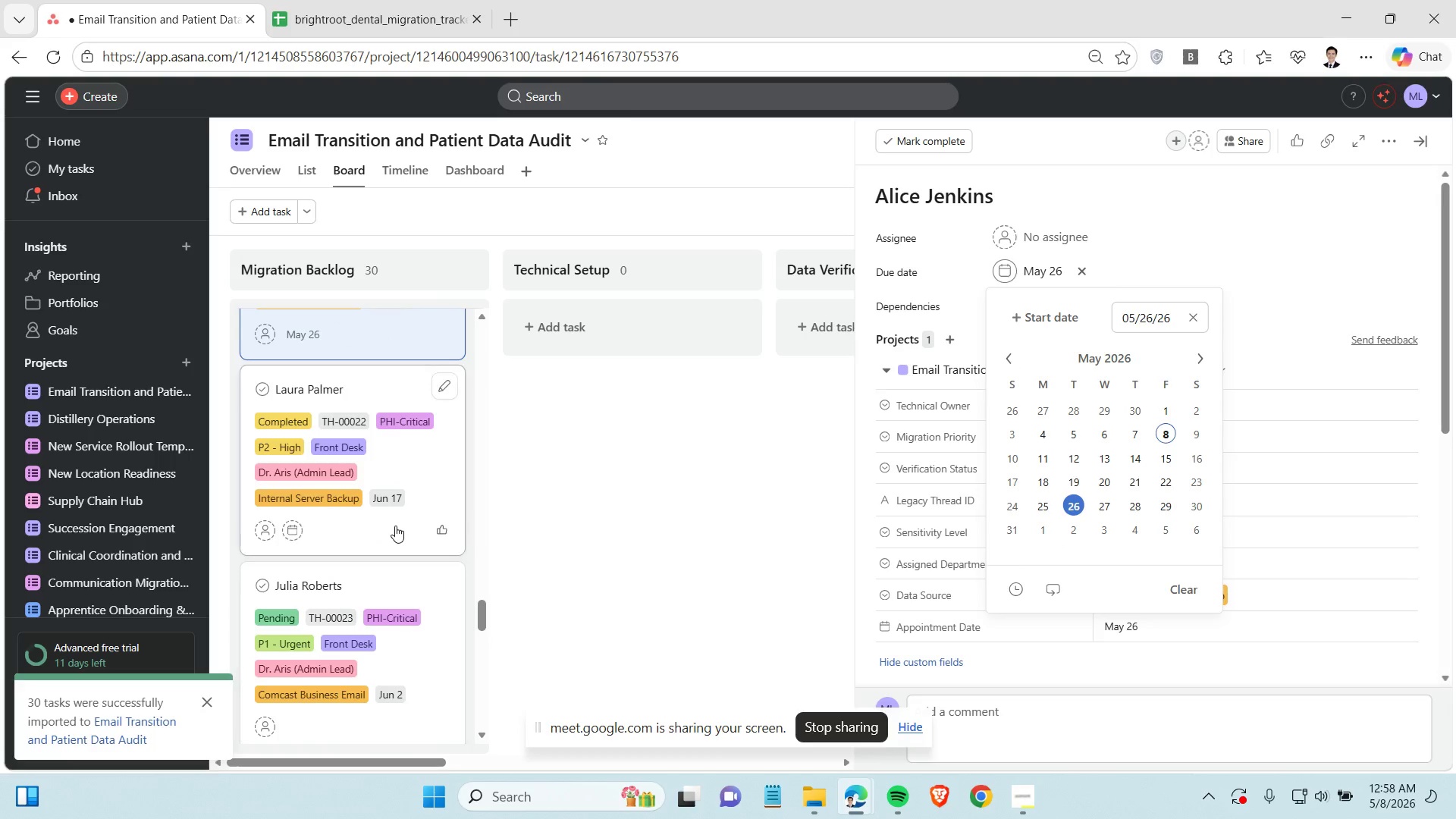 
left_click([395, 526])
 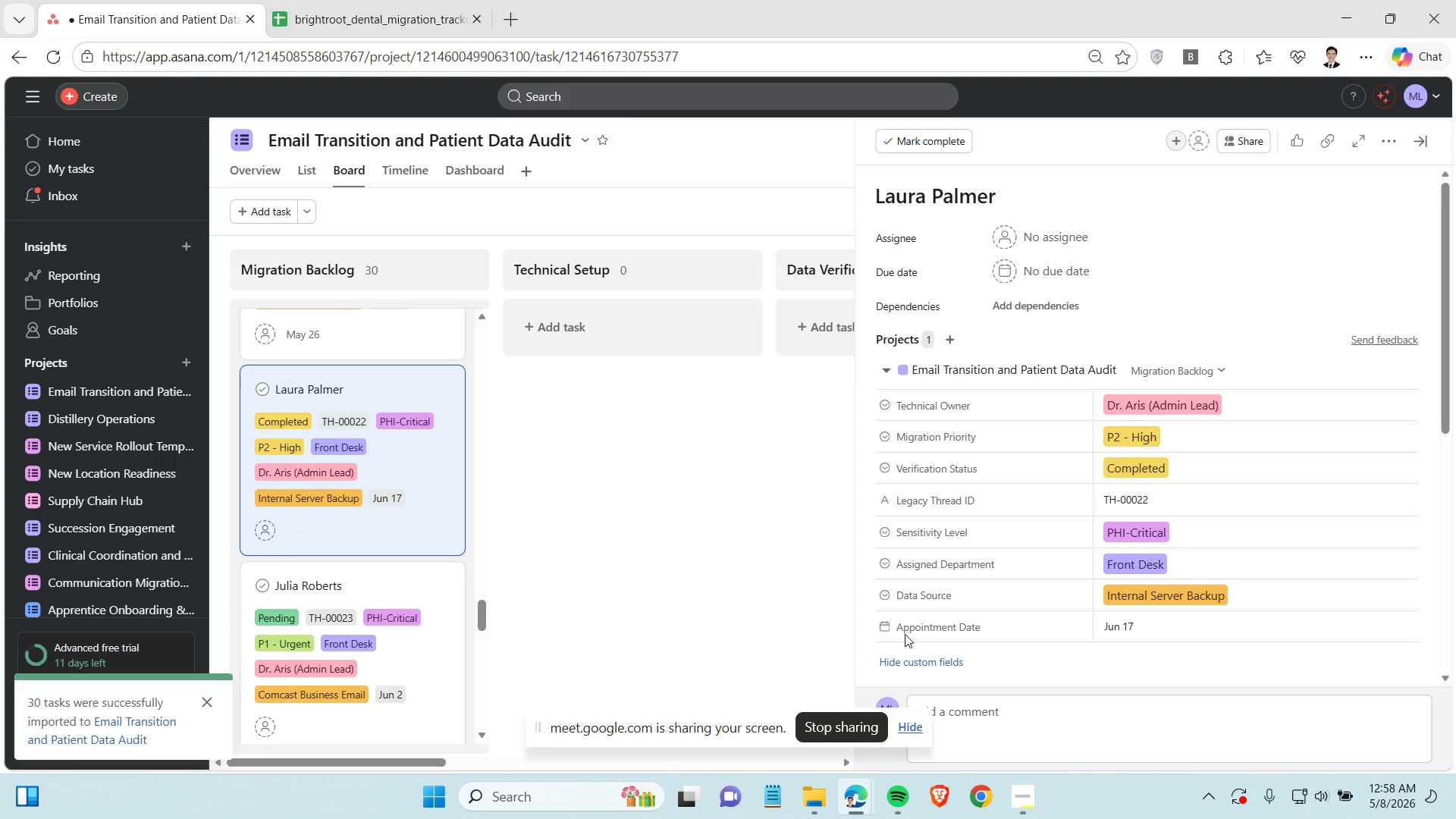 
wait(6.61)
 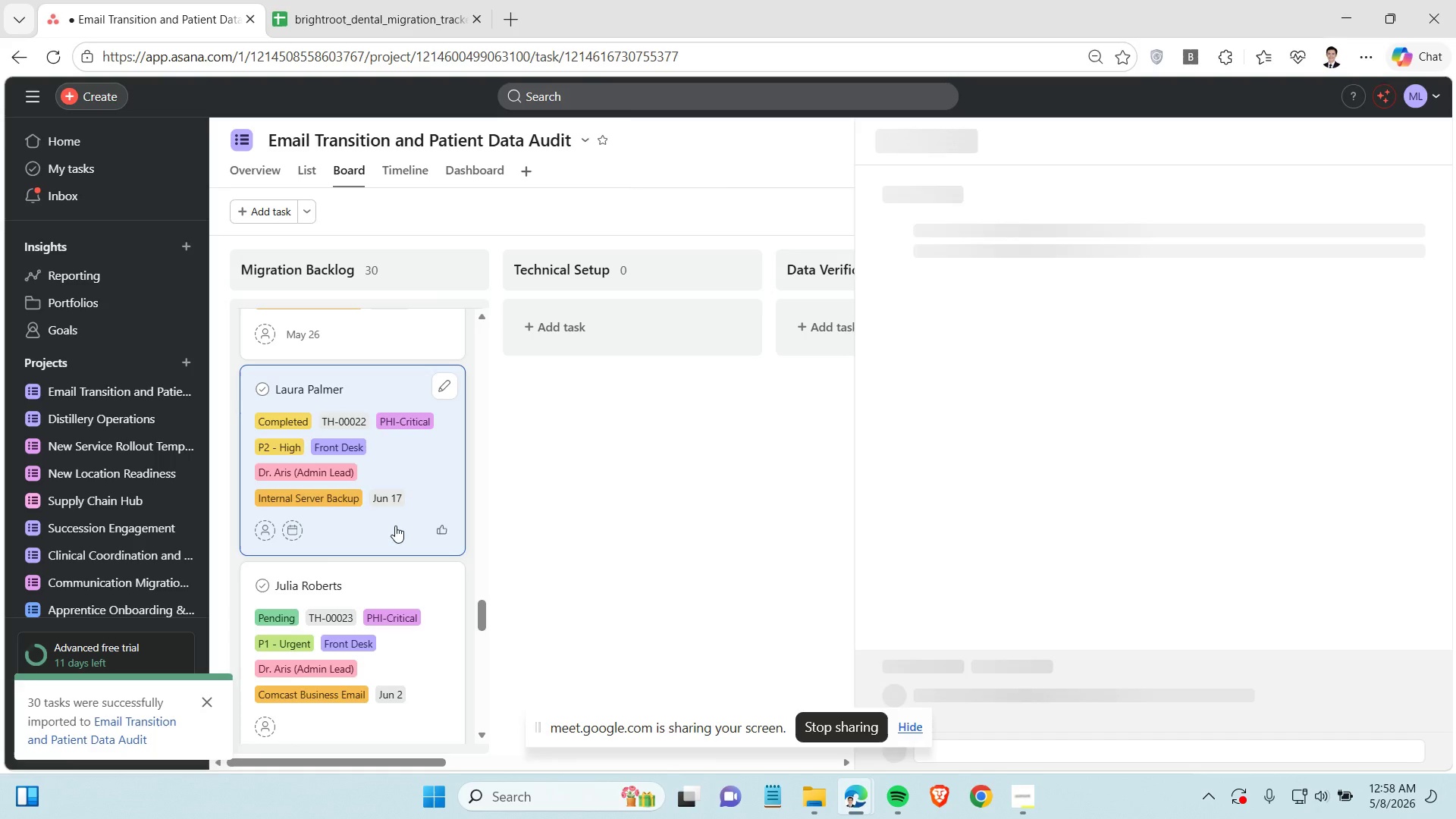 
left_click([1062, 264])
 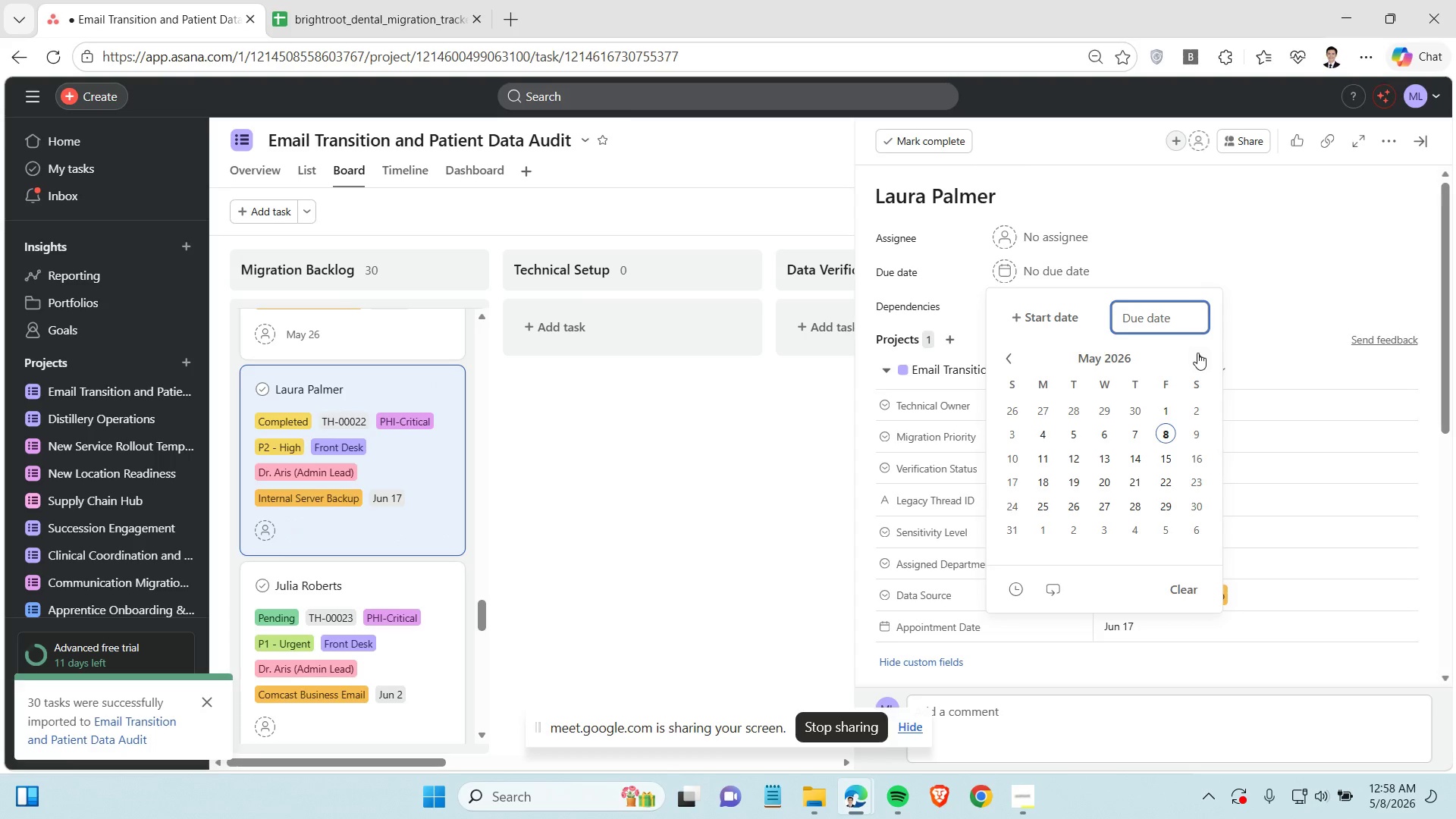 
left_click([1199, 353])
 